 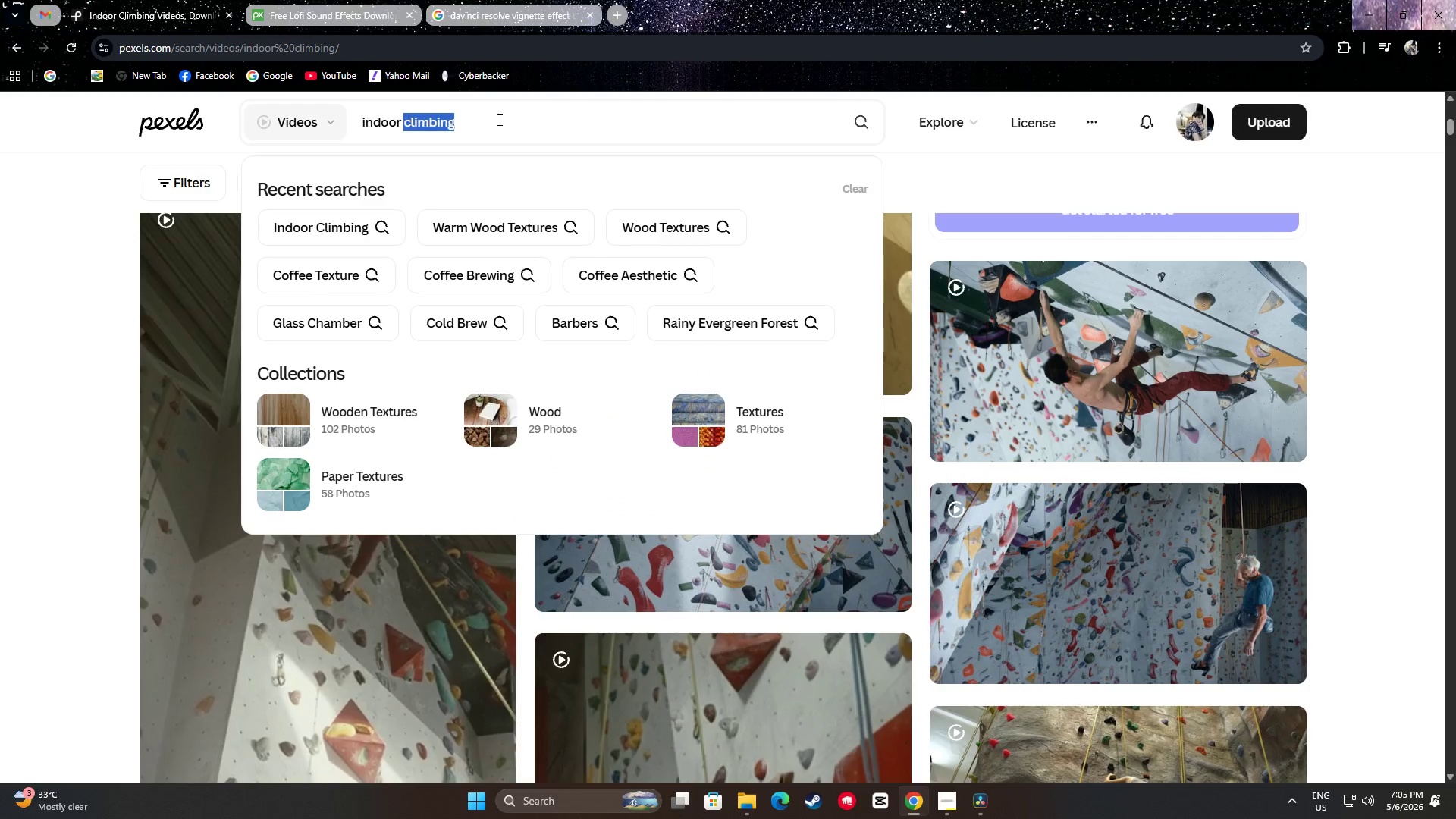 
triple_click([498, 119])
 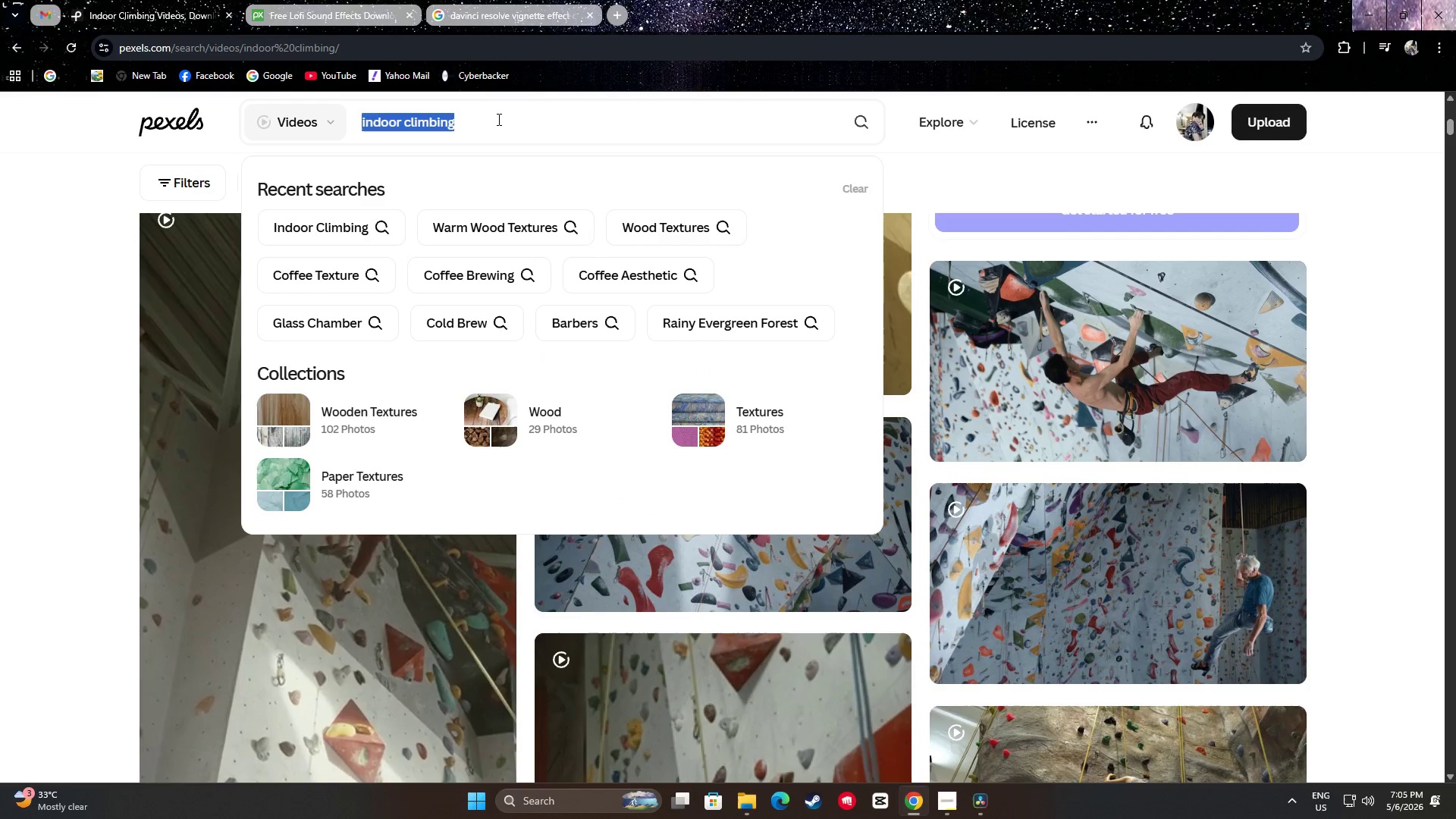 
key(Control+ControlLeft)
 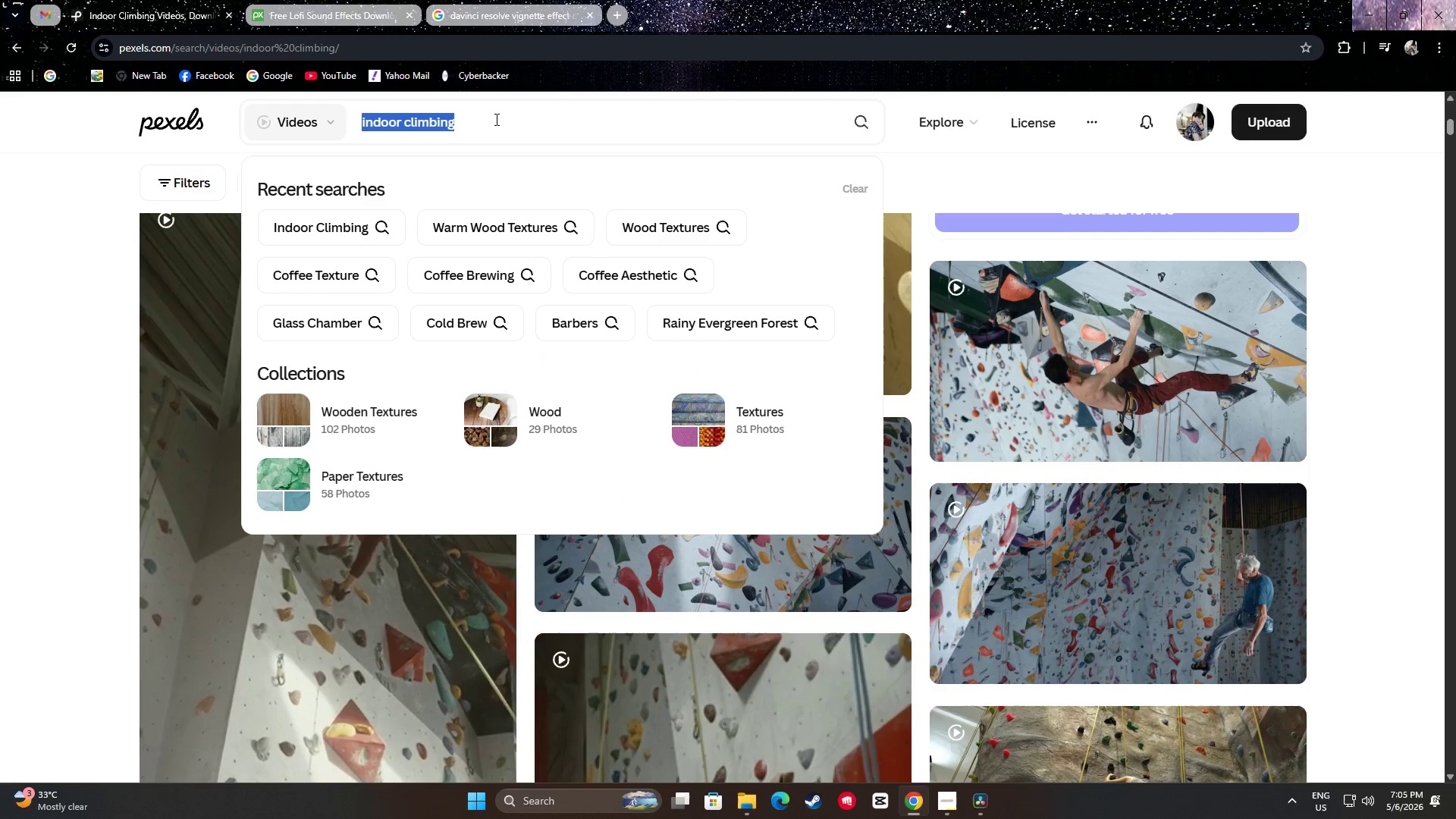 
key(Backspace)
key(Backspace)
key(Backspace)
type(Food scraps)
 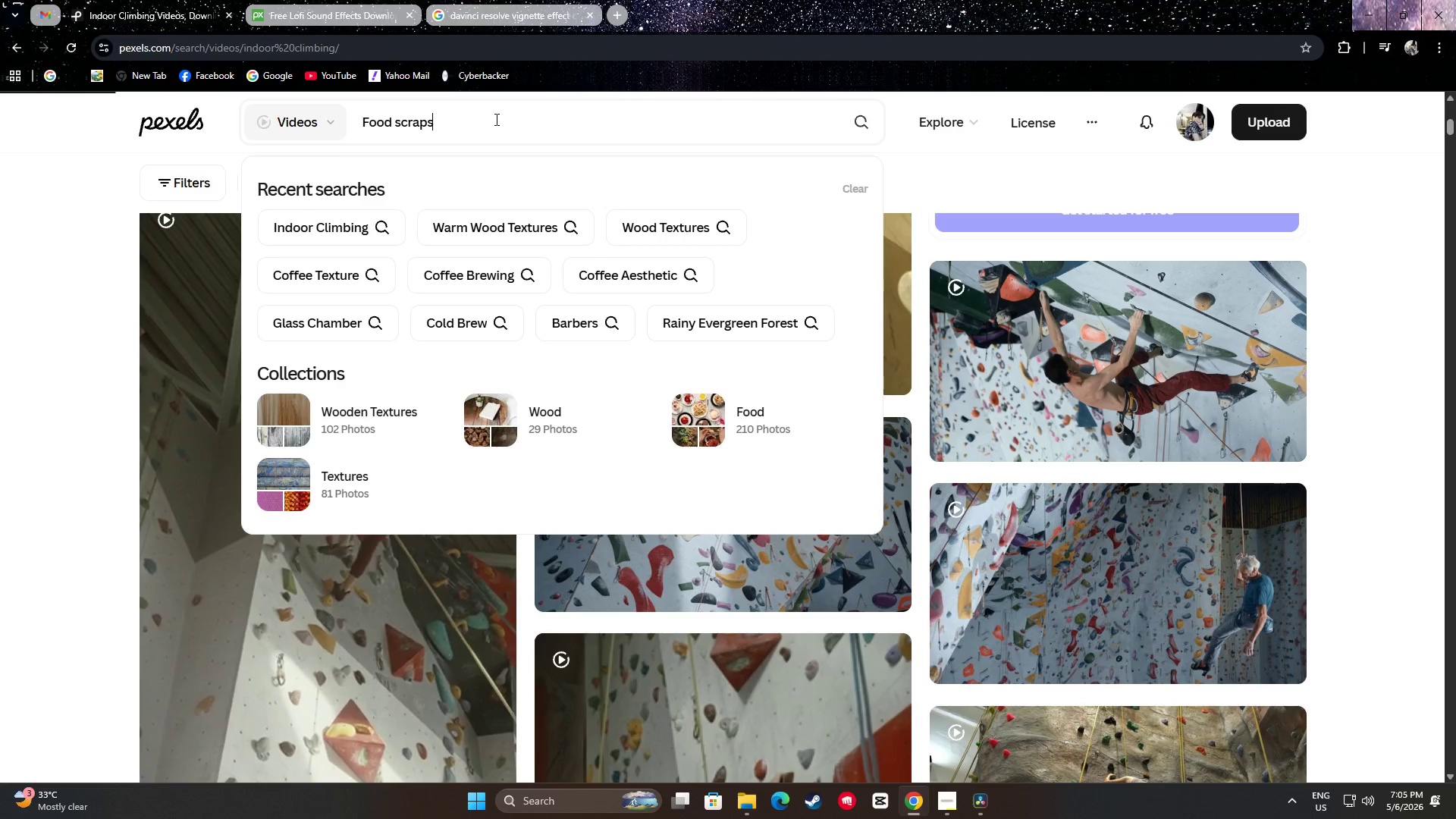 
 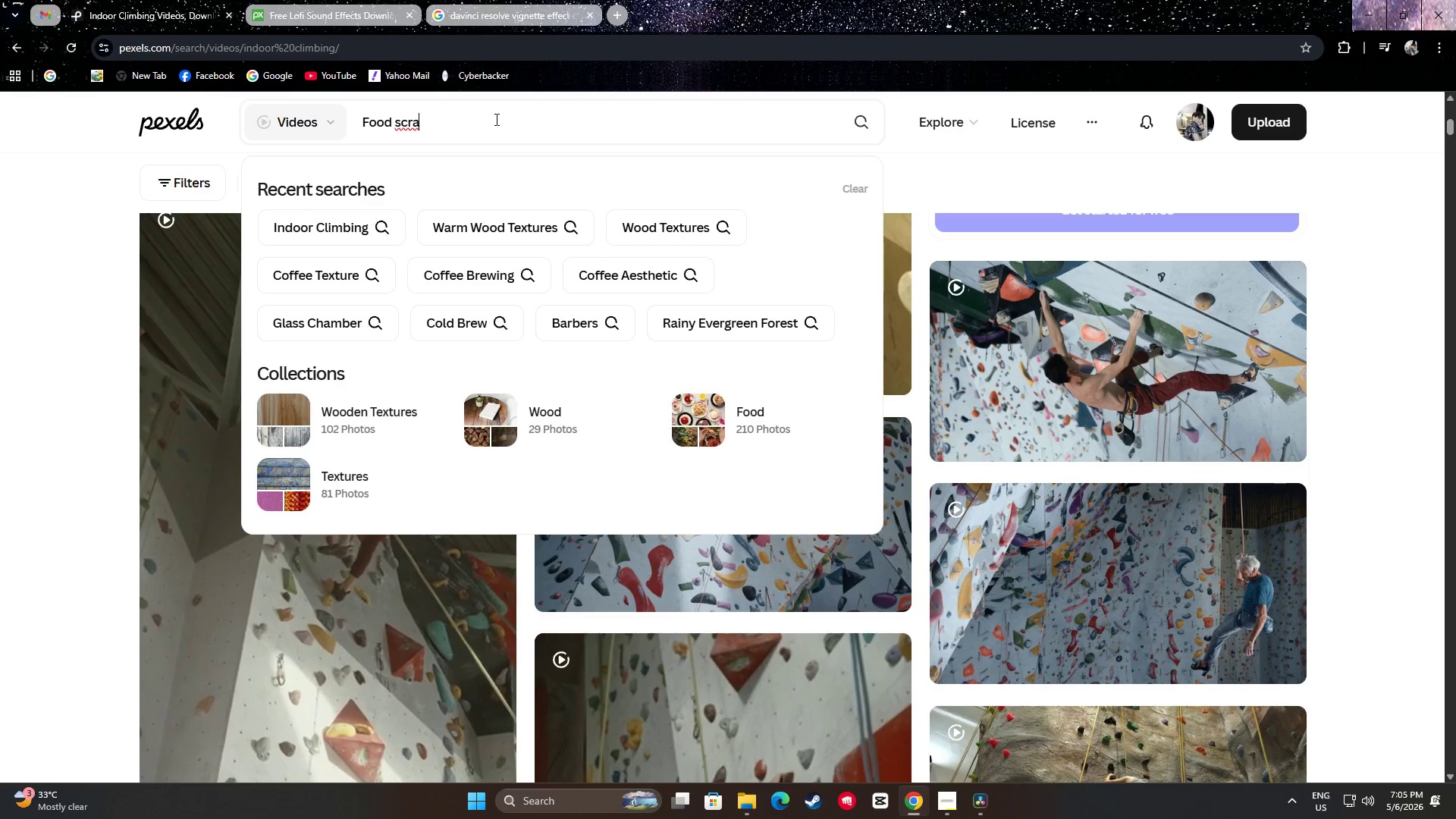 
key(Enter)
 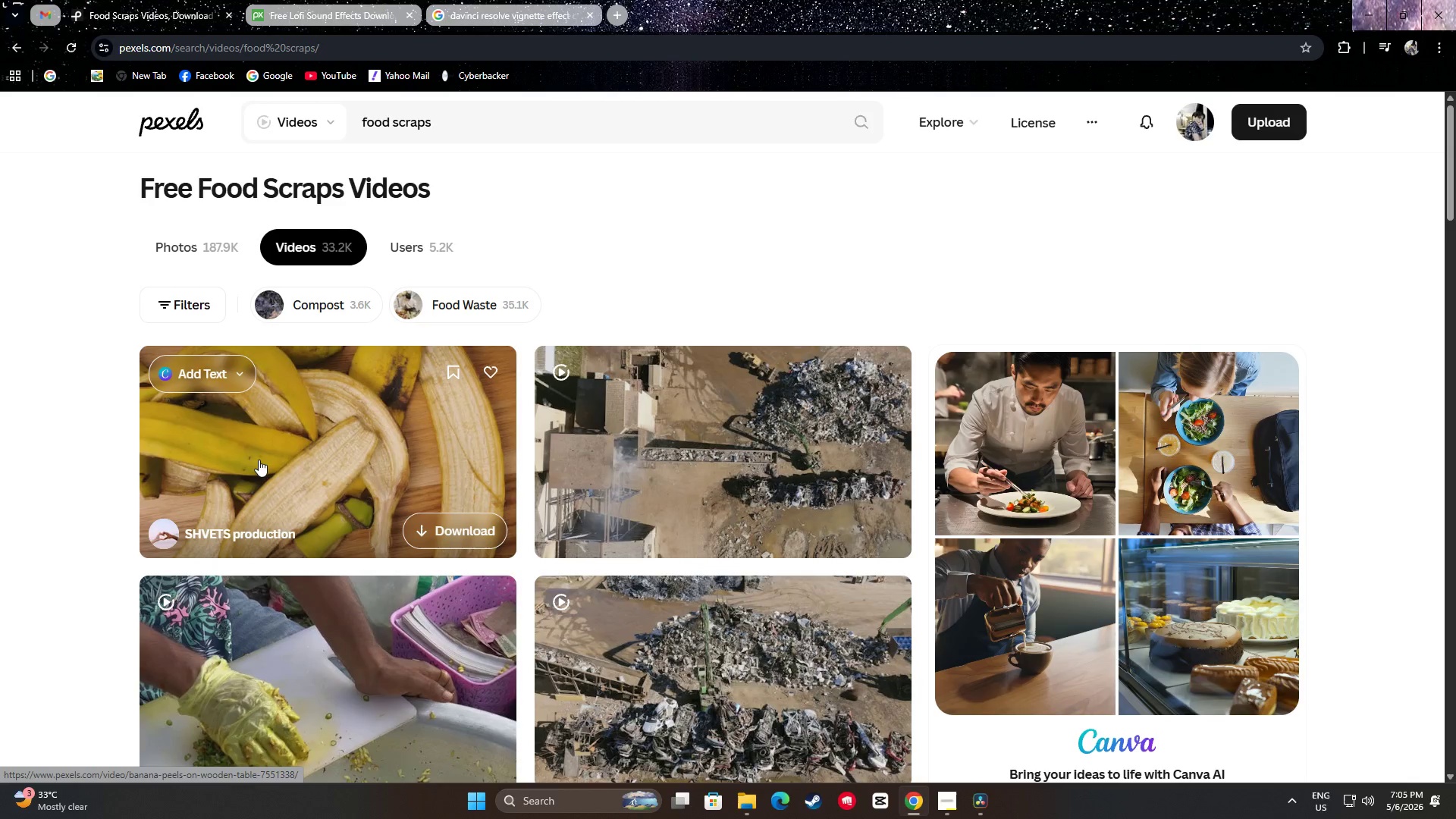 
wait(6.26)
 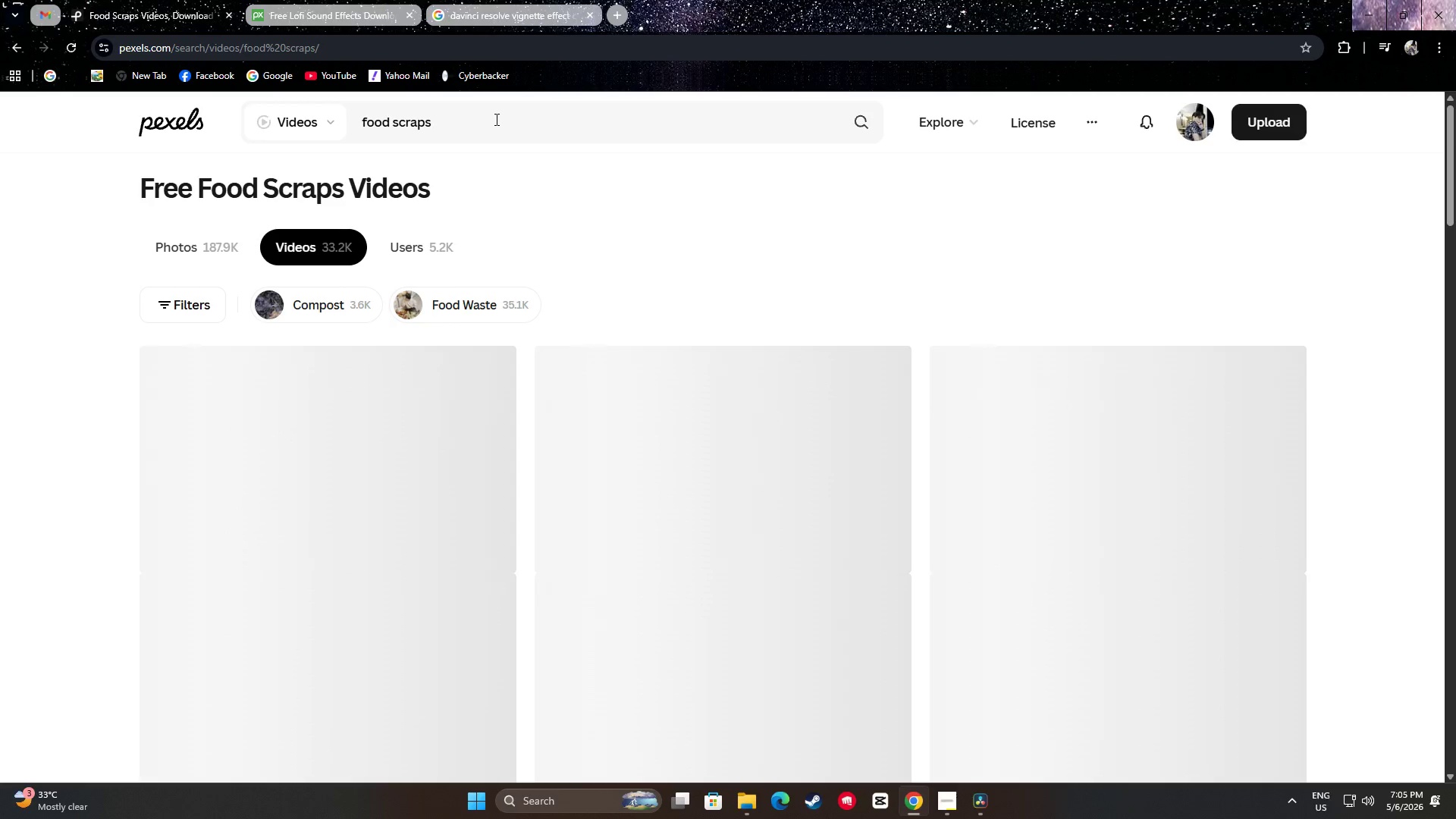 
mouse_move([253, 462])
 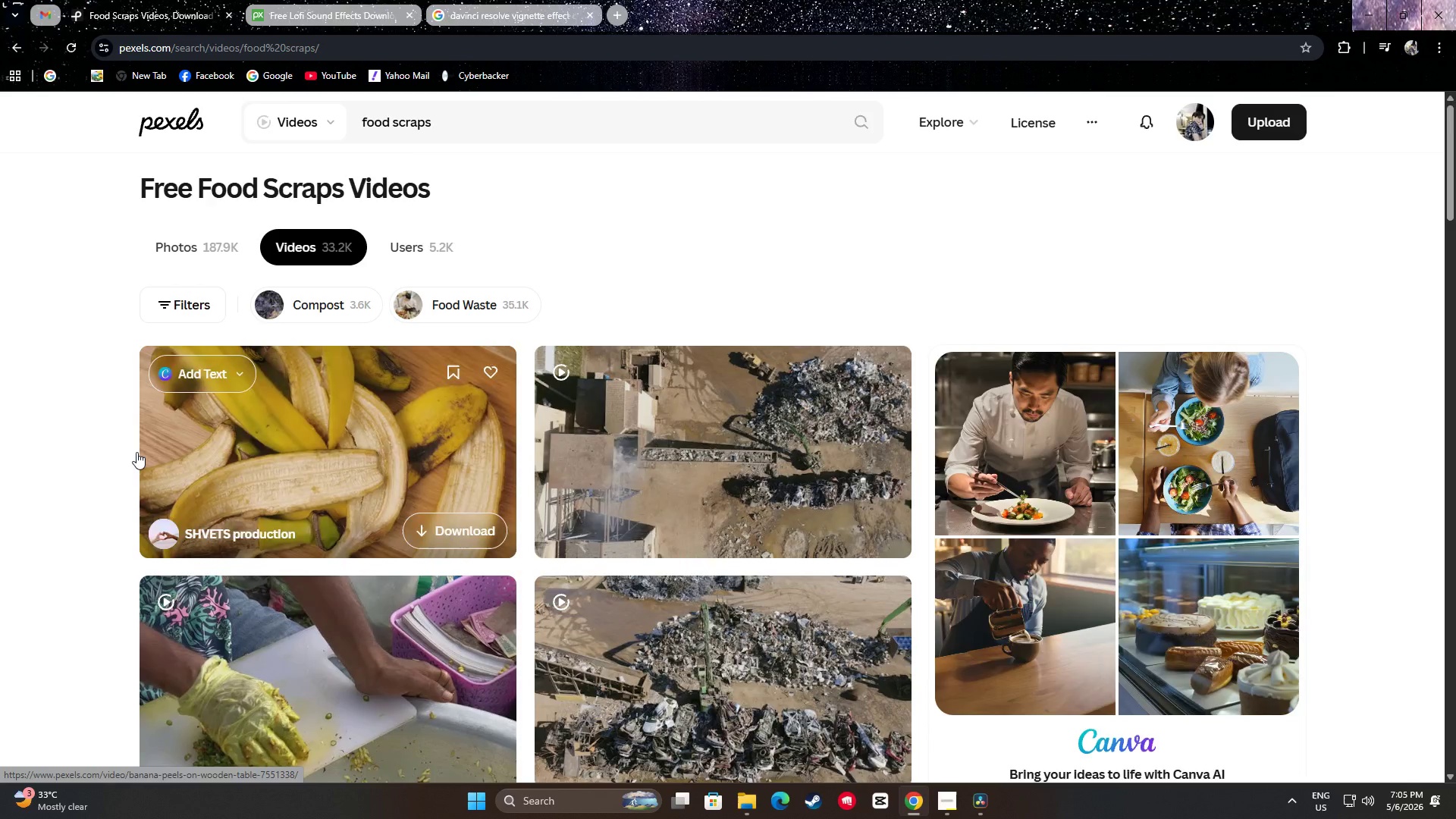 
scroll: coordinate [63, 432], scroll_direction: down, amount: 21.0
 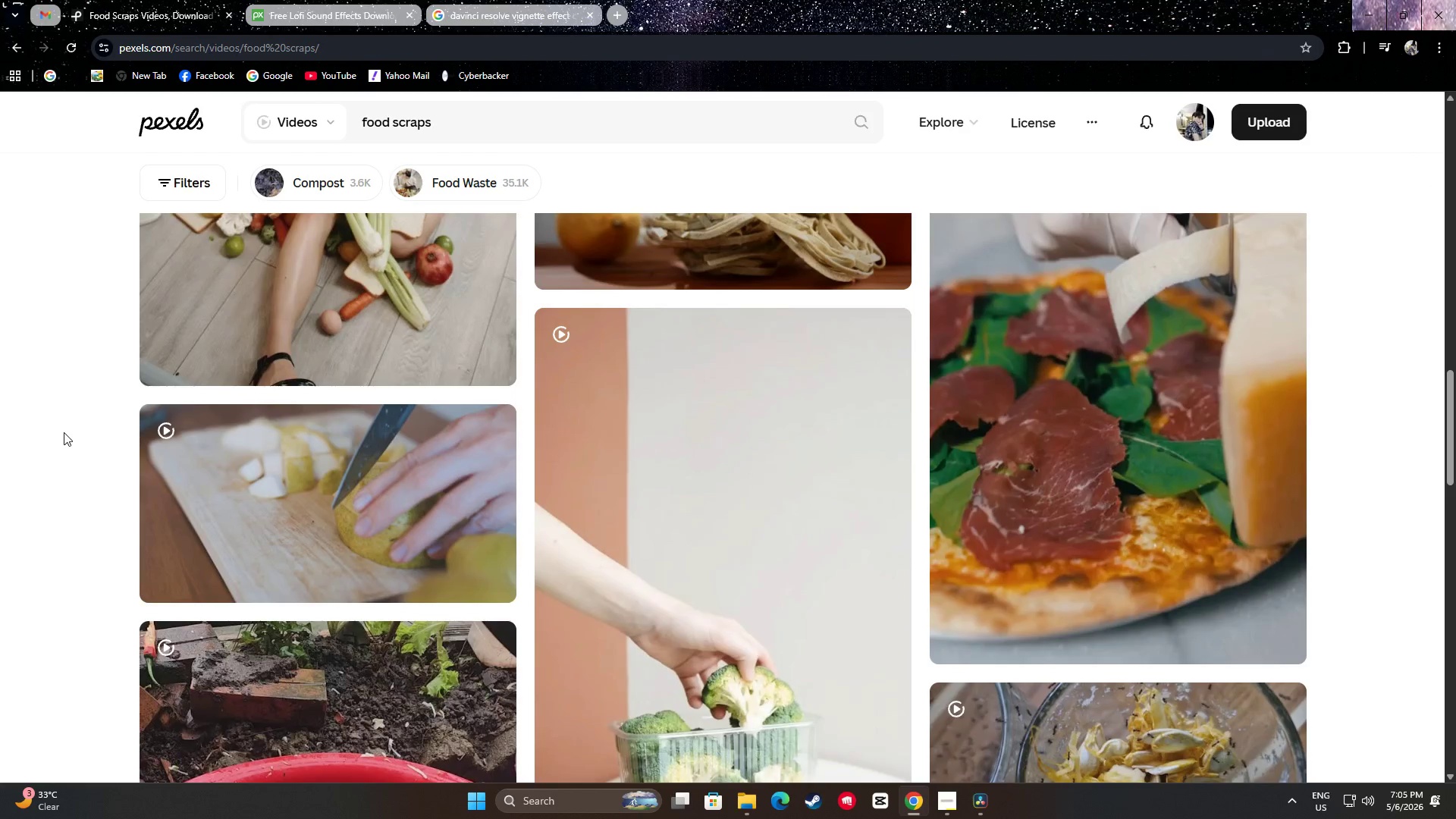 
scroll: coordinate [71, 432], scroll_direction: down, amount: 25.0
 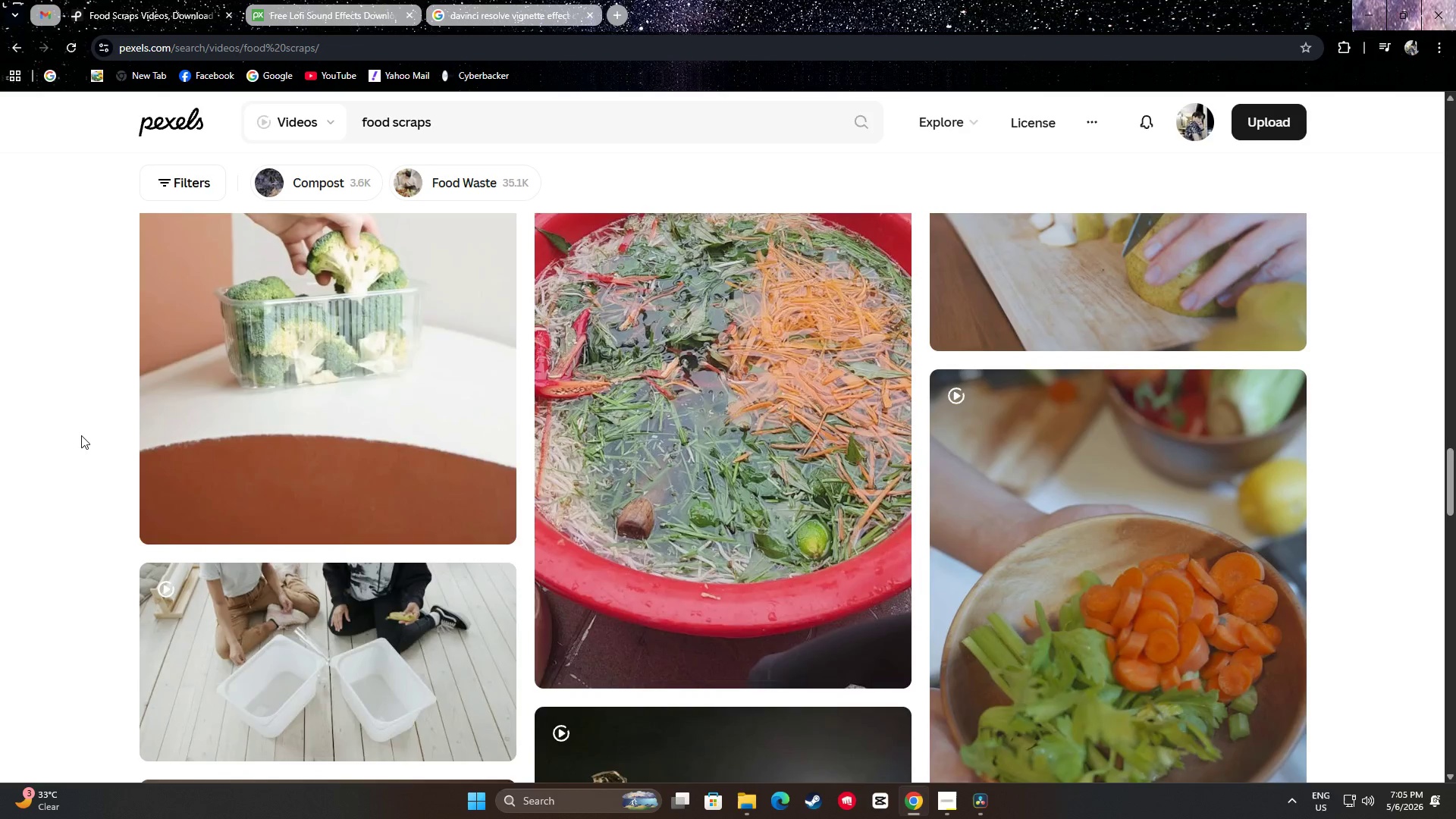 
scroll: coordinate [78, 438], scroll_direction: up, amount: 49.0
 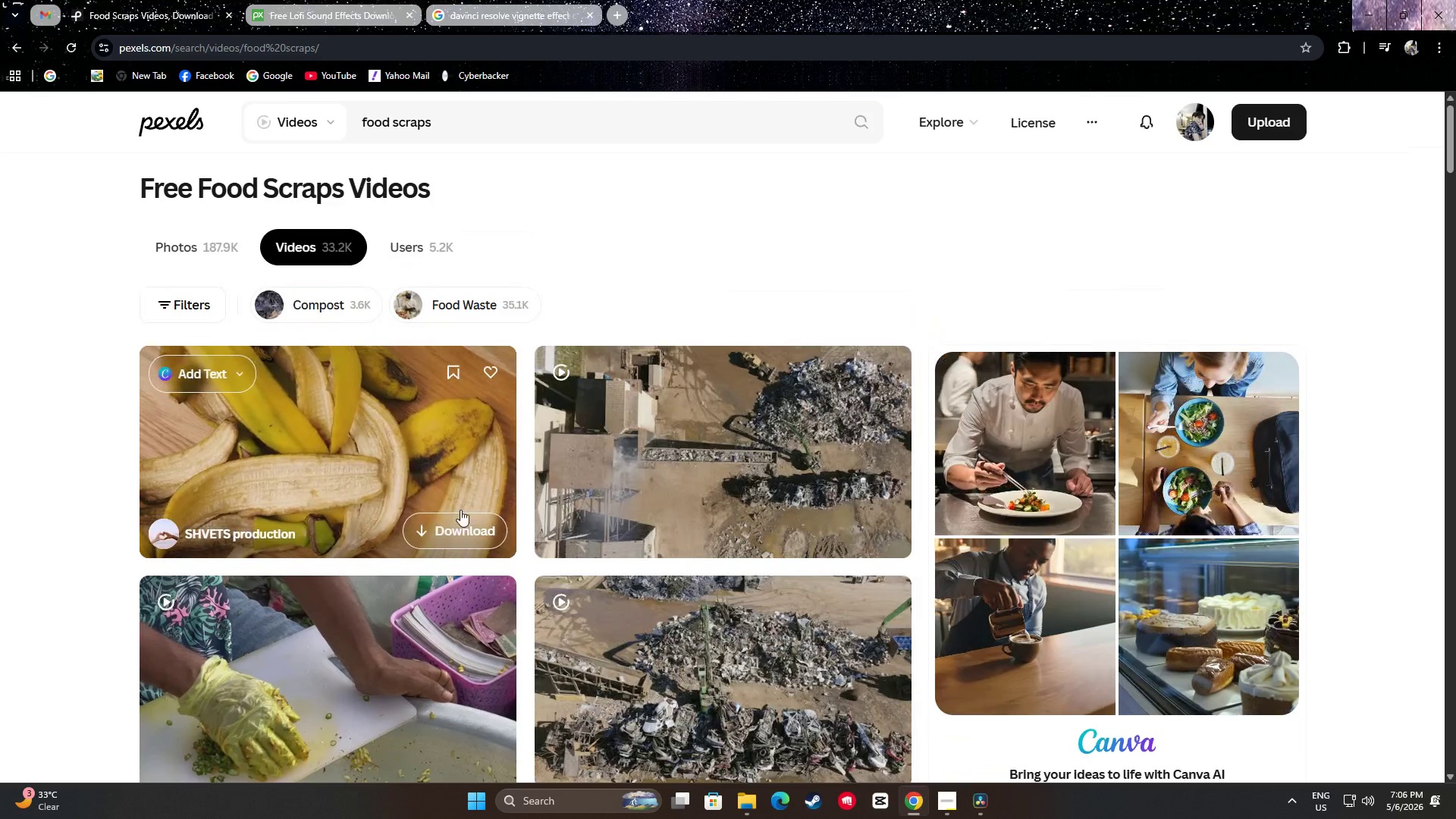 
left_click([463, 526])
 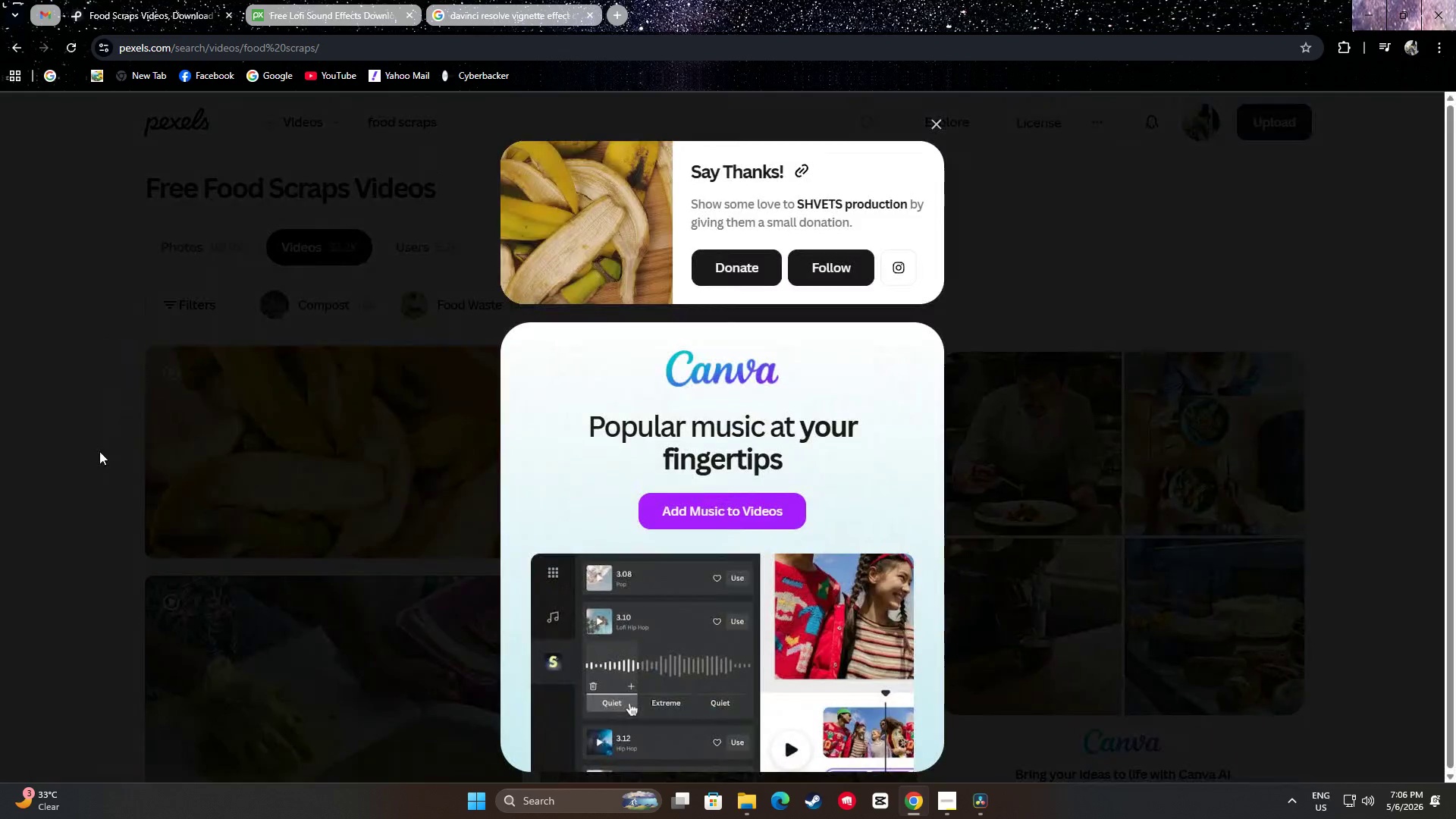 
left_click([99, 451])
 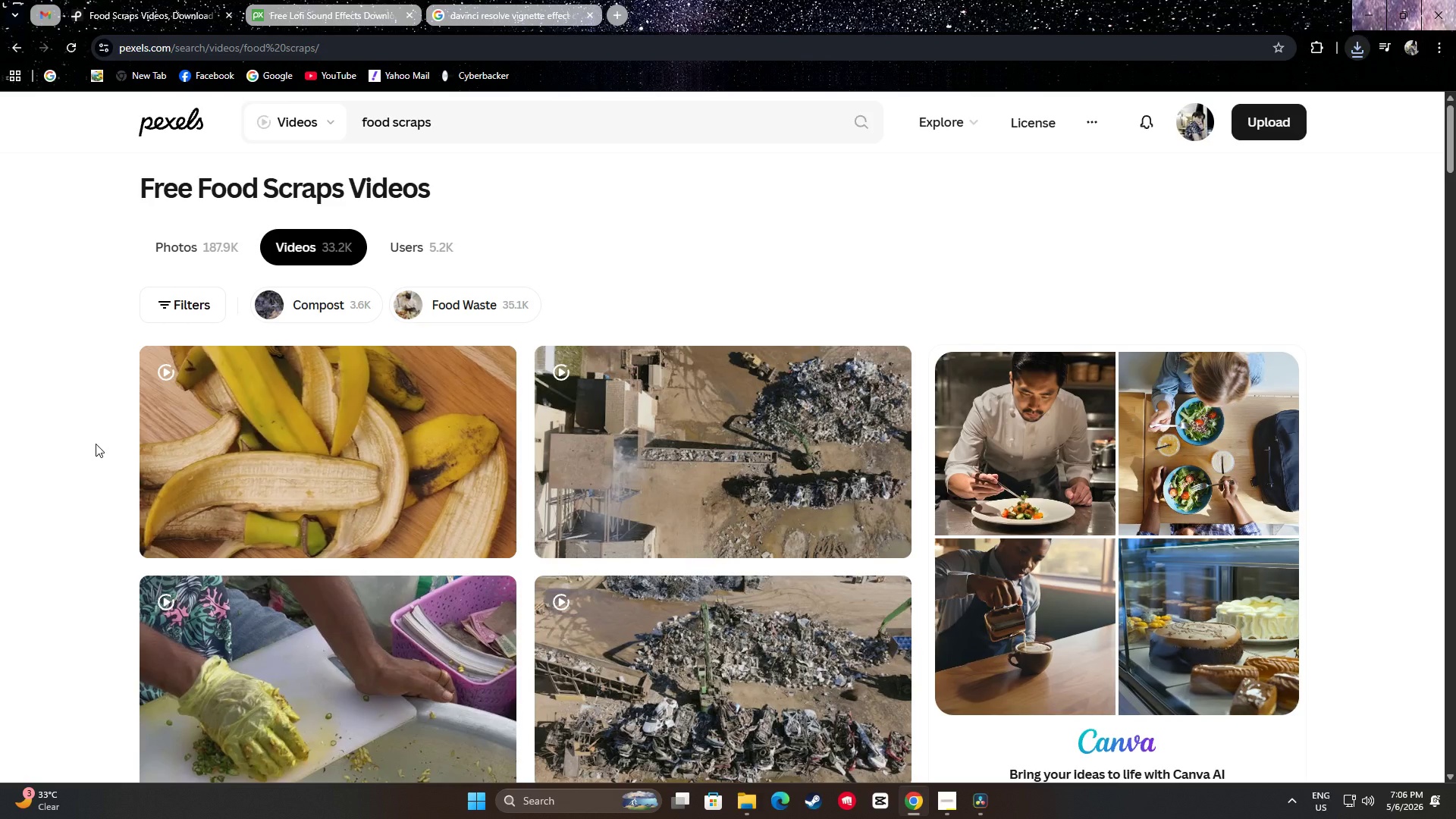 
scroll: coordinate [76, 436], scroll_direction: down, amount: 46.0
 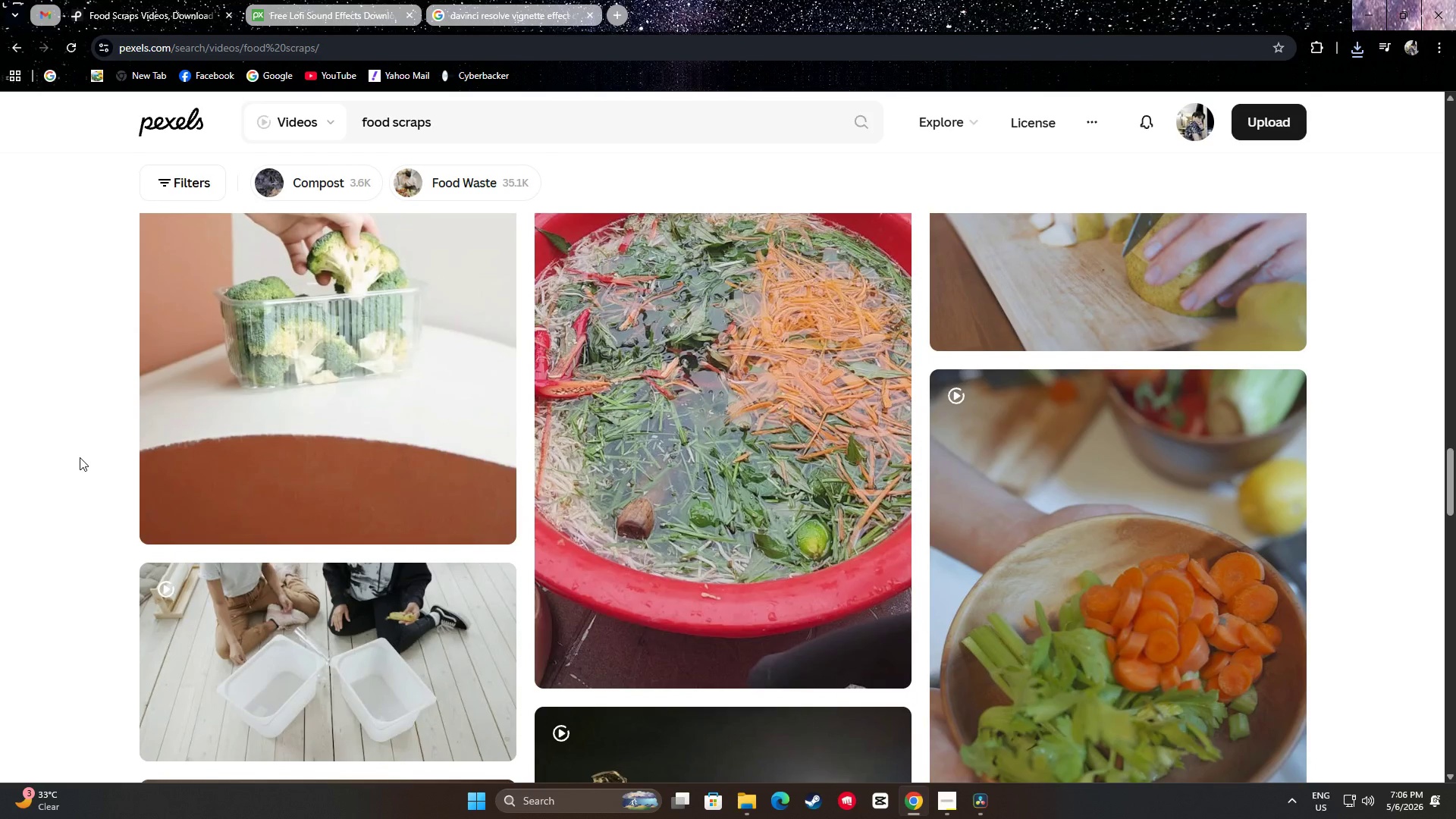 
scroll: coordinate [67, 457], scroll_direction: up, amount: 2.0
 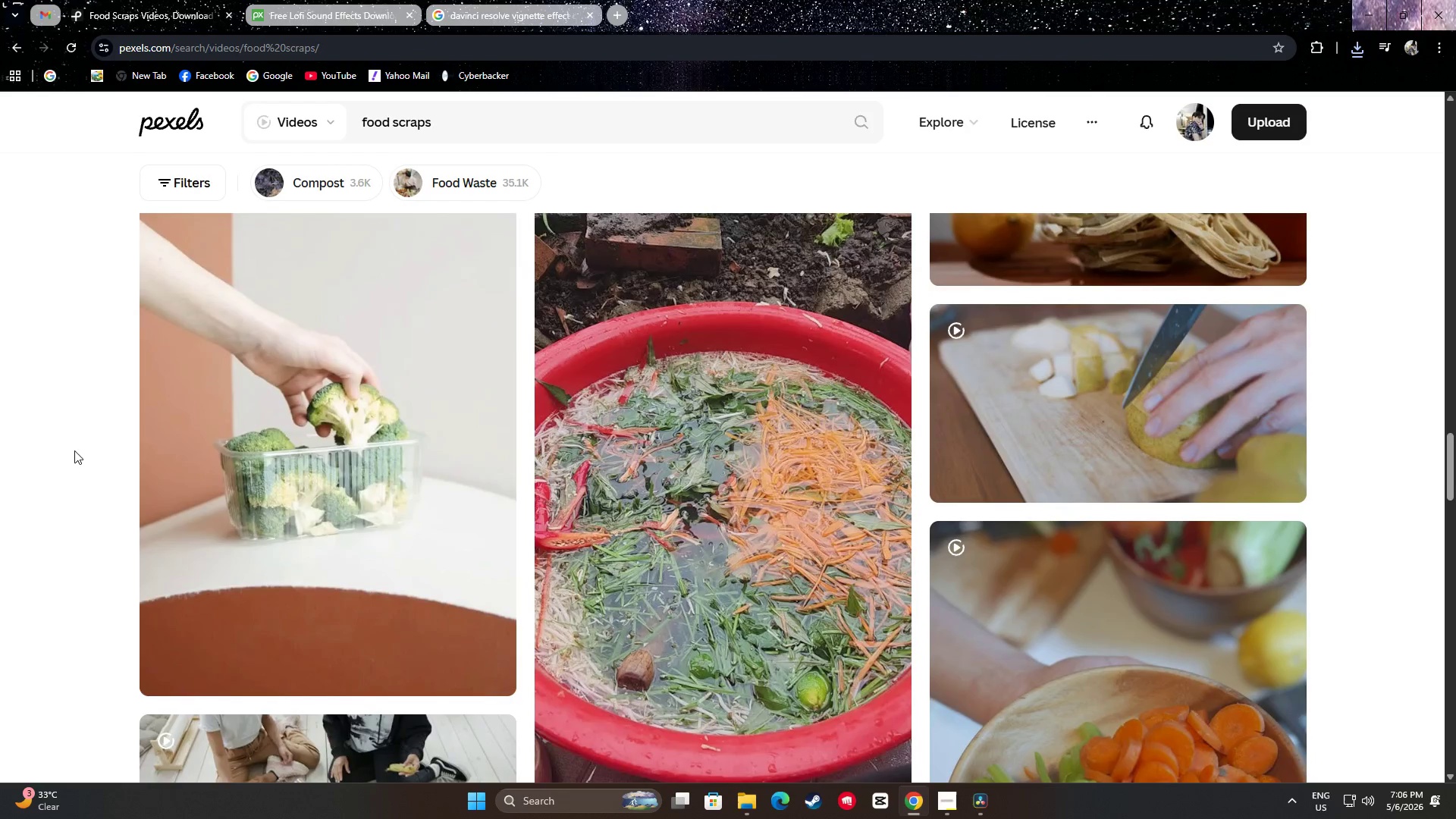 
scroll: coordinate [78, 443], scroll_direction: down, amount: 16.0
 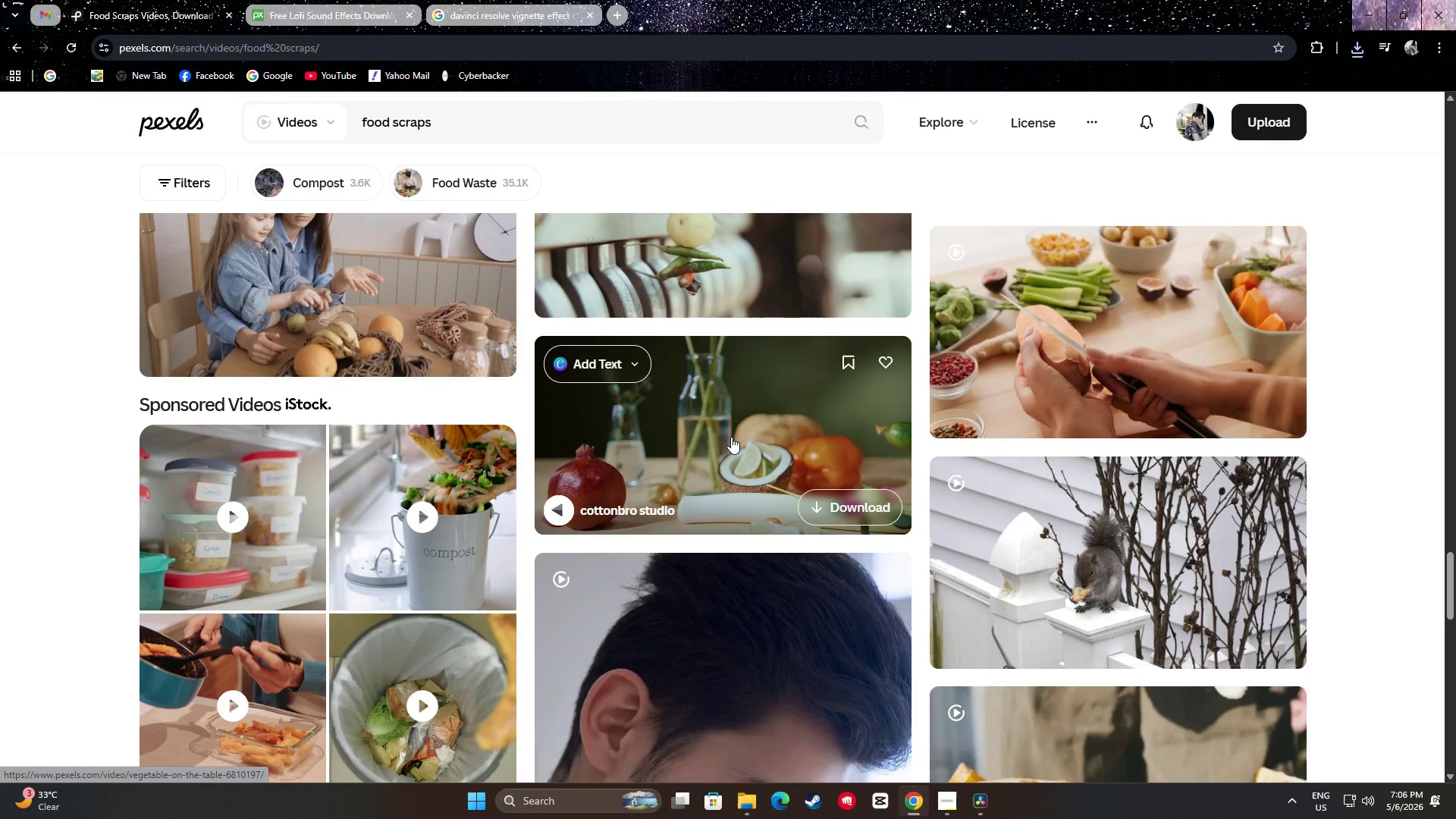 
mouse_move([1140, 349])
 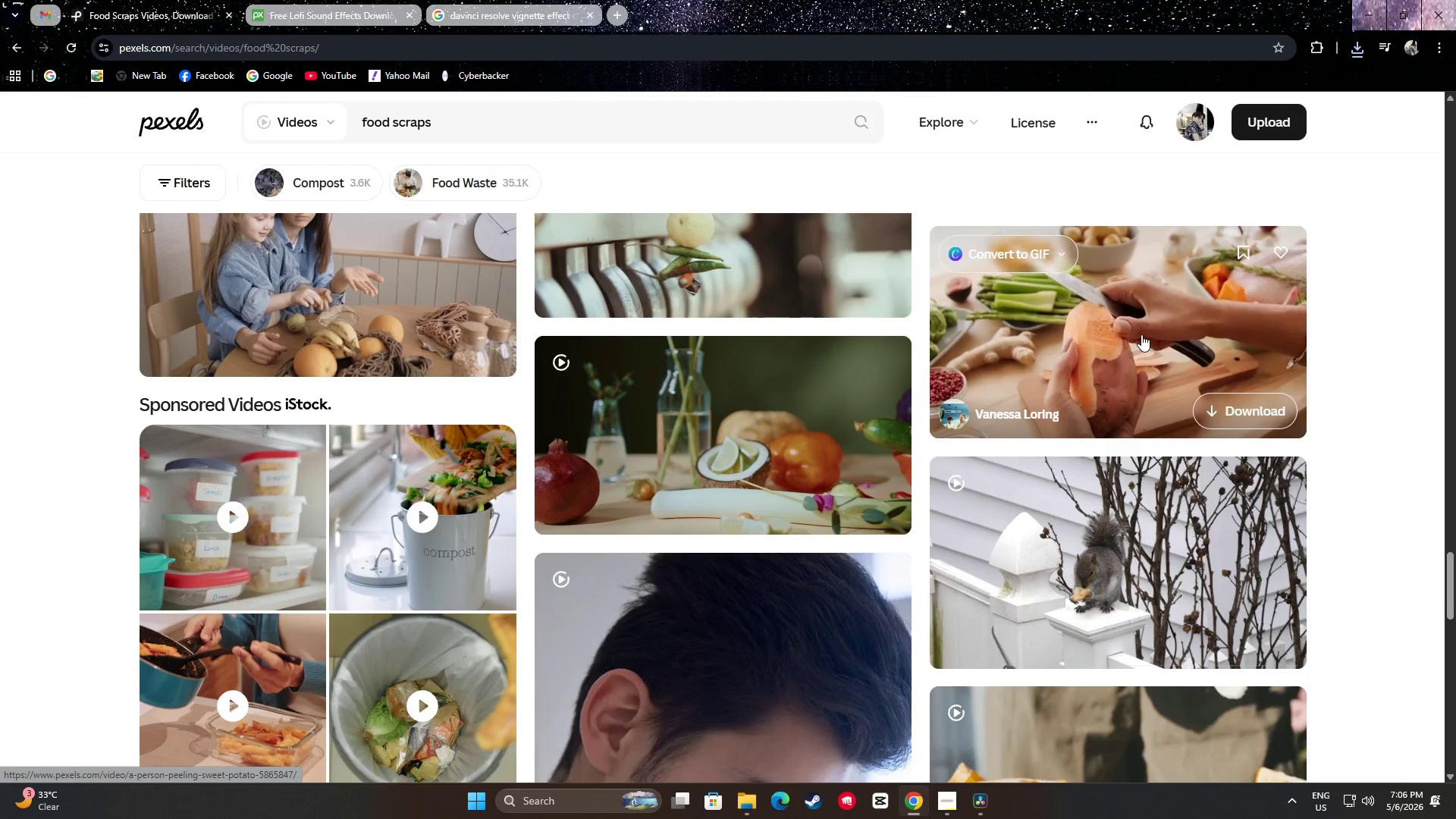 
scroll: coordinate [1175, 363], scroll_direction: down, amount: 4.0
 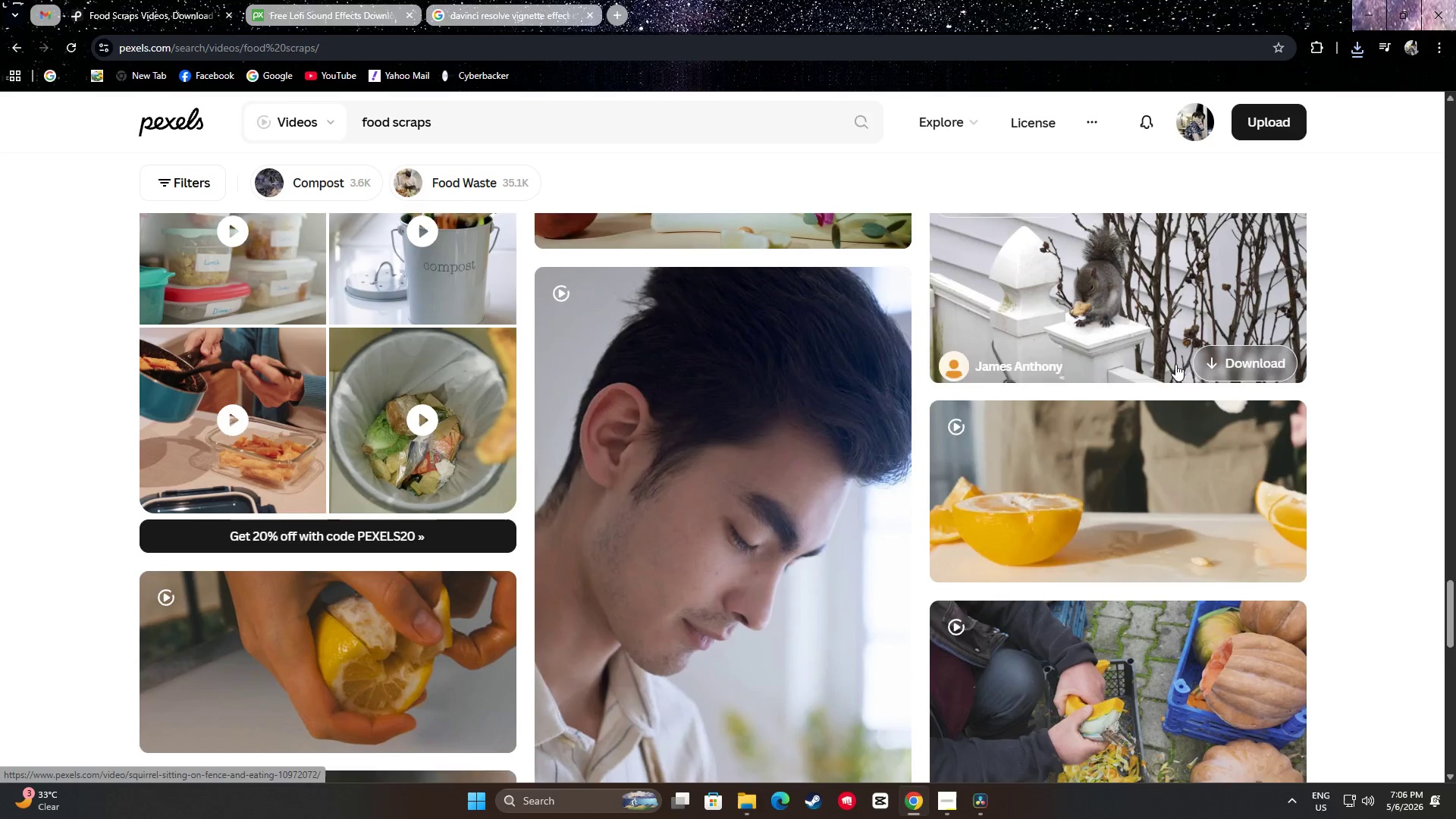 
mouse_move([1151, 396])
 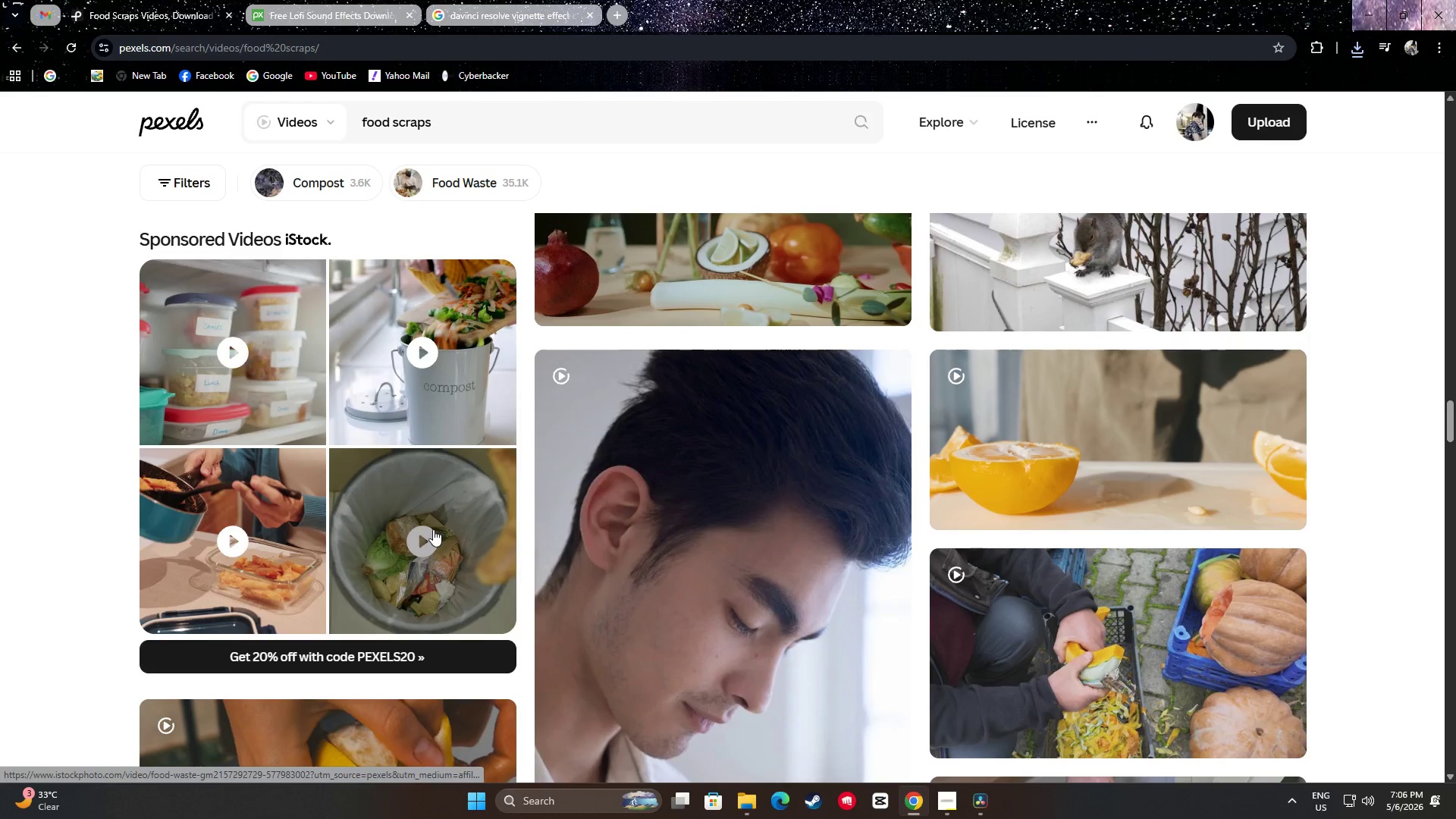 
scroll: coordinate [1336, 458], scroll_direction: down, amount: 17.0
 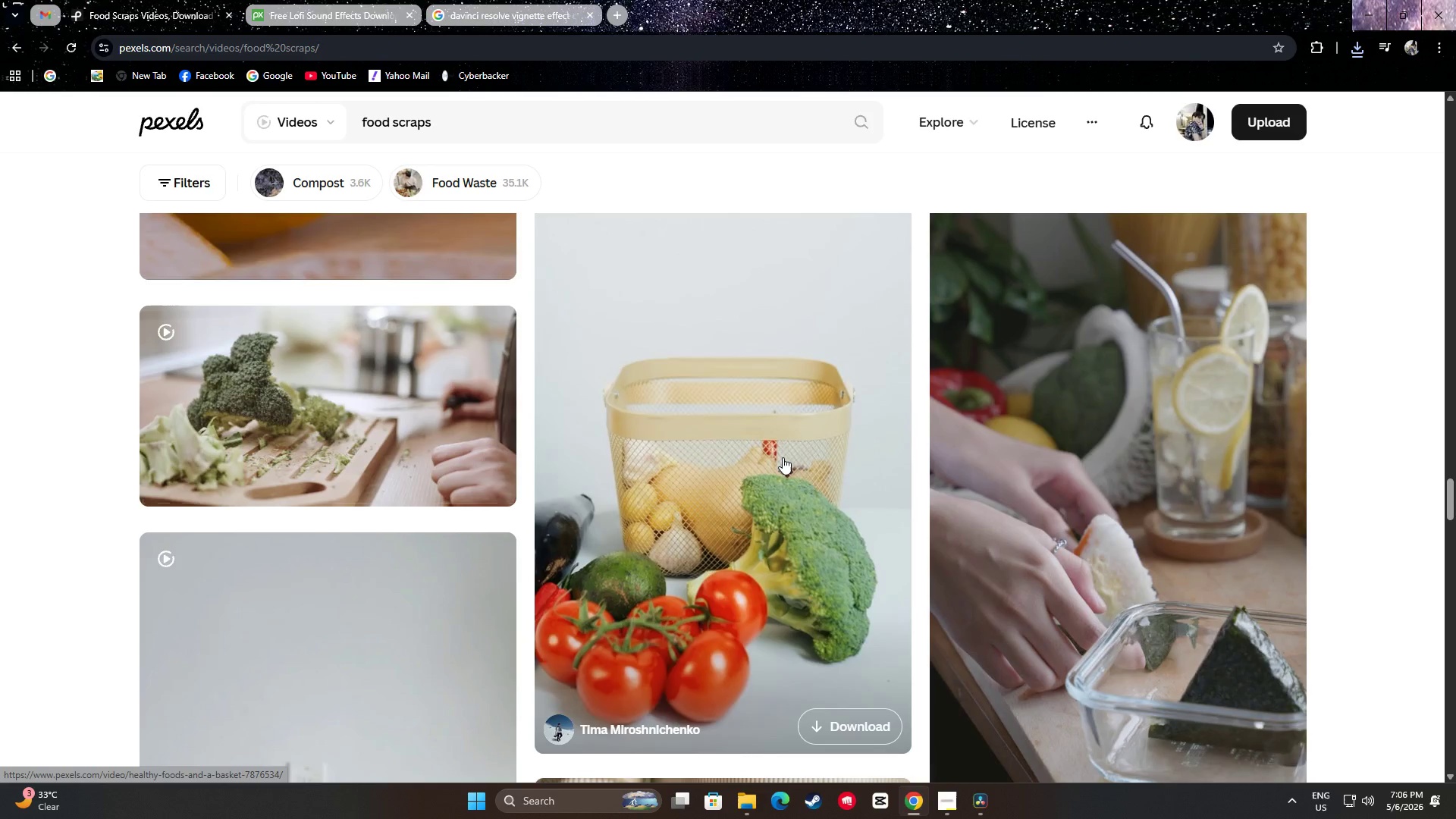 
wait(11.9)
 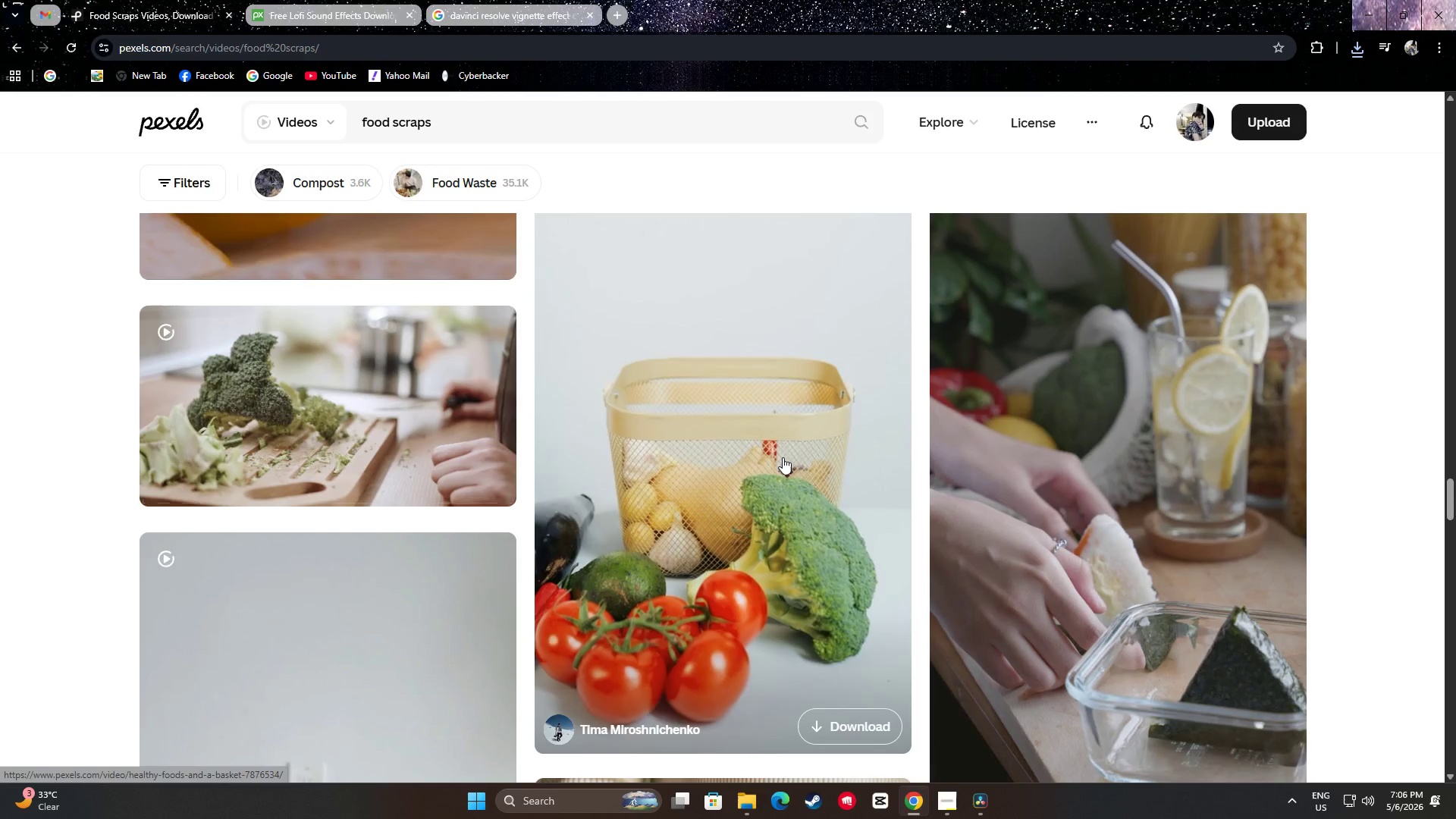 
scroll: coordinate [1383, 397], scroll_direction: down, amount: 33.0
 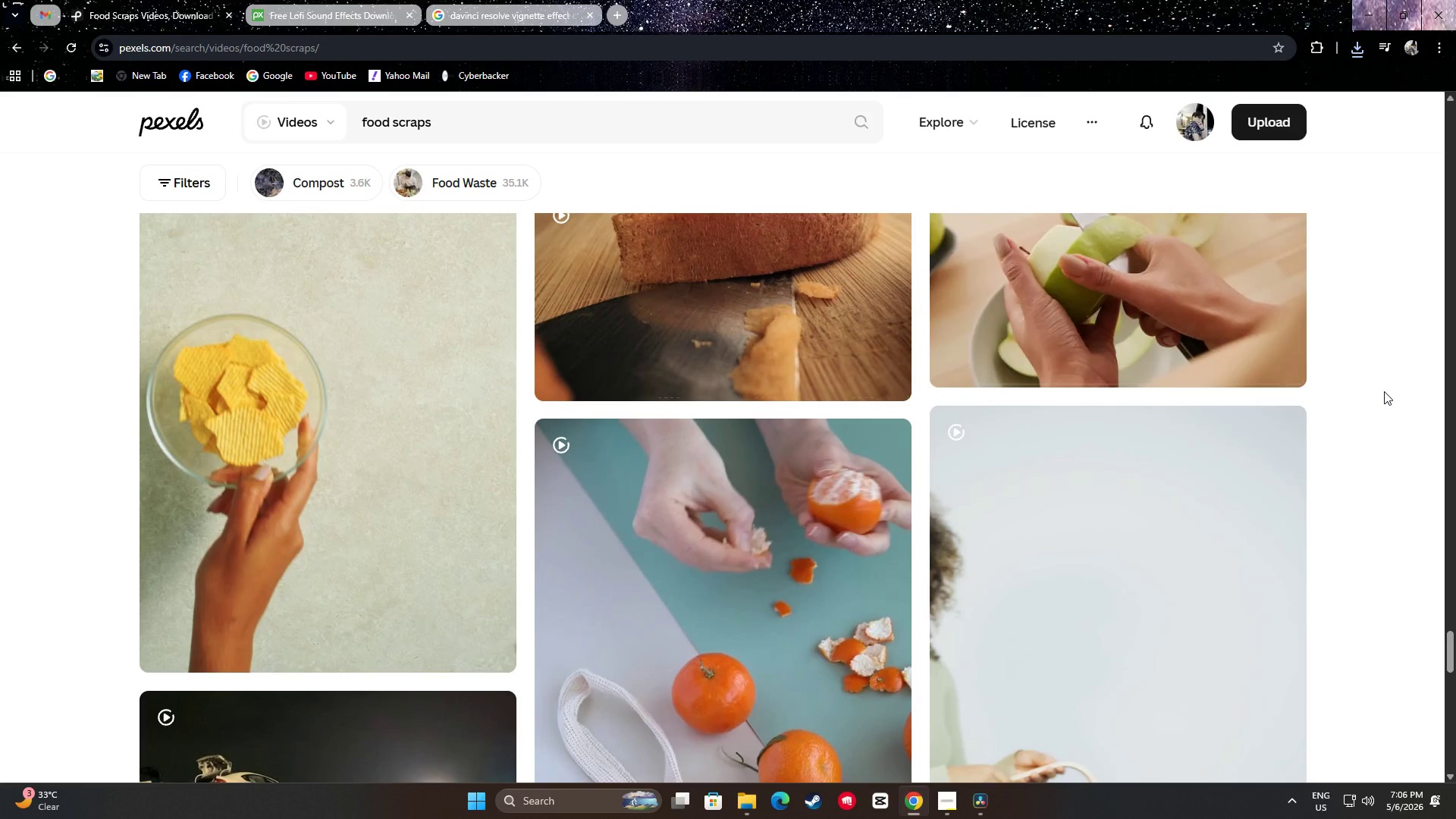 
scroll: coordinate [1404, 419], scroll_direction: down, amount: 40.0
 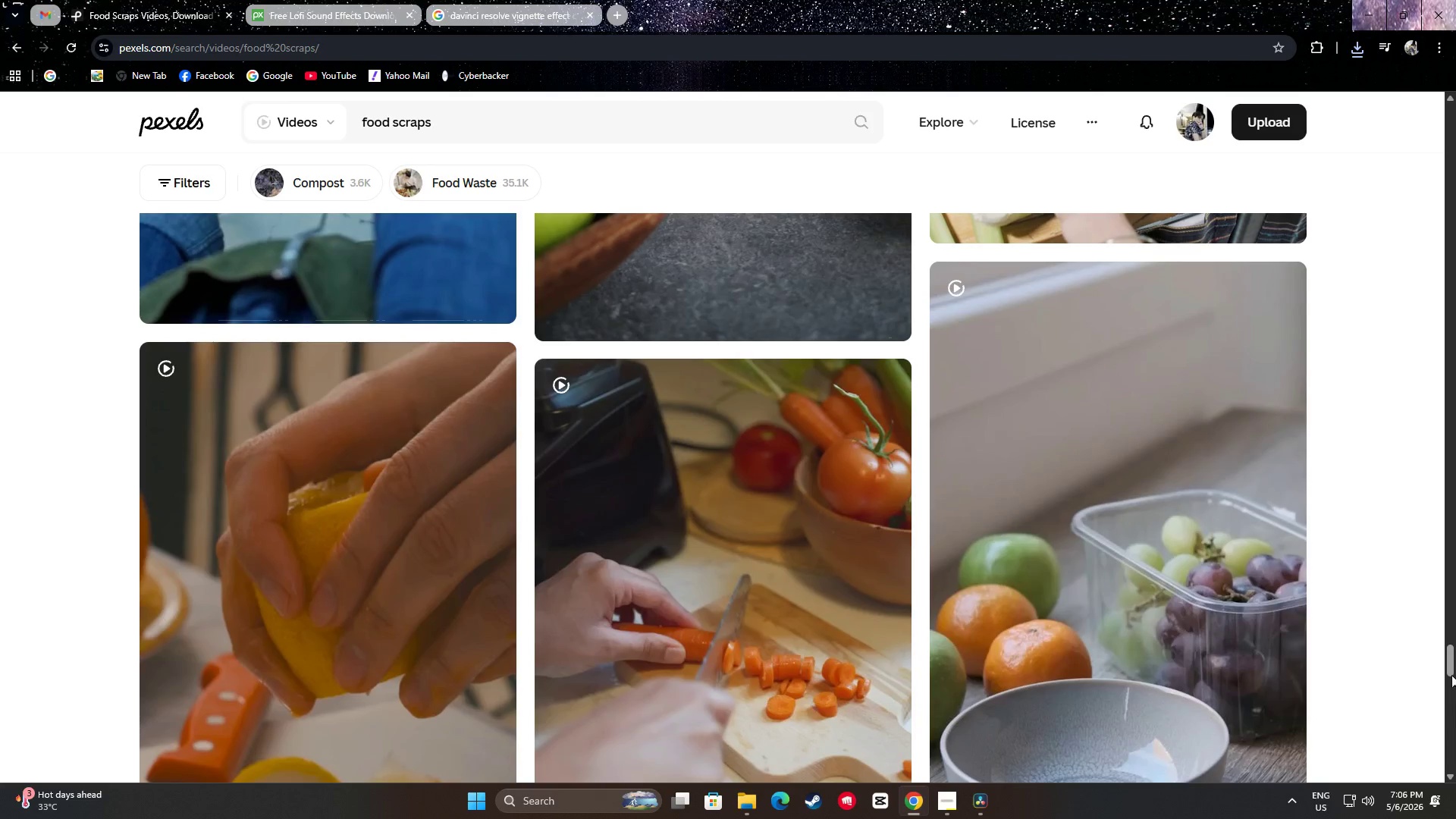 
left_click_drag(start_coordinate=[1448, 665], to_coordinate=[1455, 105])
 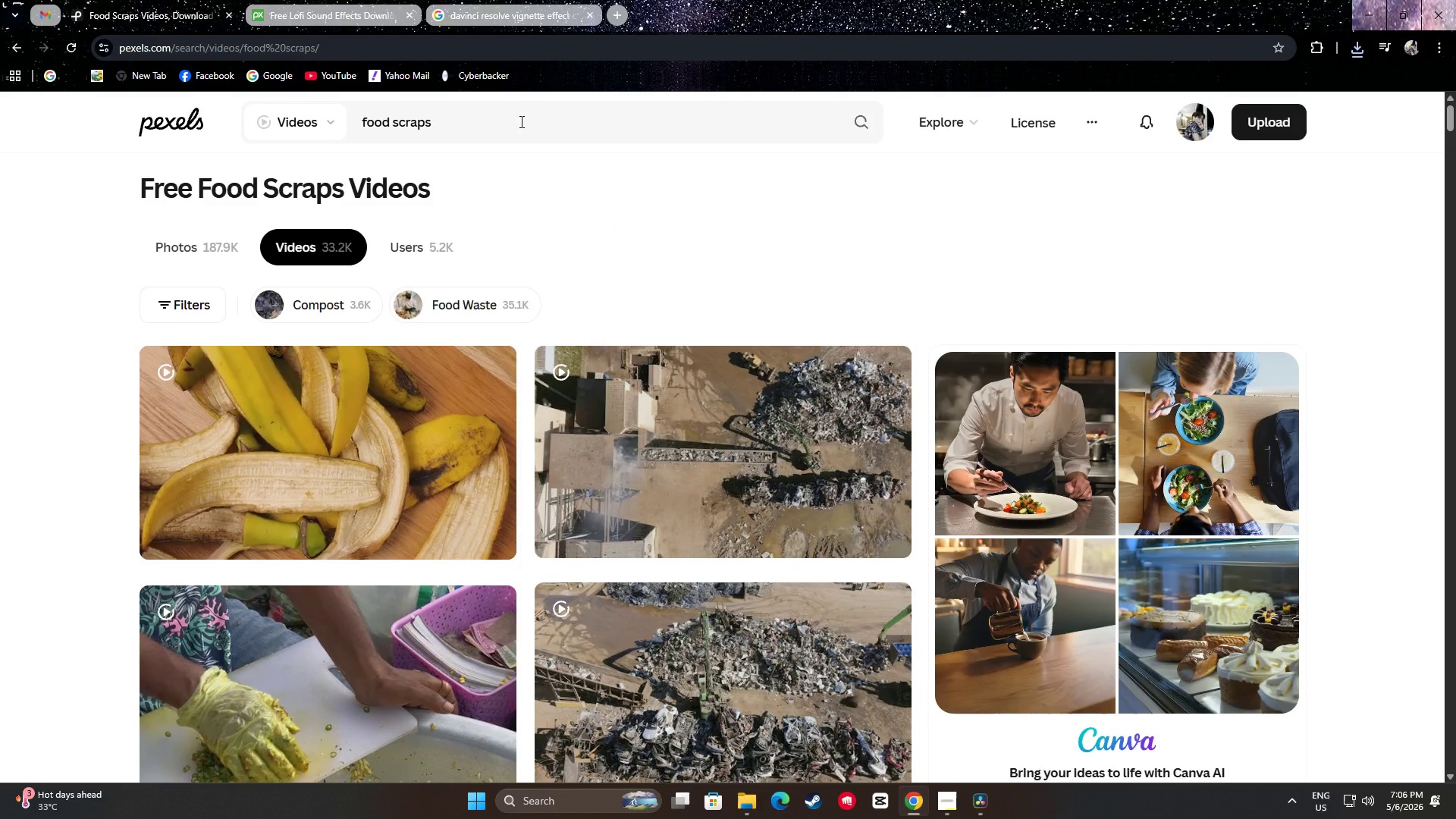 
left_click_drag(start_coordinate=[494, 118], to_coordinate=[356, 126])
 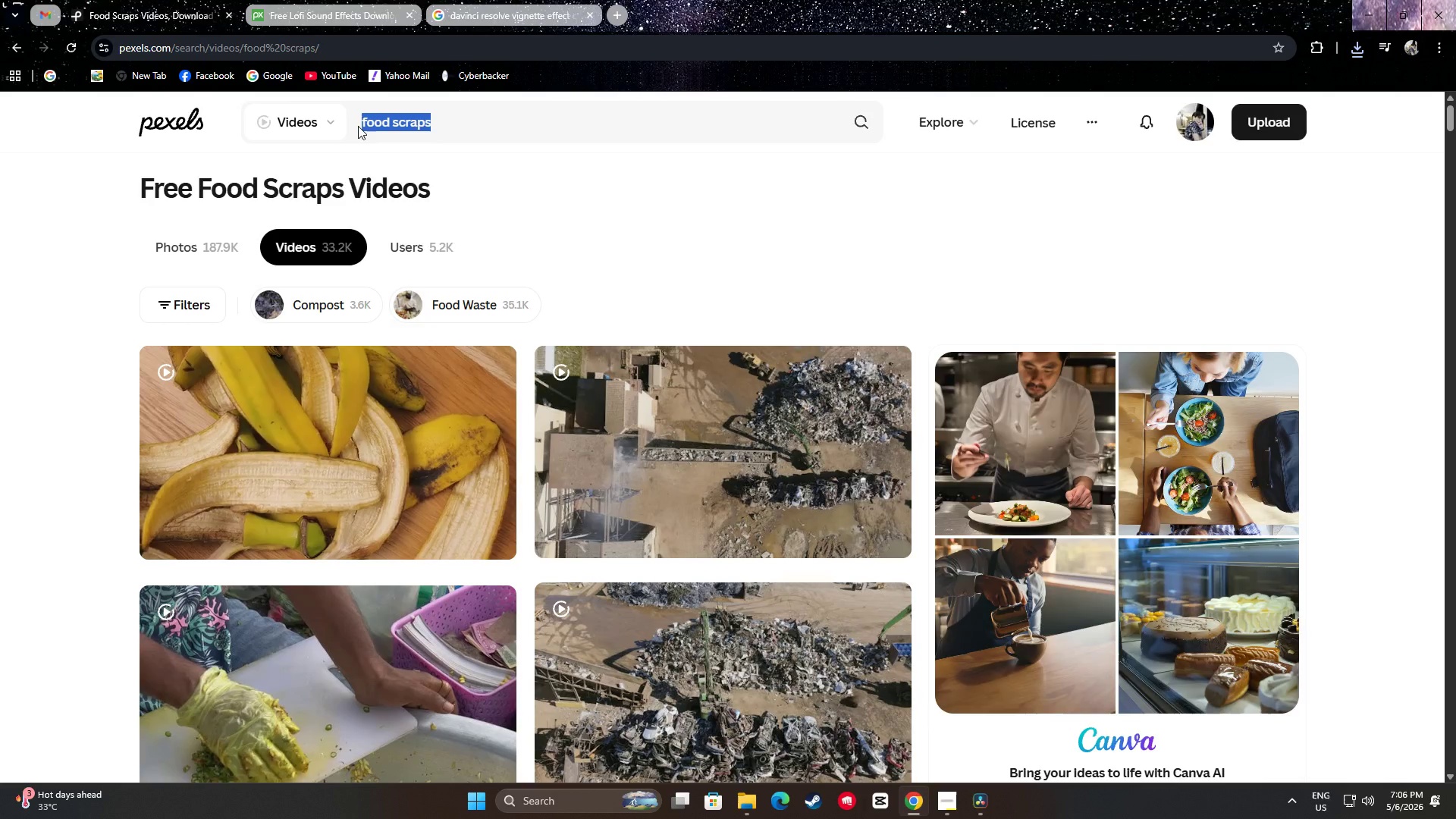 
type(thowring )
key(Backspace)
key(Backspace)
key(Backspace)
key(Backspace)
key(Backspace)
key(Backspace)
key(Backspace)
type(rowing scraps)
 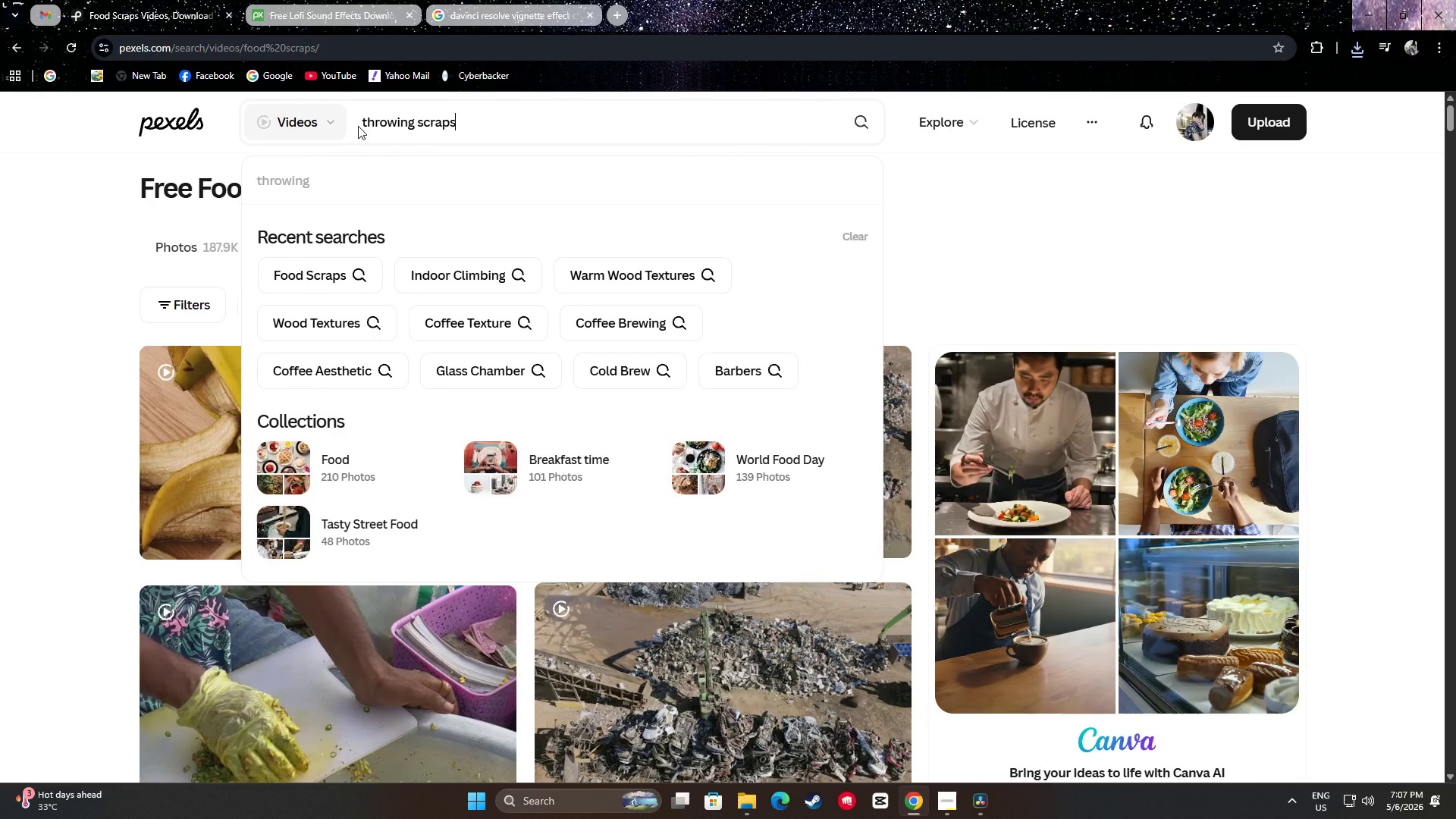 
key(Enter)
 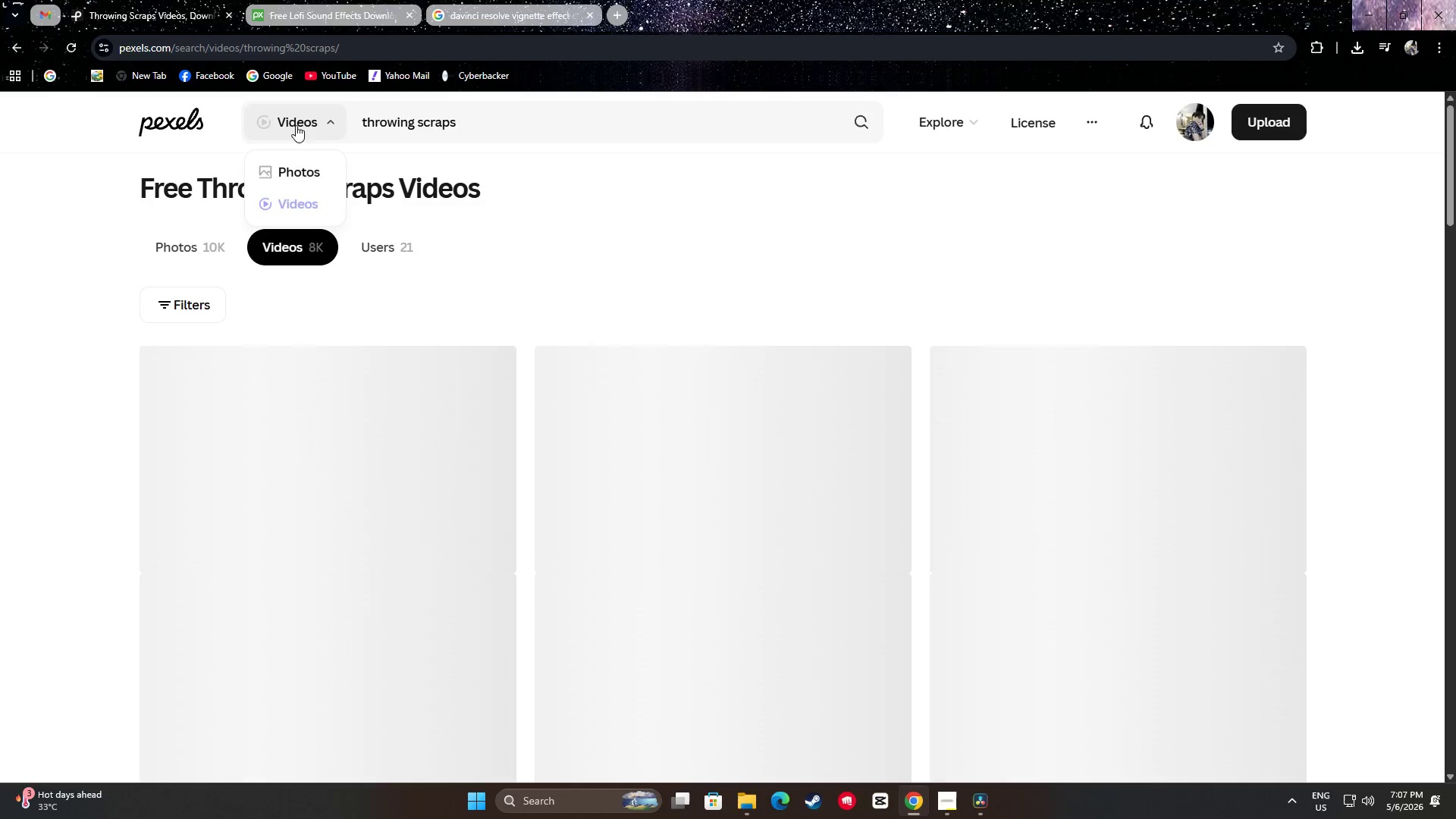 
scroll: coordinate [59, 409], scroll_direction: down, amount: 31.0
 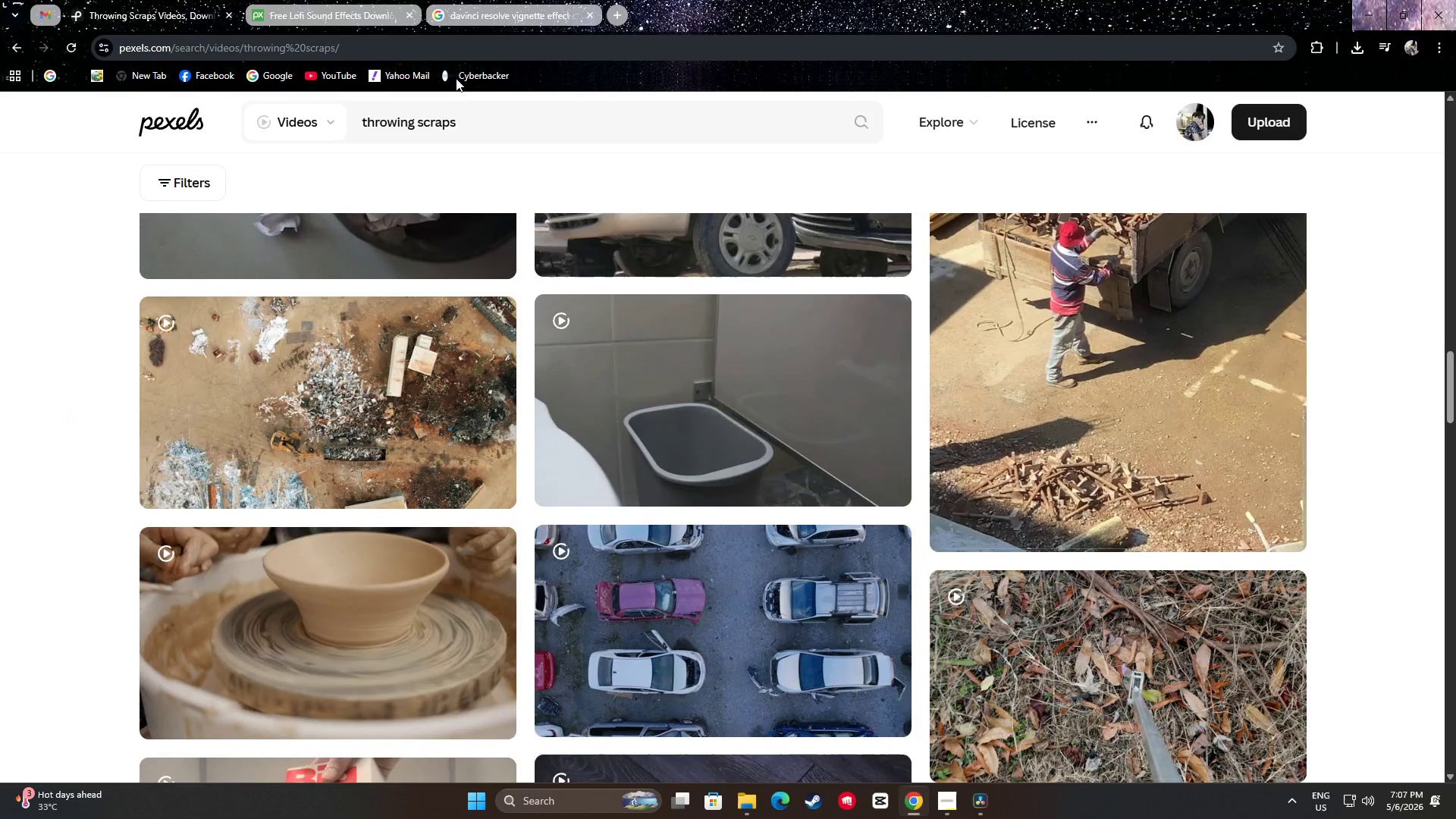 
left_click_drag(start_coordinate=[479, 127], to_coordinate=[420, 127])
 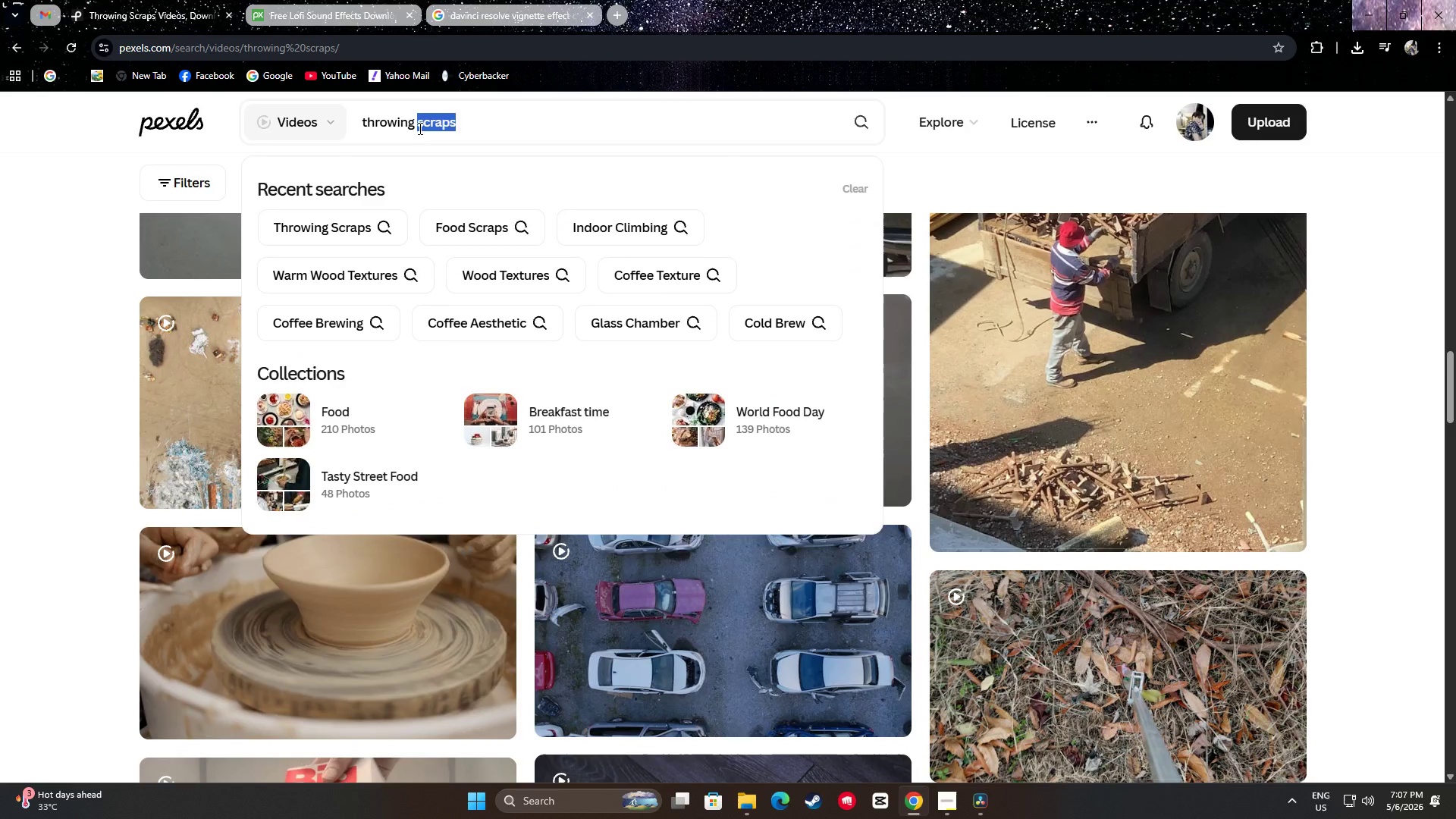 
type(foos in)
key(Backspace)
key(Backspace)
key(Backspace)
type(d)
key(Backspace)
key(Backspace)
type(d nm)
key(Backspace)
key(Backspace)
key(Backspace)
type( into bin)
 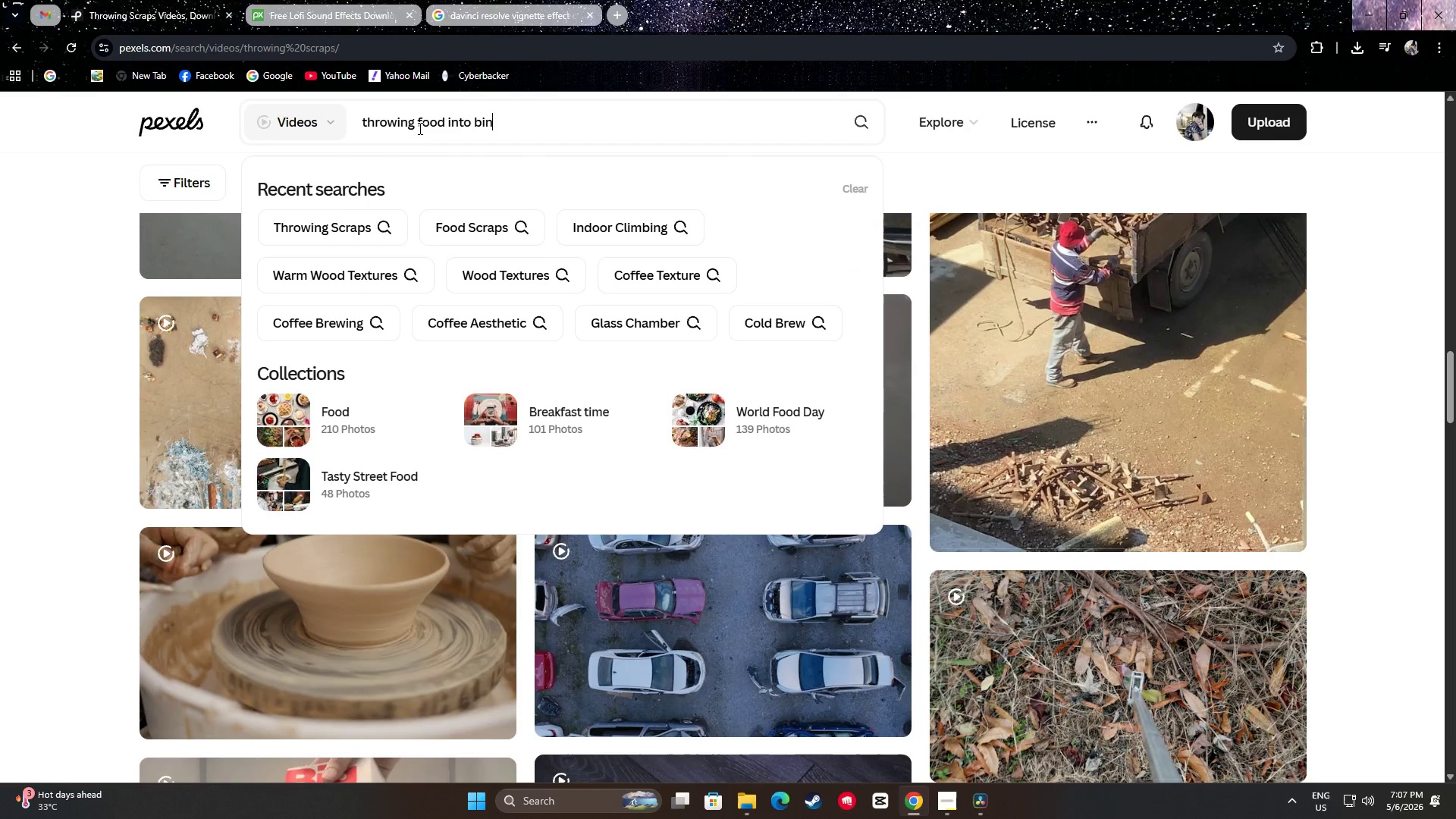 
key(Enter)
 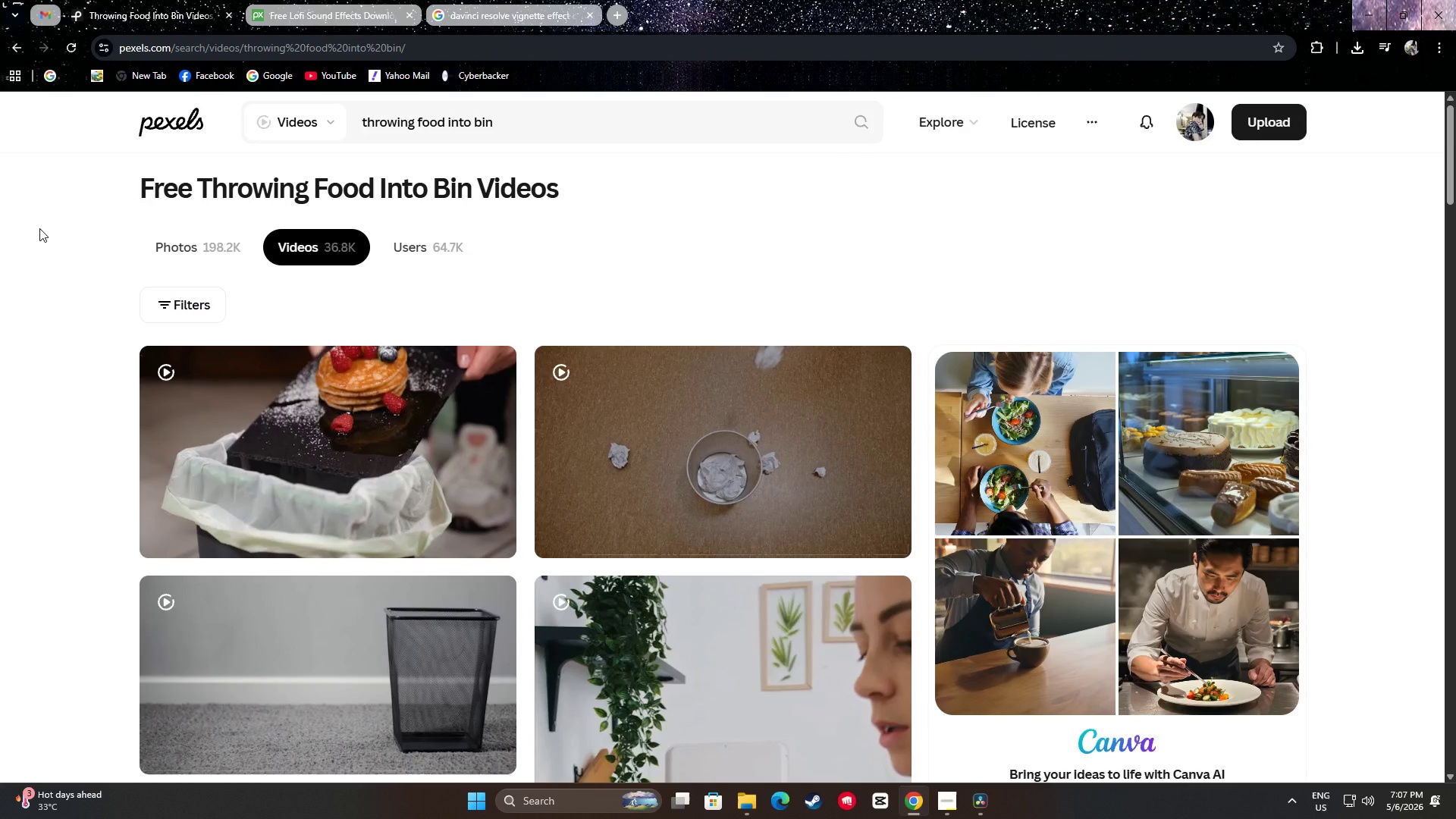 
wait(5.45)
 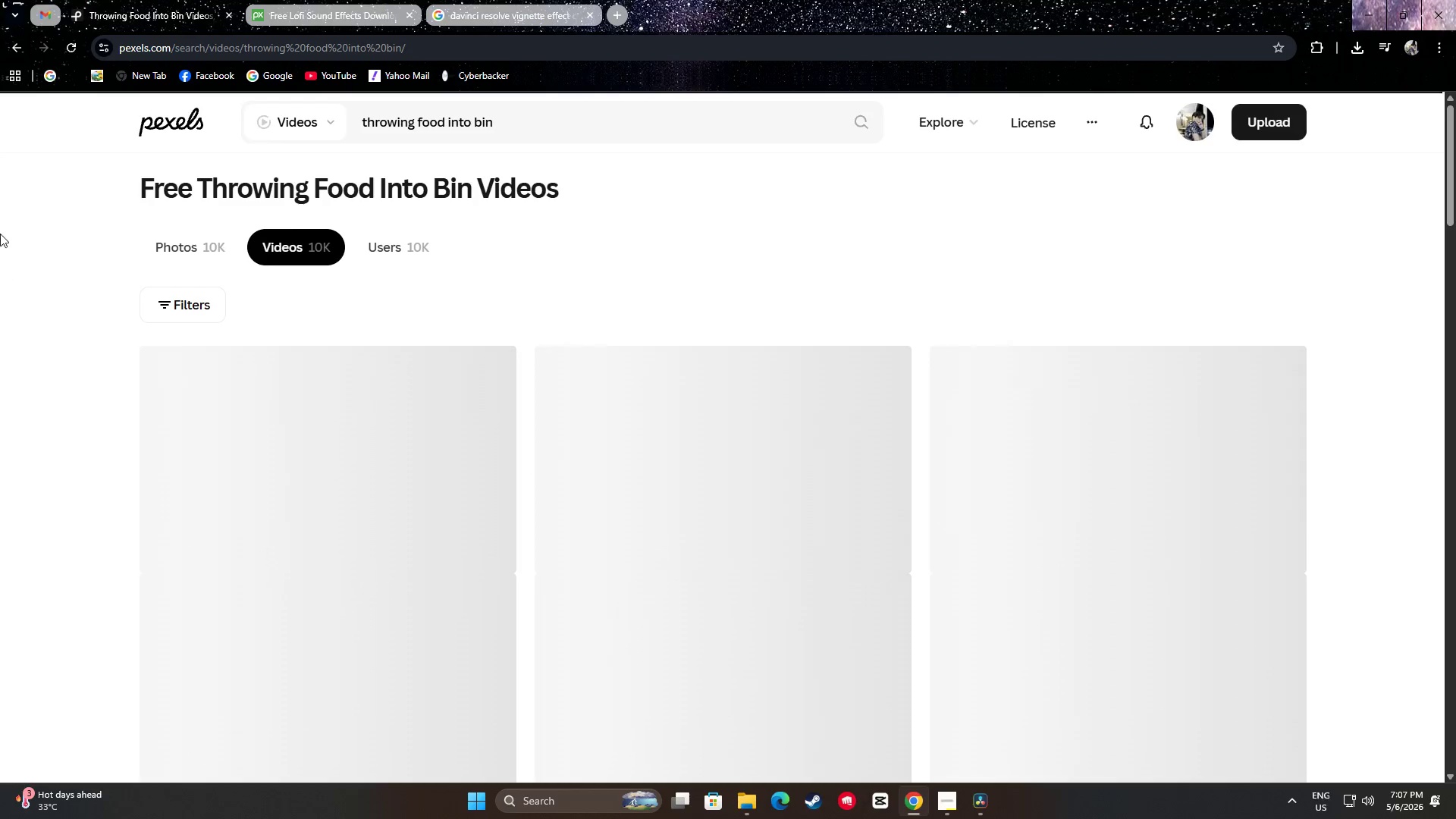 
scroll: coordinate [42, 226], scroll_direction: down, amount: 2.0
 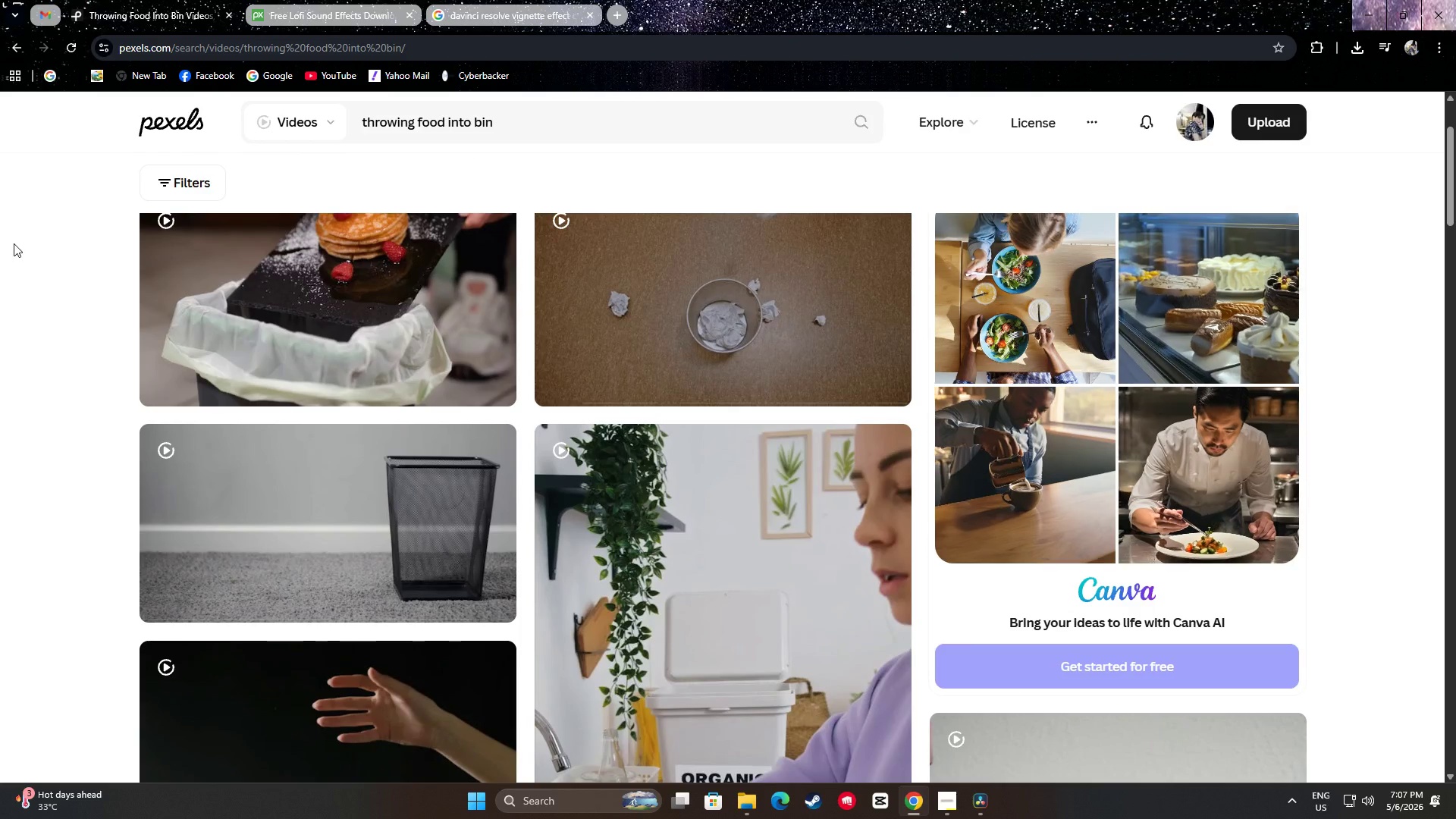 
scroll: coordinate [14, 240], scroll_direction: up, amount: 1.0
 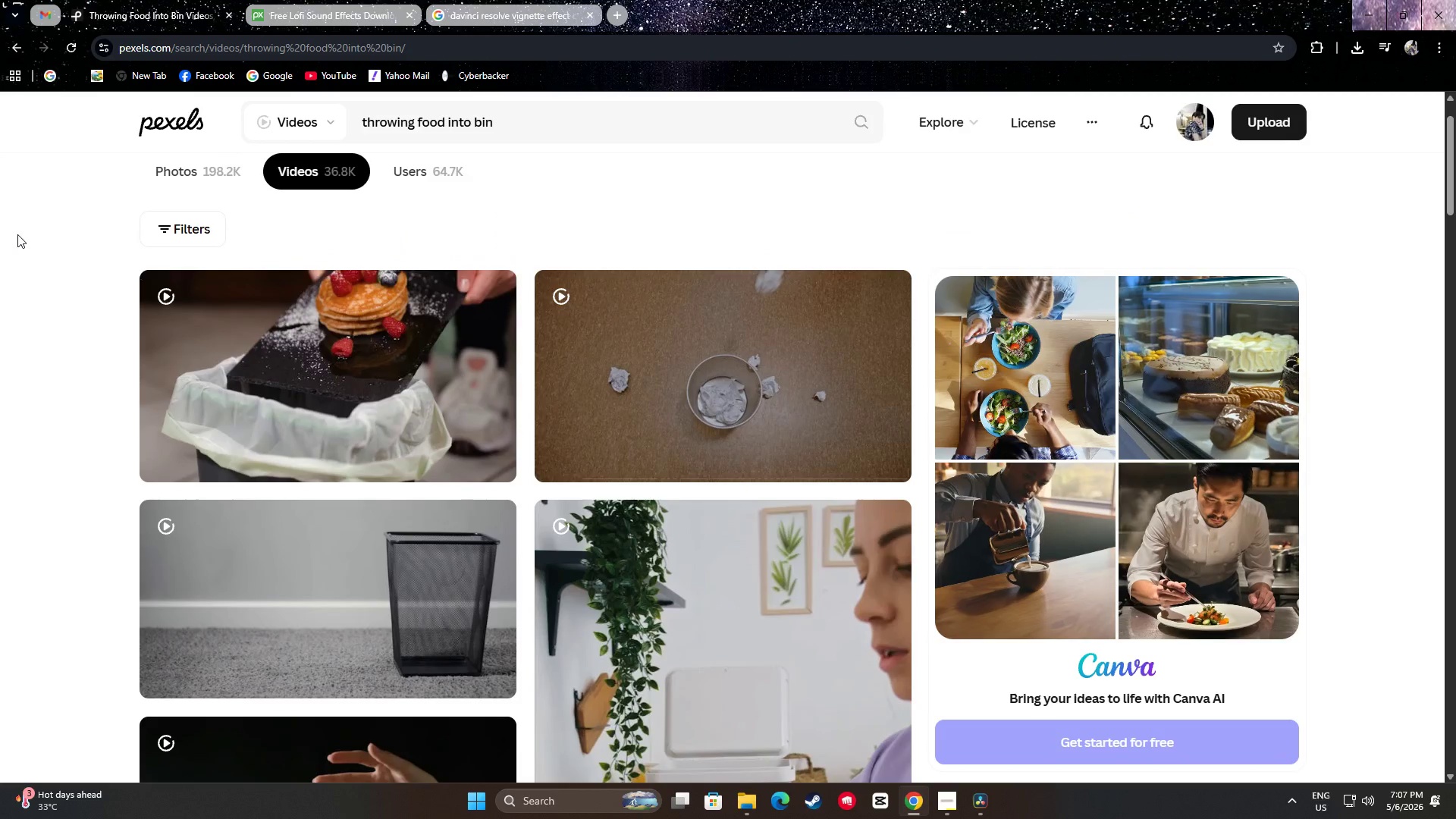 
scroll: coordinate [3, 243], scroll_direction: down, amount: 12.0
 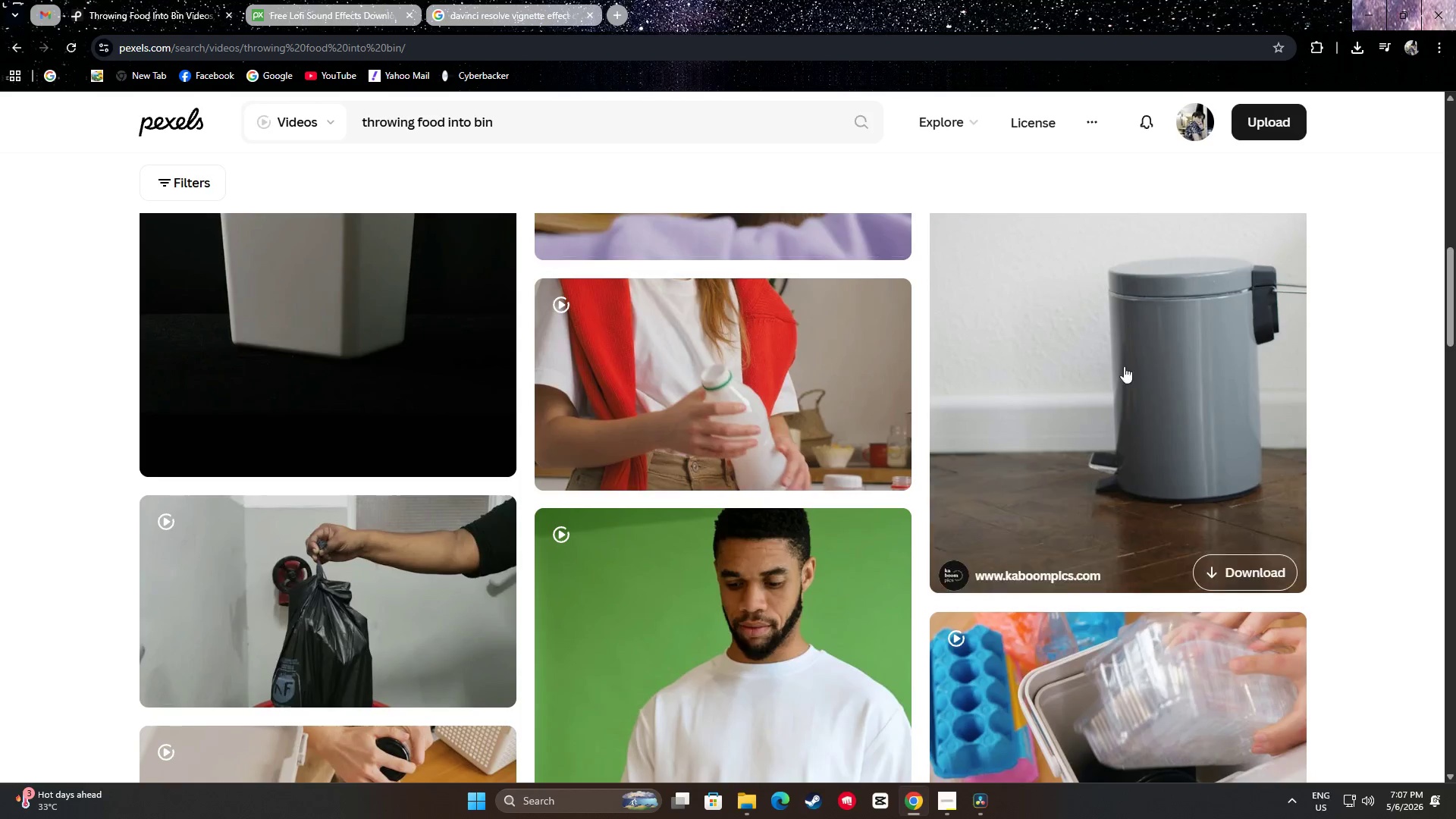 
scroll: coordinate [1170, 372], scroll_direction: up, amount: 1.0
 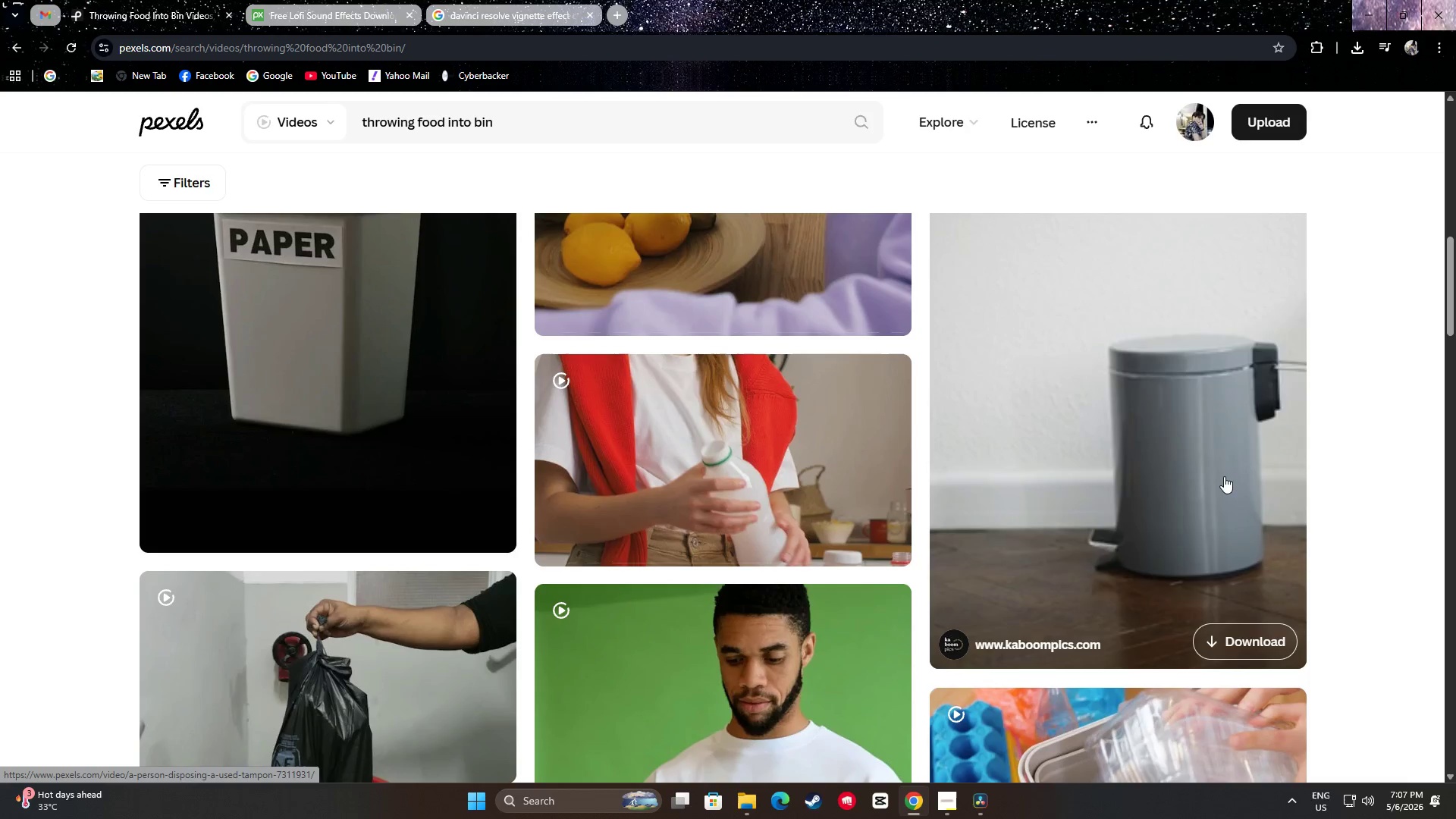 
scroll: coordinate [1222, 475], scroll_direction: down, amount: 1.0
 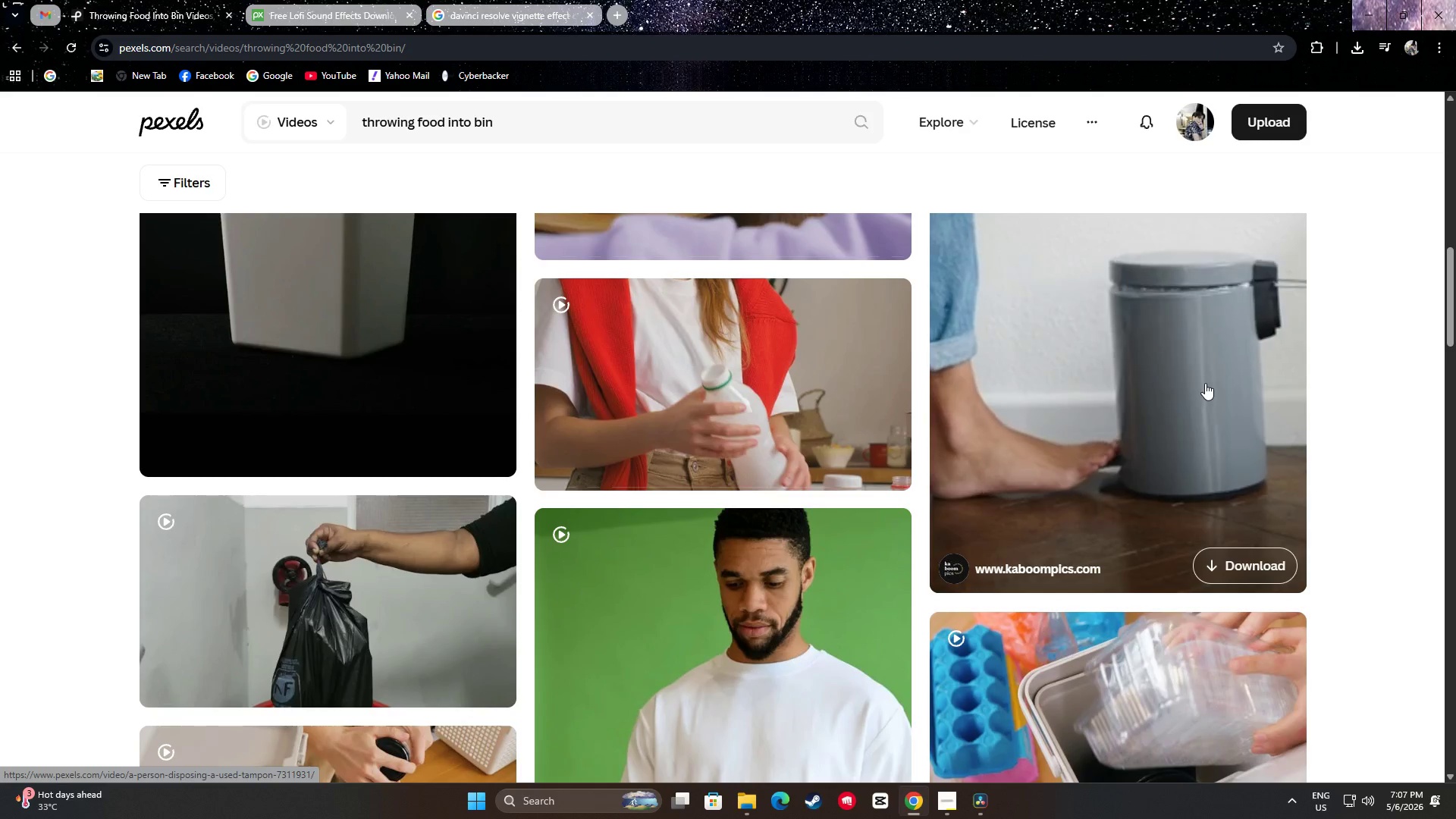 
scroll: coordinate [1221, 385], scroll_direction: up, amount: 1.0
 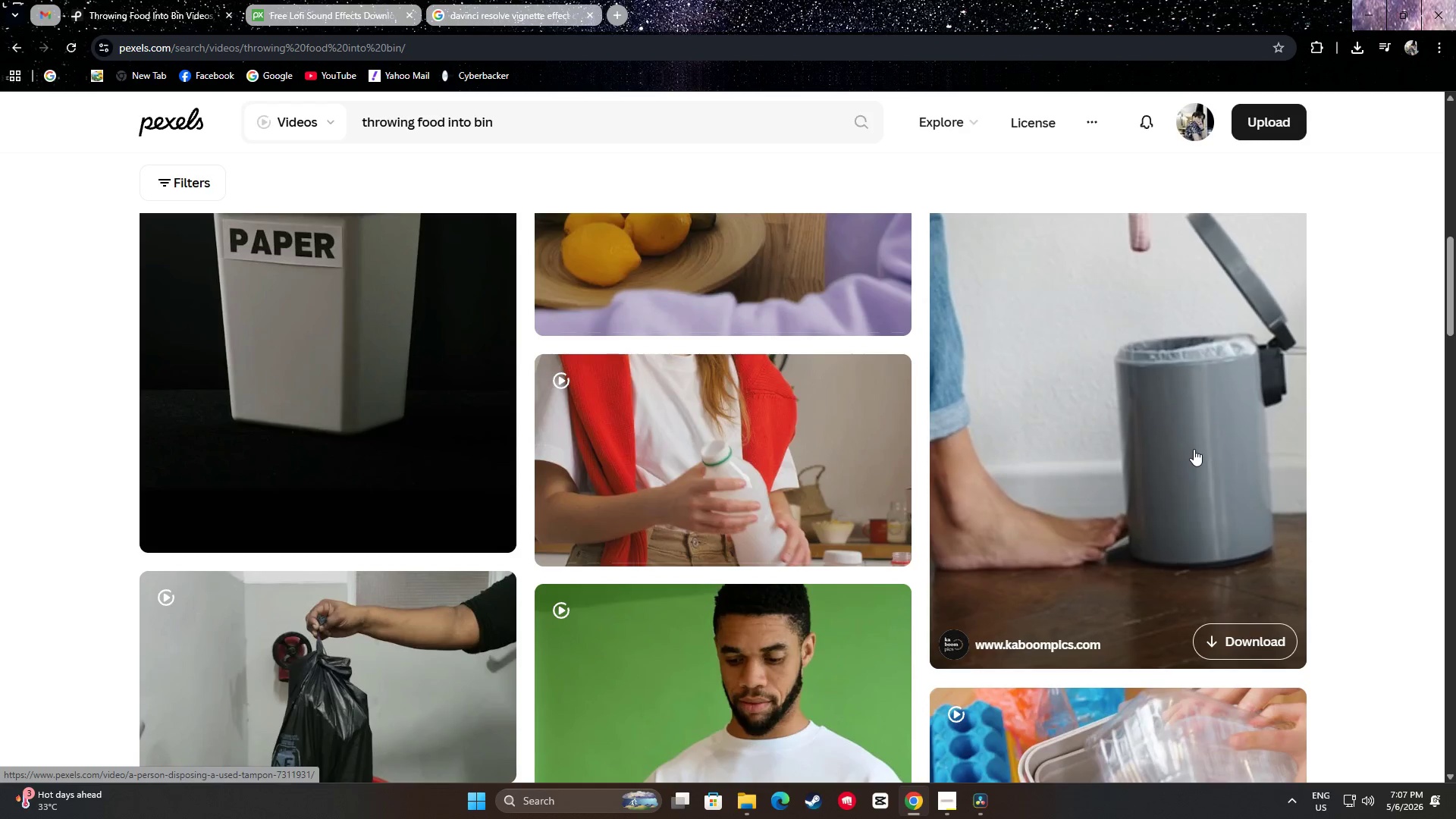 
scroll: coordinate [1098, 334], scroll_direction: down, amount: 5.0
 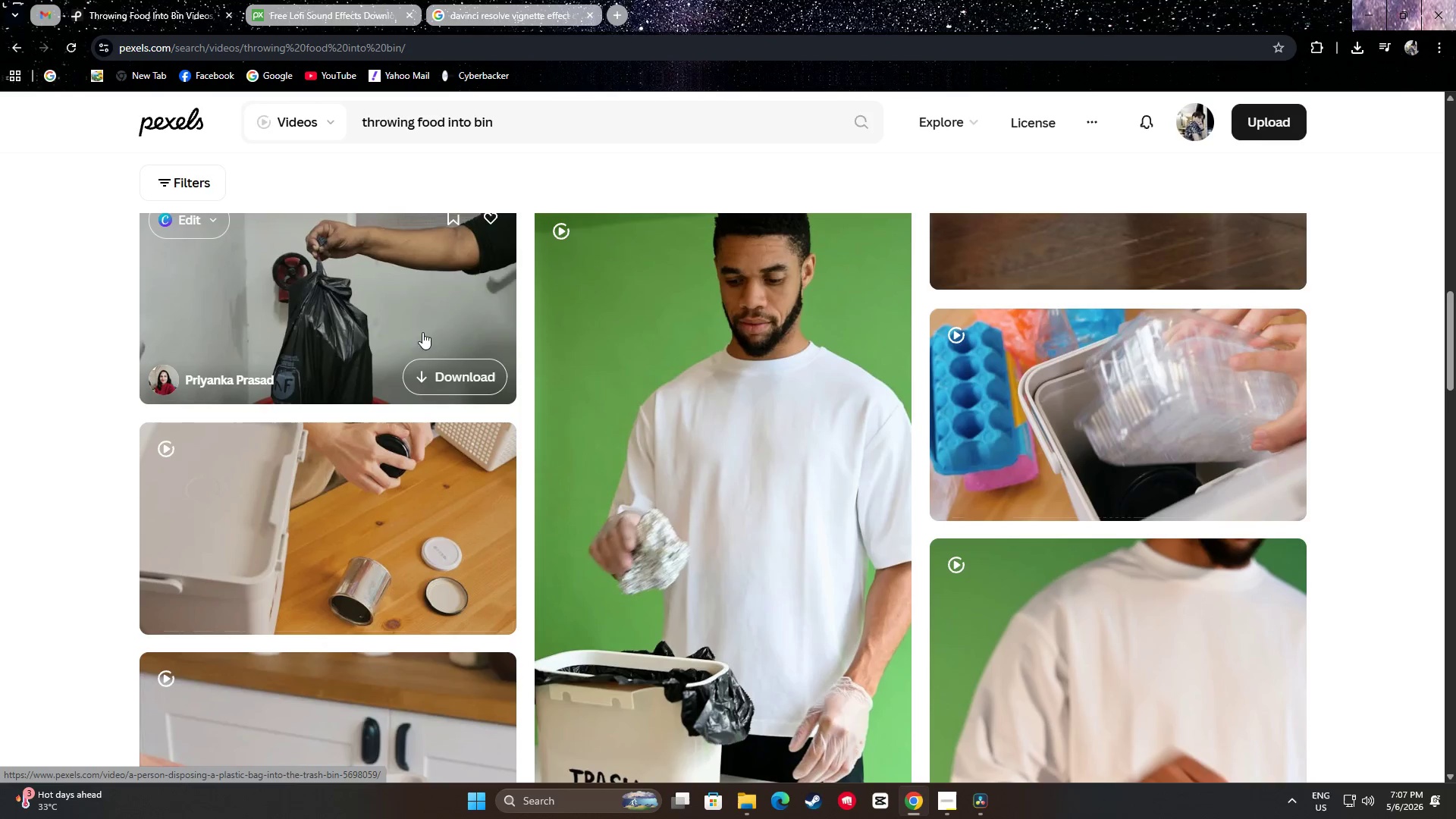 
scroll: coordinate [369, 333], scroll_direction: up, amount: 1.0
 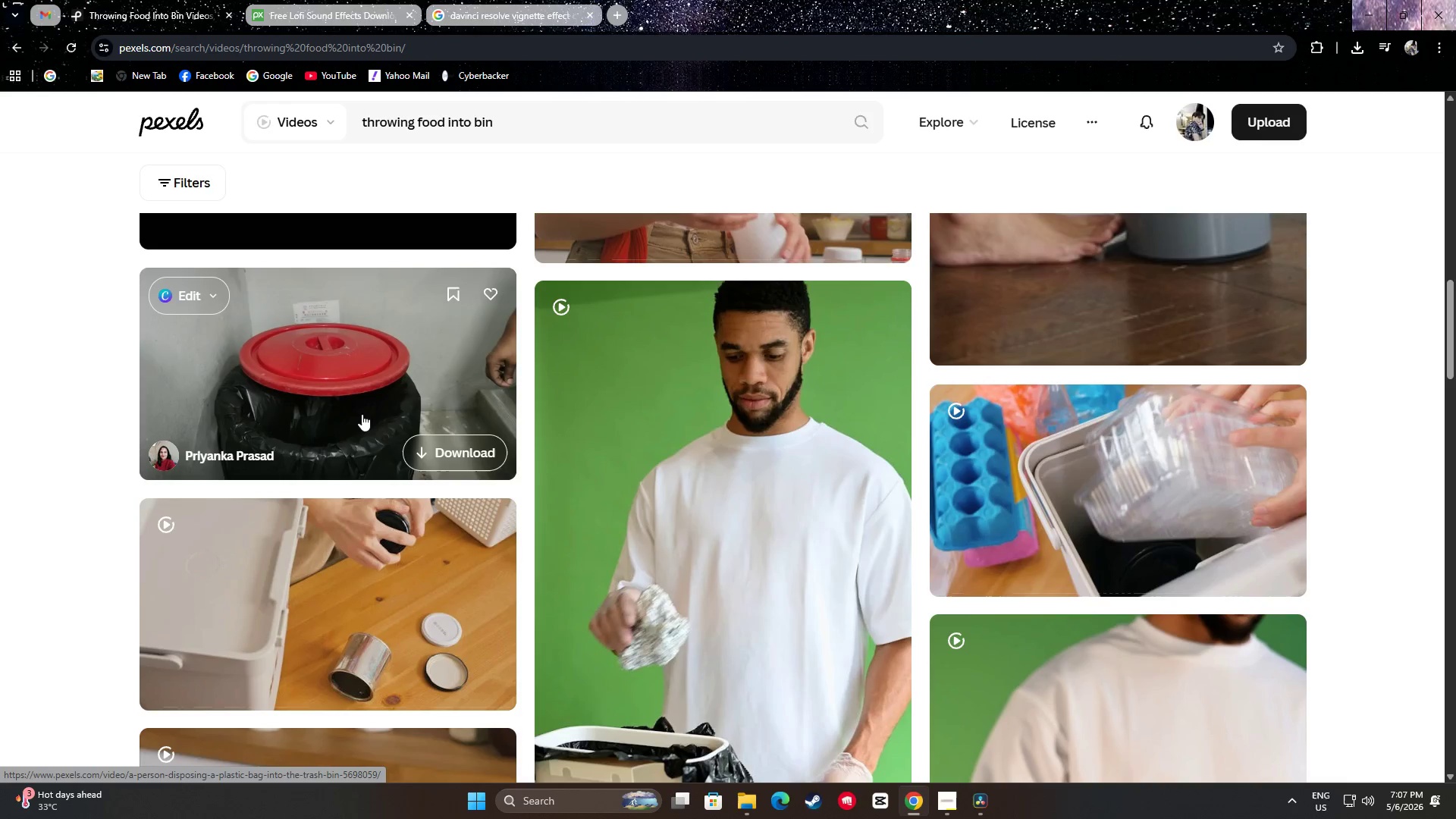 
wait(15.6)
 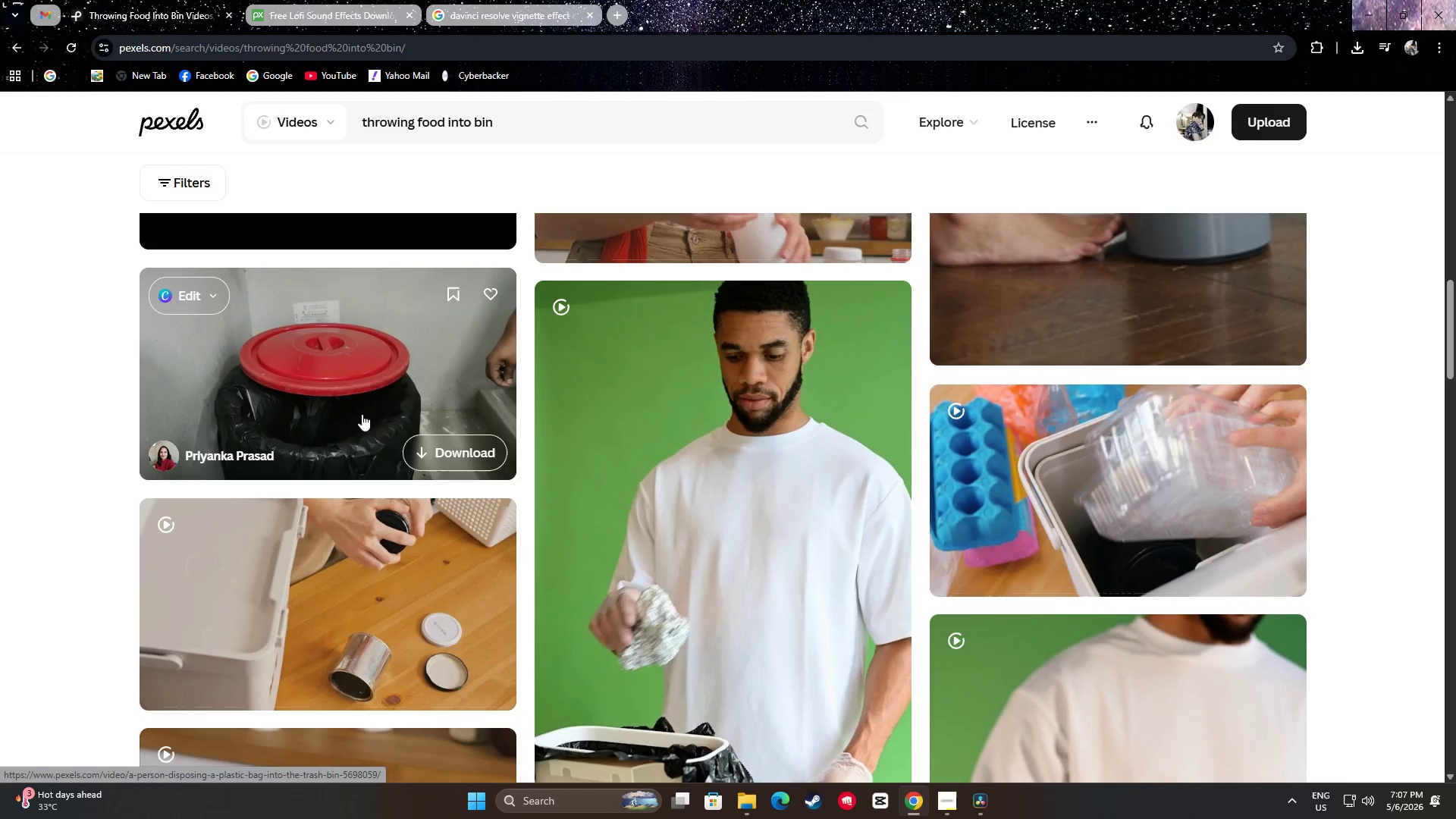 
scroll: coordinate [13, 434], scroll_direction: down, amount: 9.0
 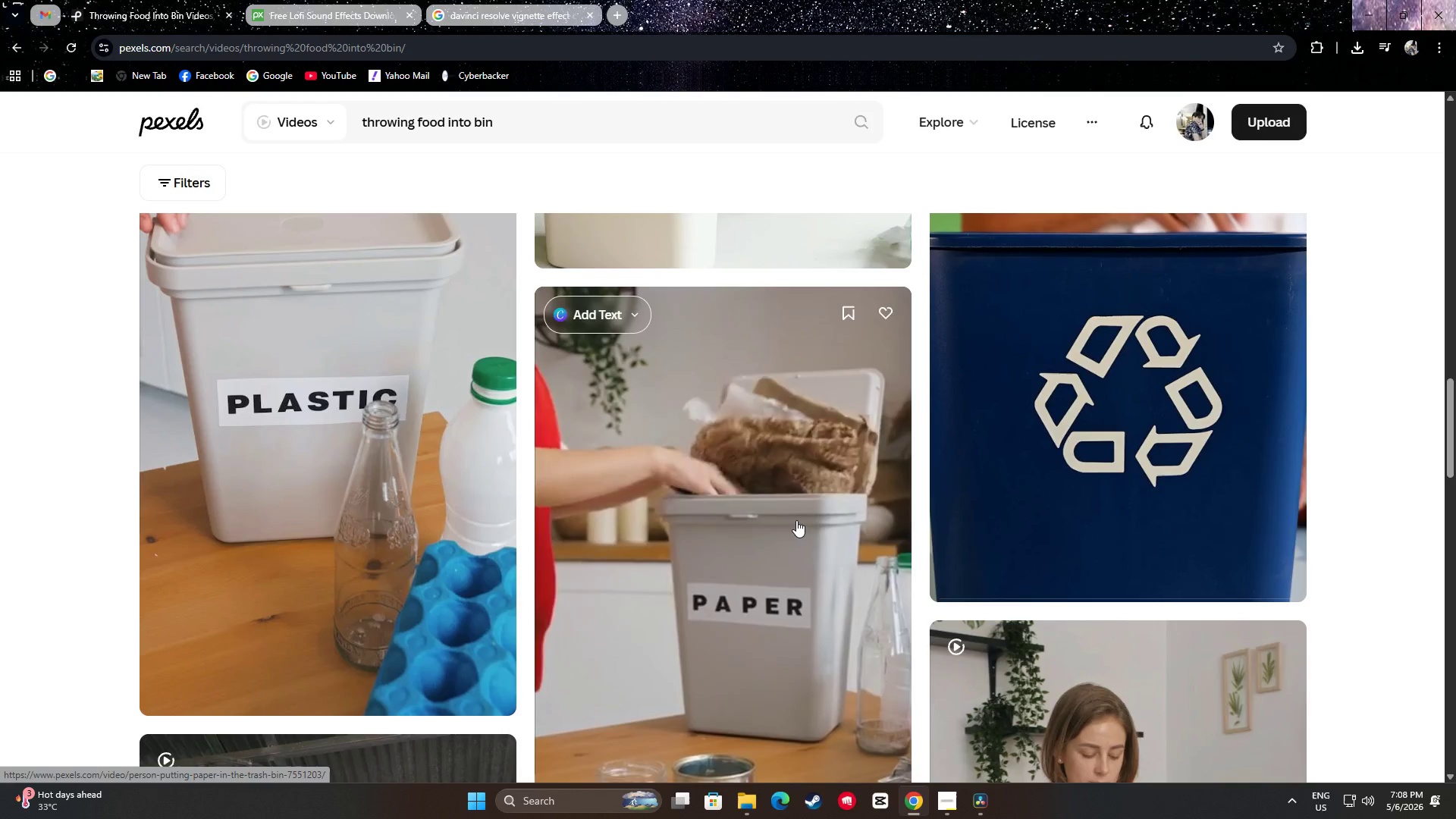 
wait(5.51)
 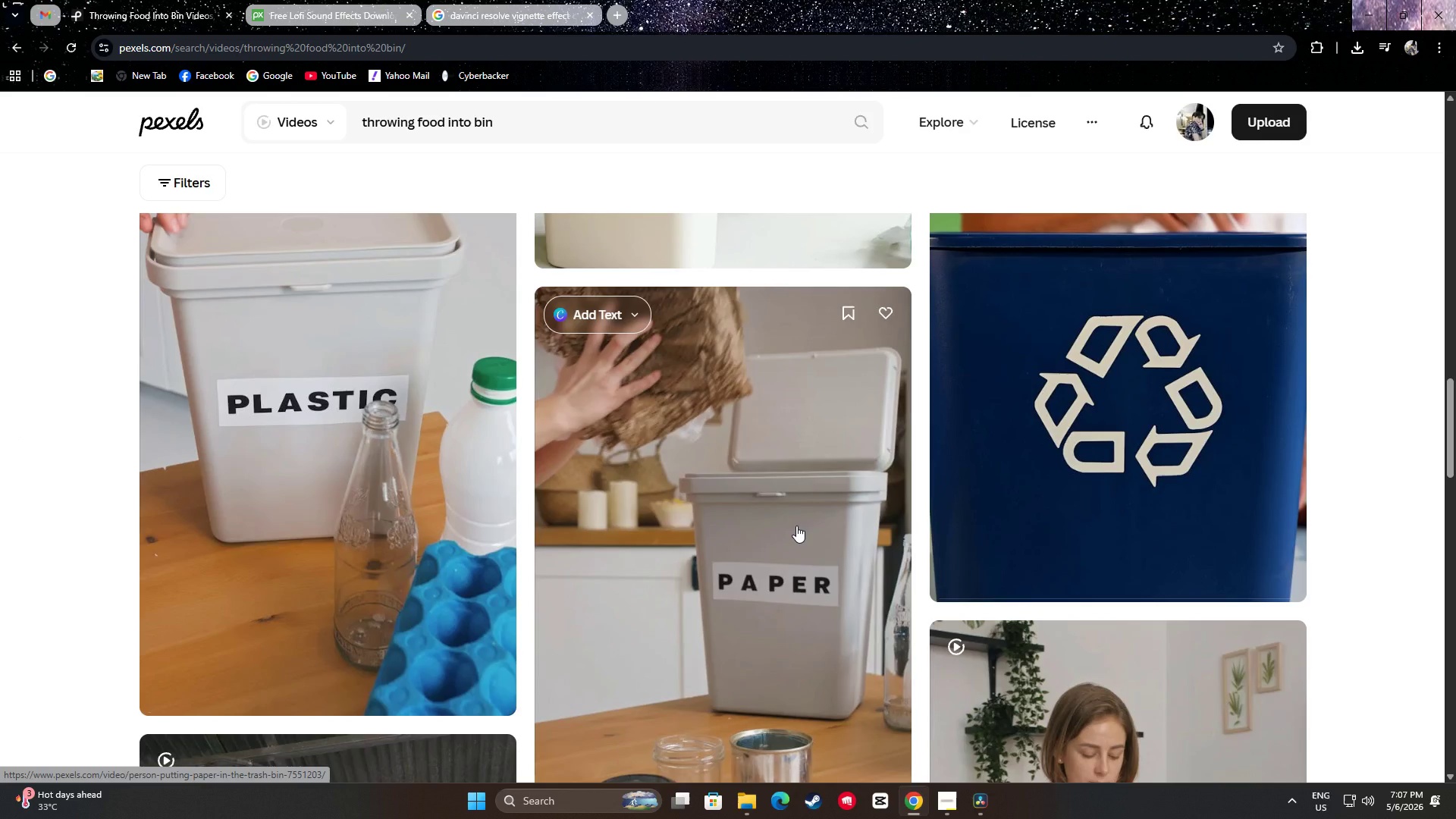 
scroll: coordinate [1407, 482], scroll_direction: down, amount: 14.0
 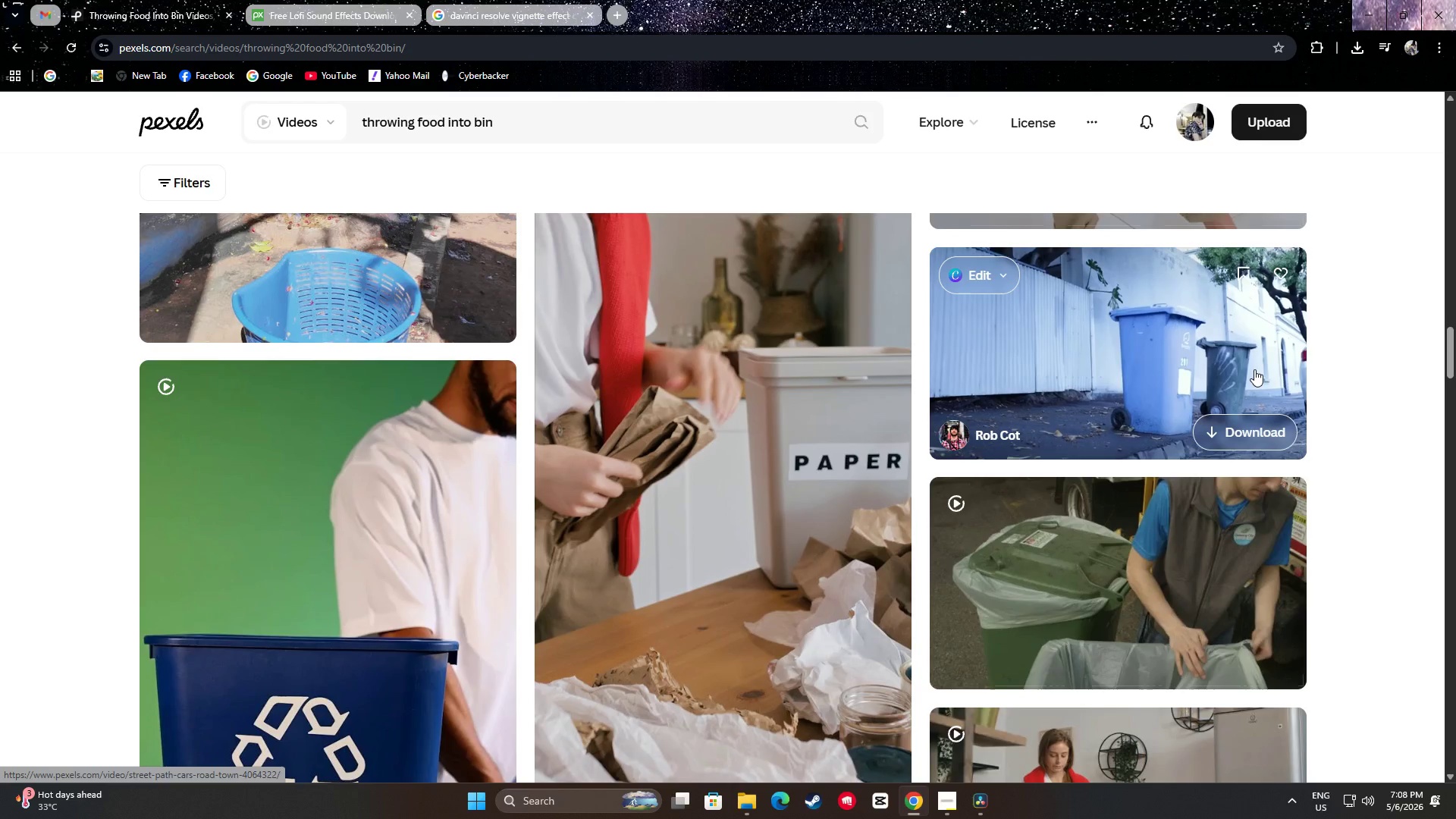 
scroll: coordinate [1383, 384], scroll_direction: down, amount: 2.0
 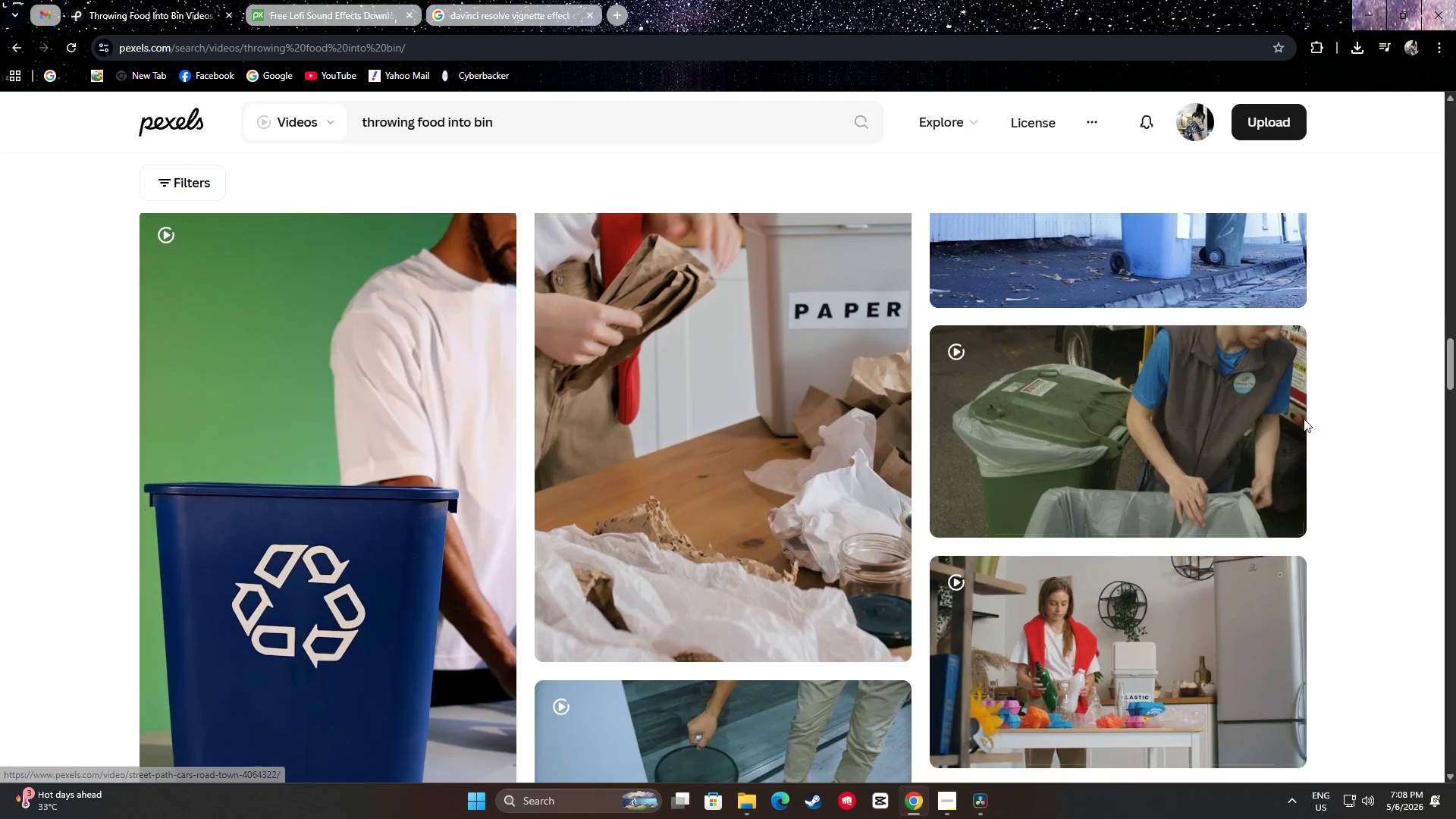 
mouse_move([1163, 401])
 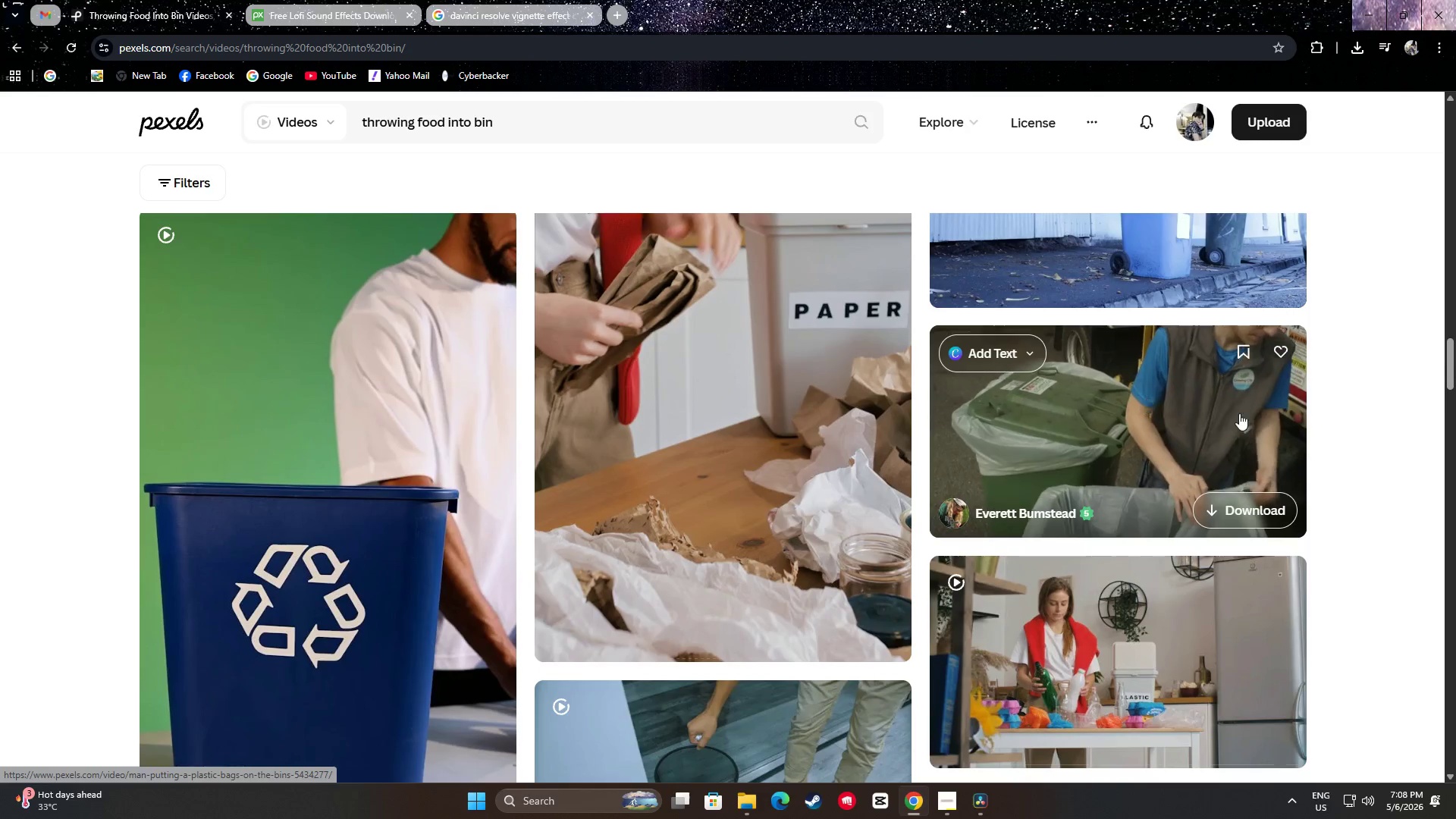 
scroll: coordinate [805, 491], scroll_direction: down, amount: 18.0
 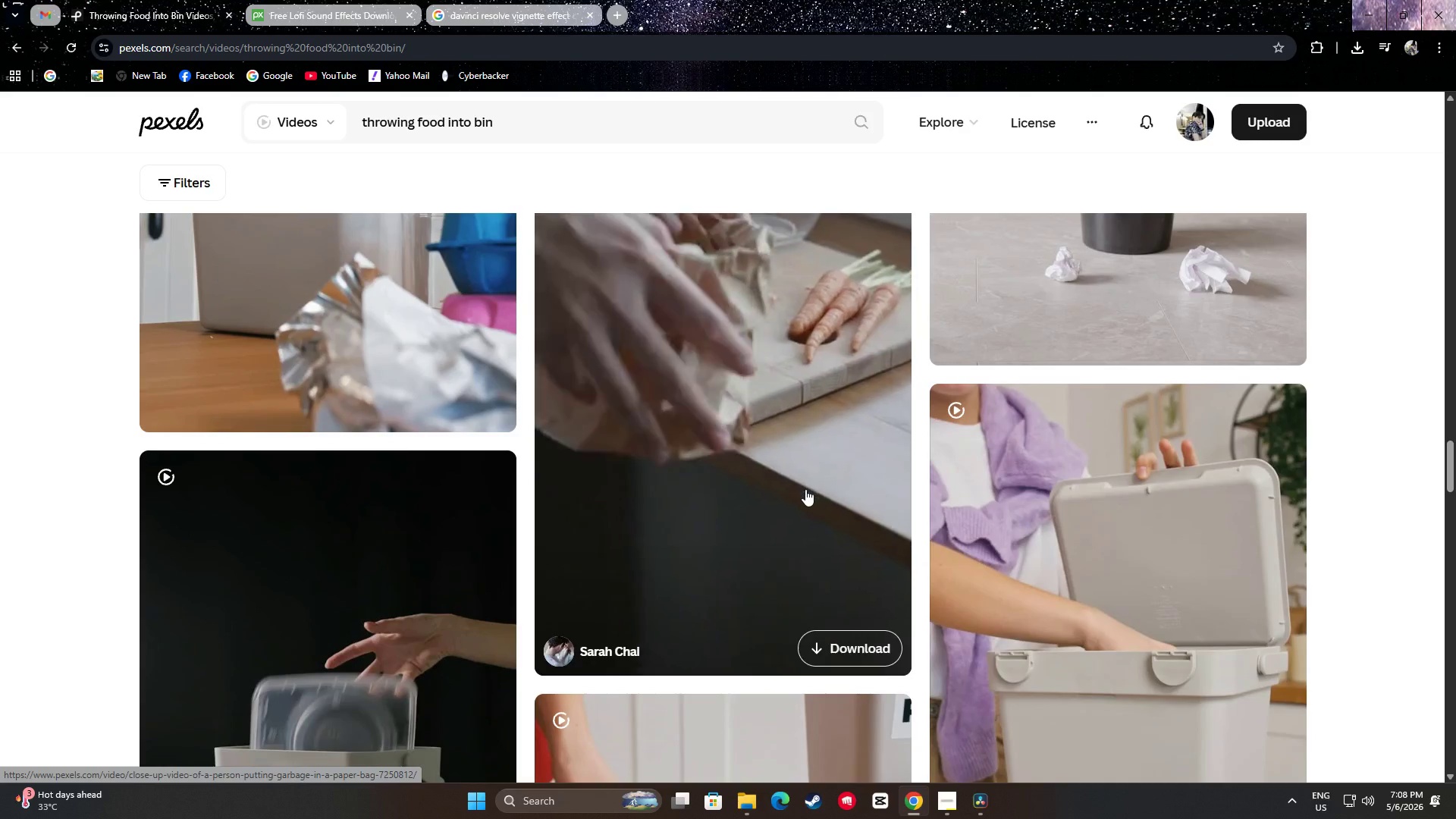 
scroll: coordinate [805, 488], scroll_direction: up, amount: 1.0
 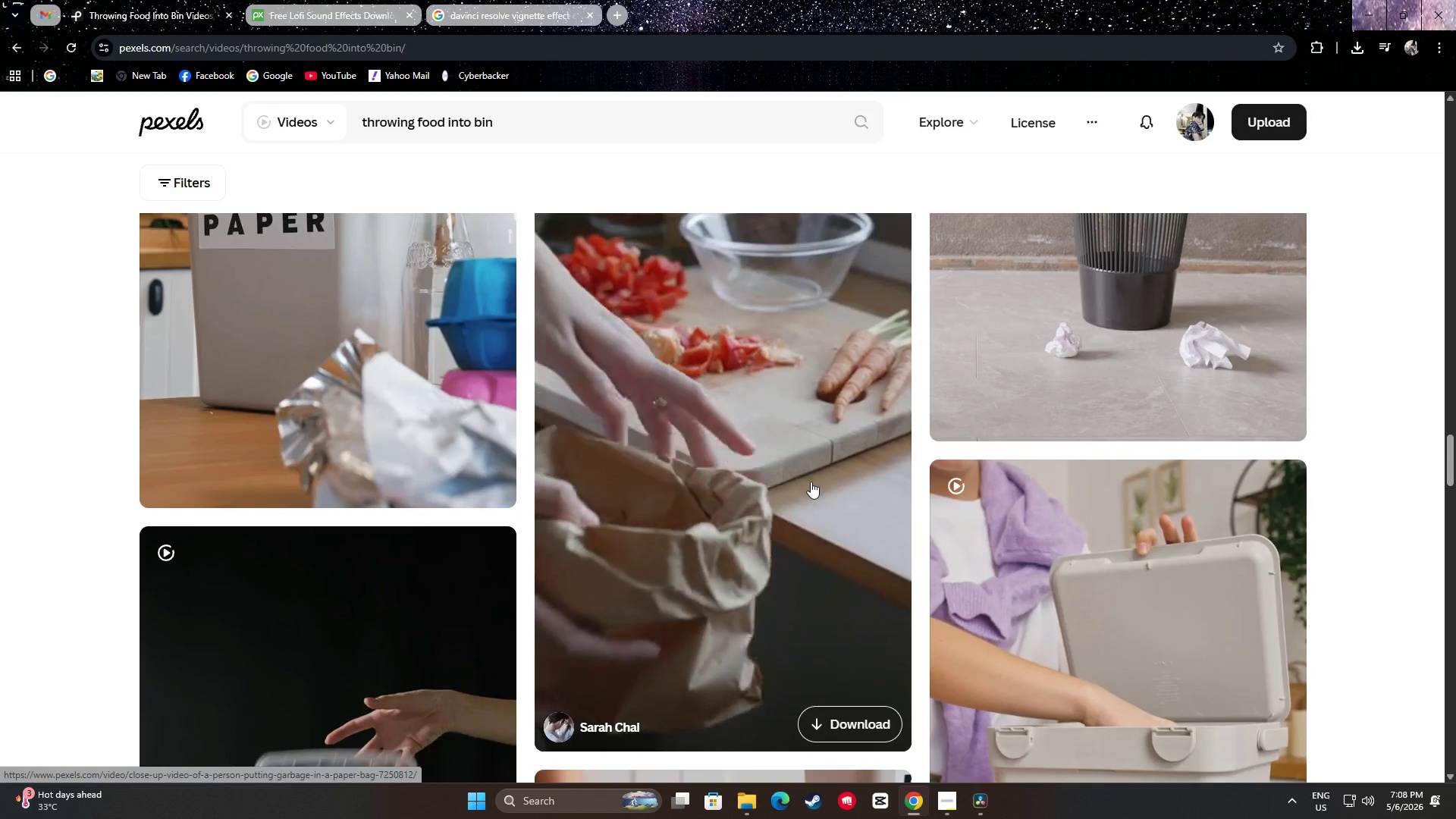 
scroll: coordinate [773, 401], scroll_direction: down, amount: 20.0
 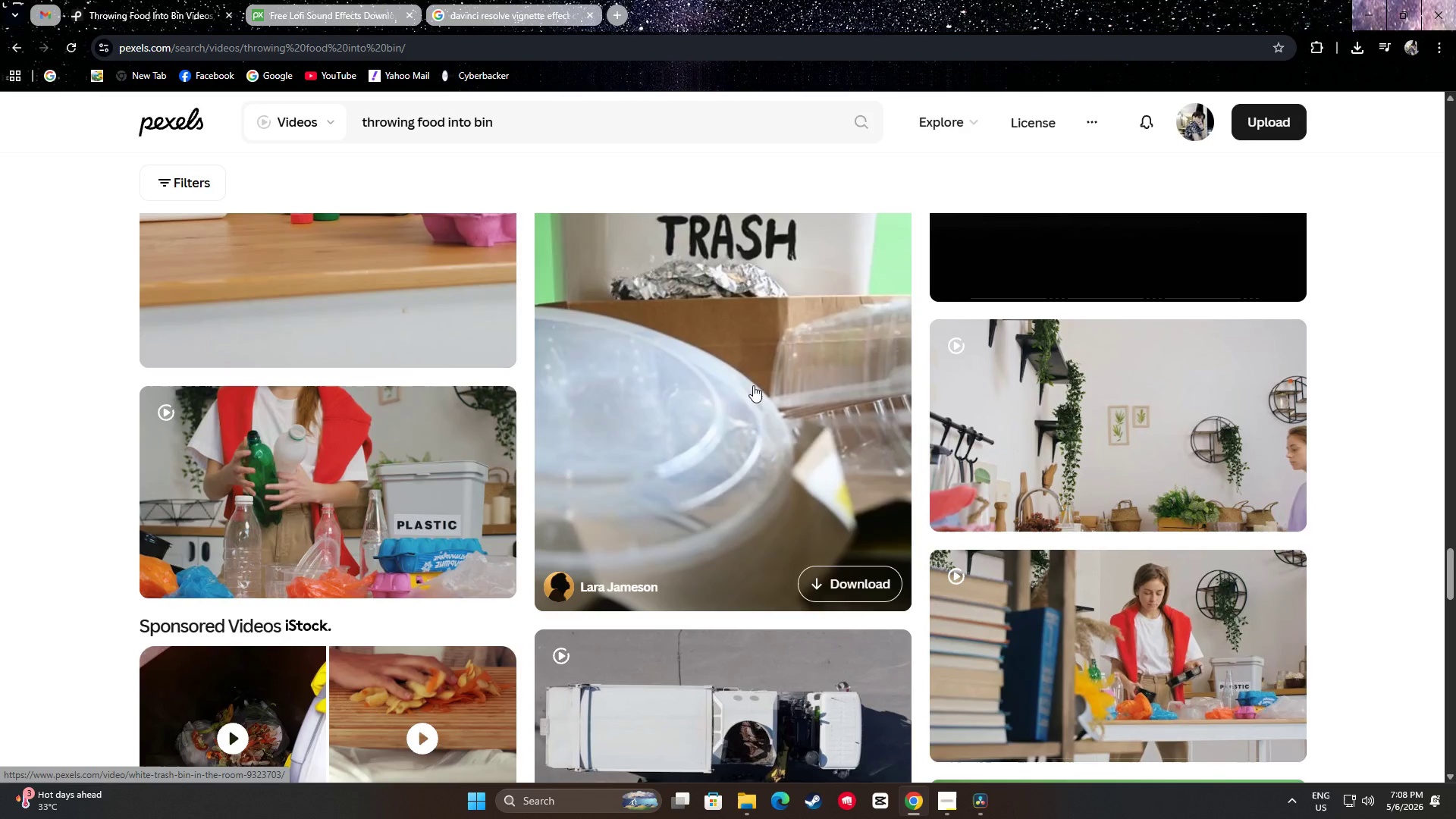 
scroll: coordinate [796, 372], scroll_direction: down, amount: 9.0
 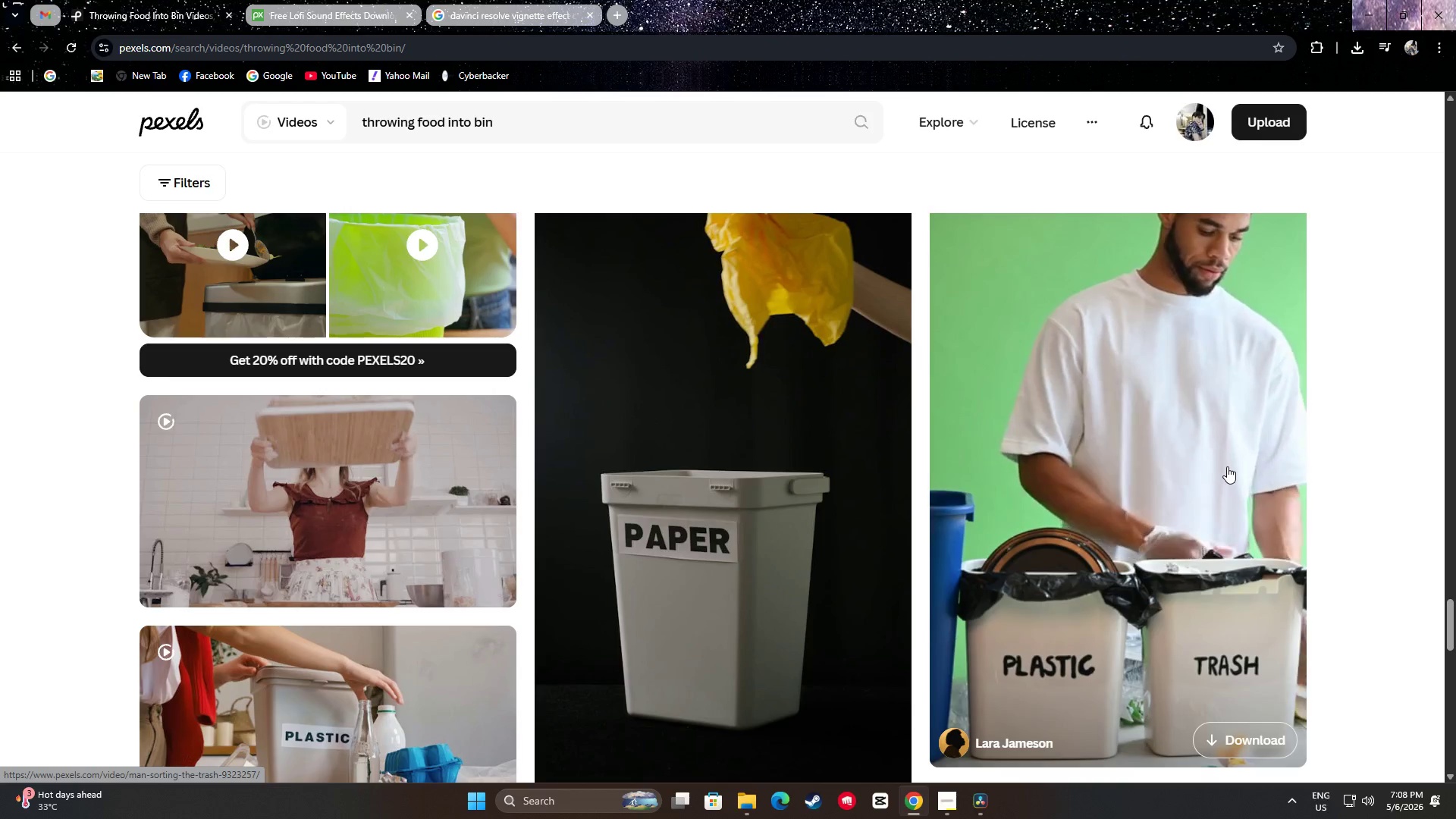 
wait(11.75)
 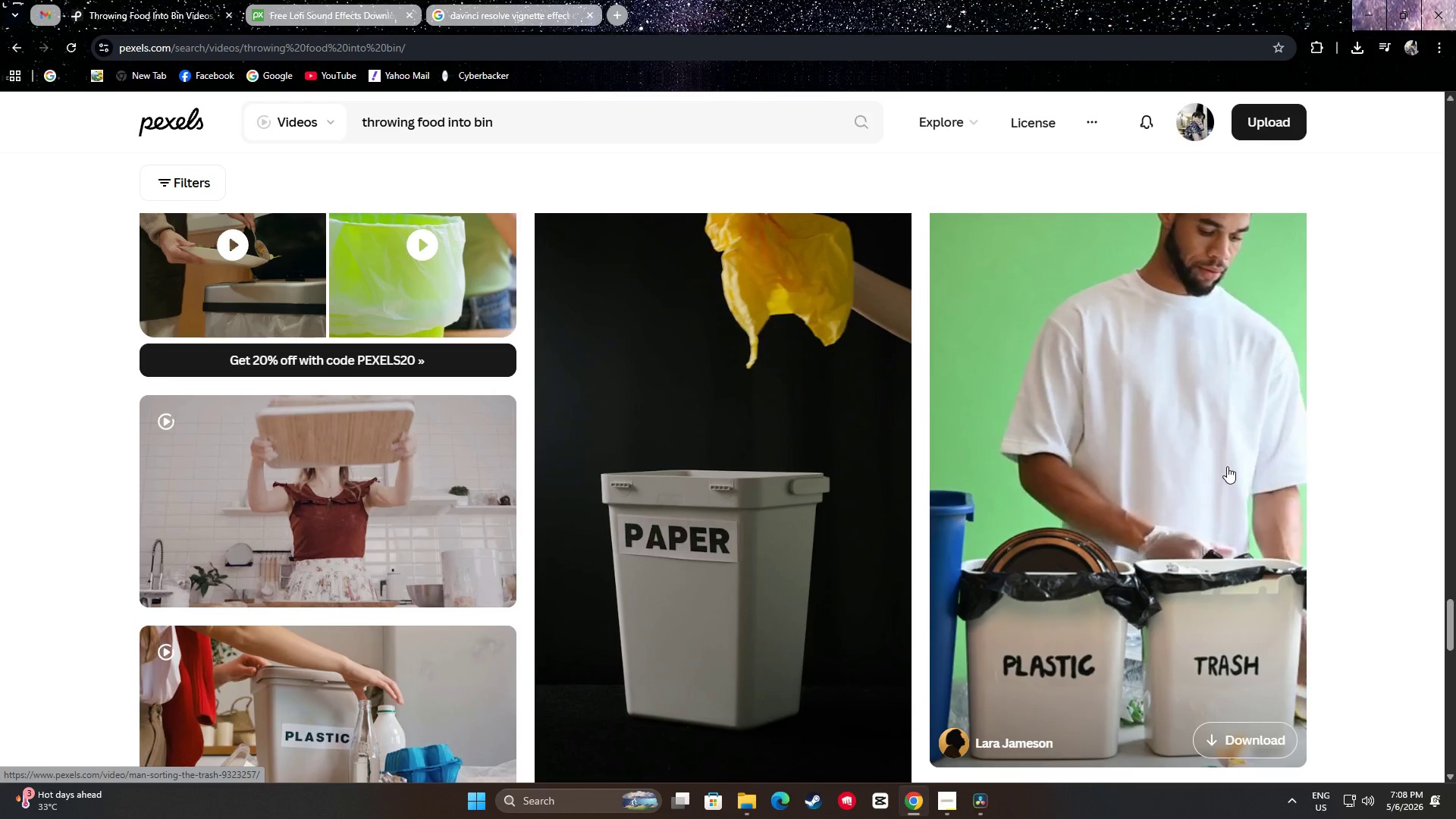 
scroll: coordinate [1238, 466], scroll_direction: down, amount: 1.0
 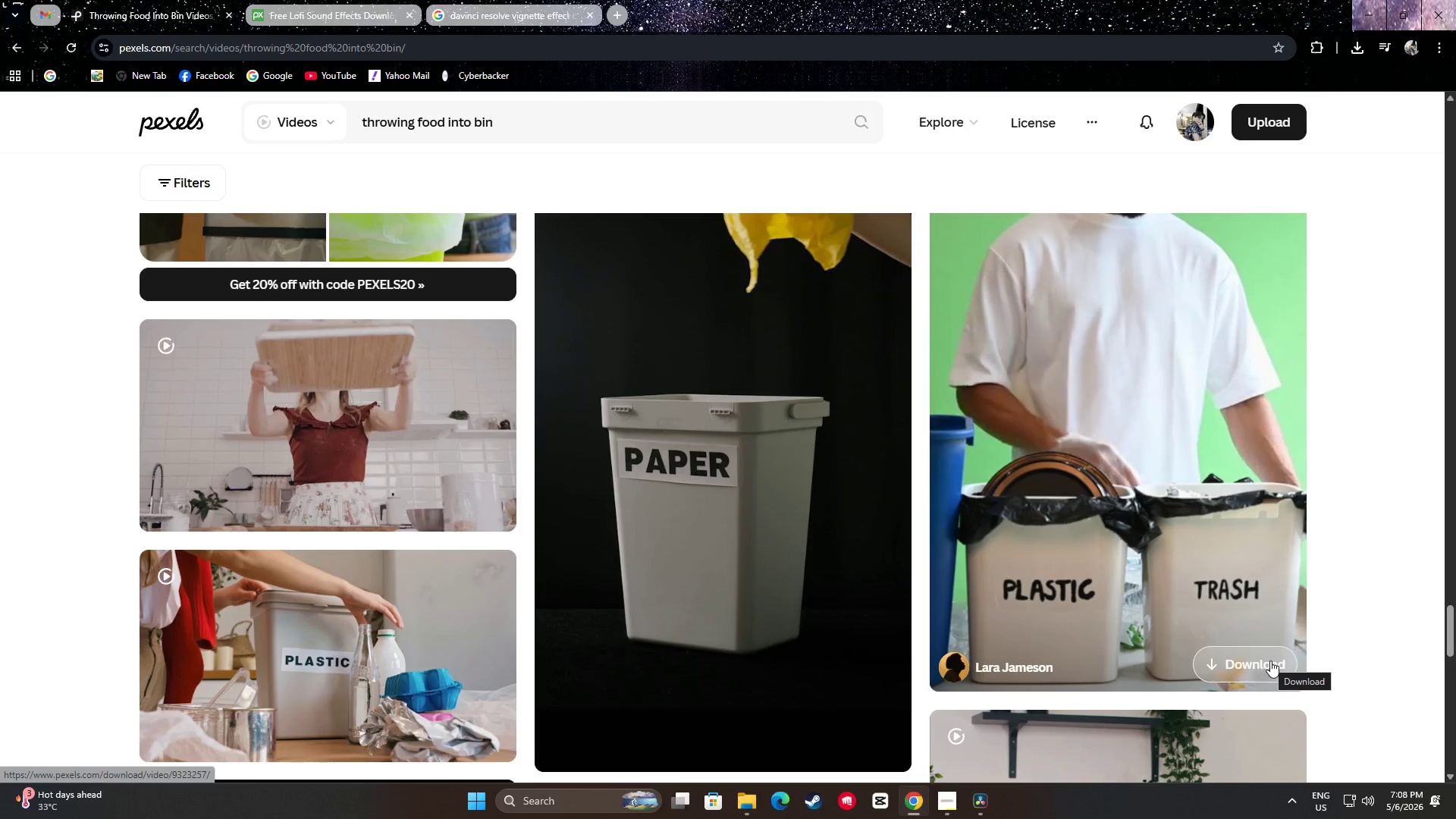 
wait(10.29)
 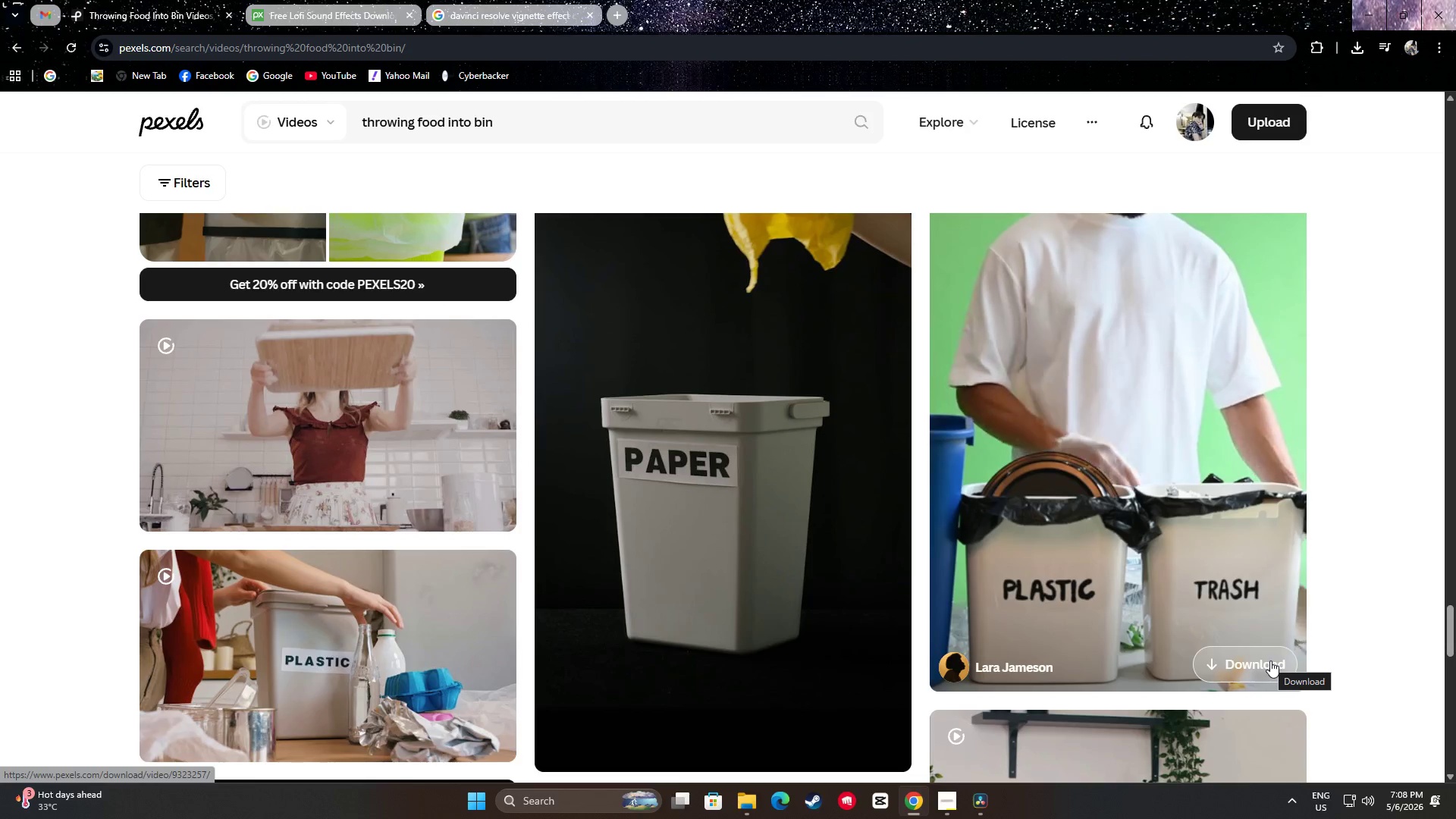 
scroll: coordinate [1252, 471], scroll_direction: down, amount: 2.0
 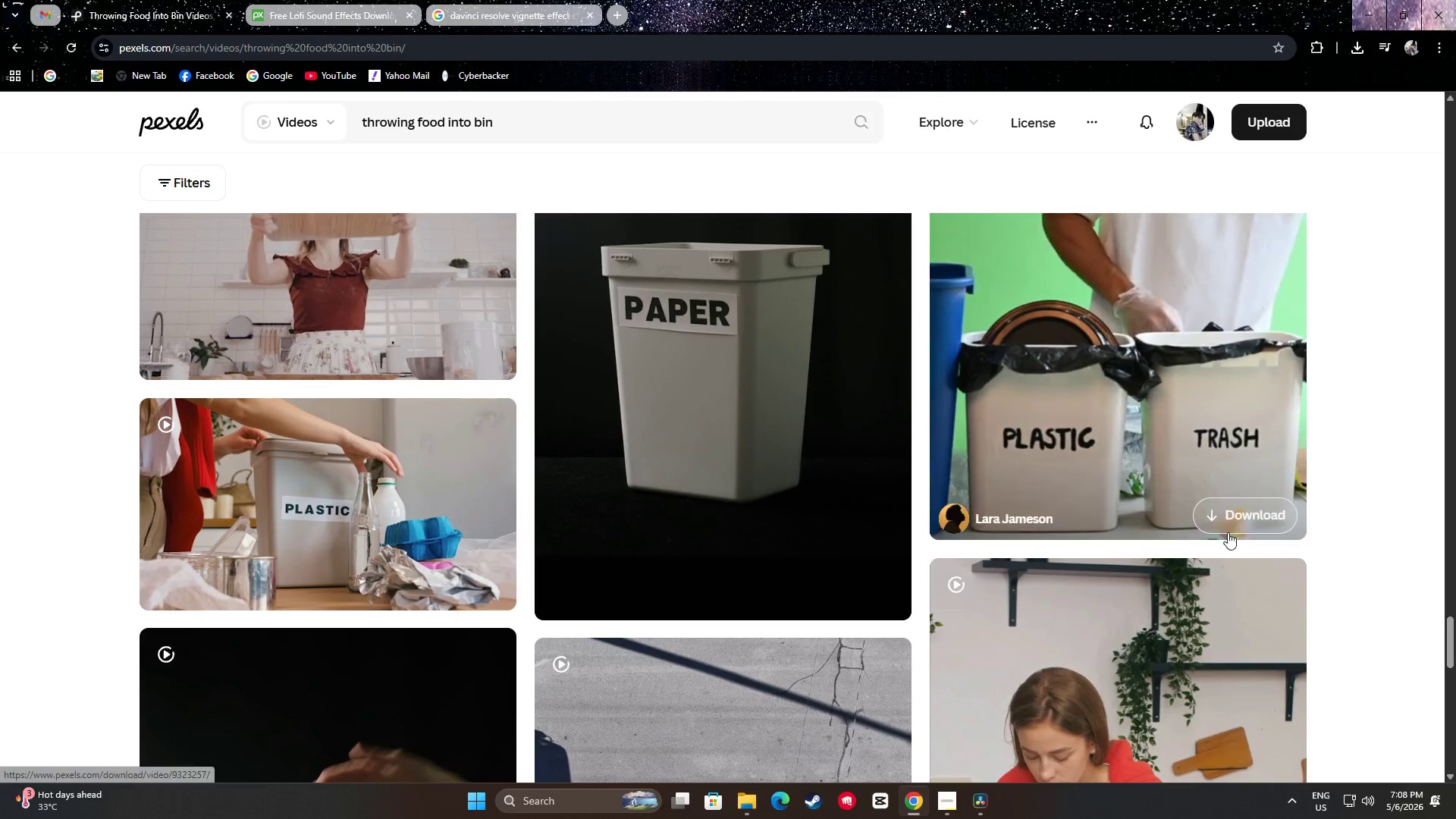 
left_click([1235, 506])
 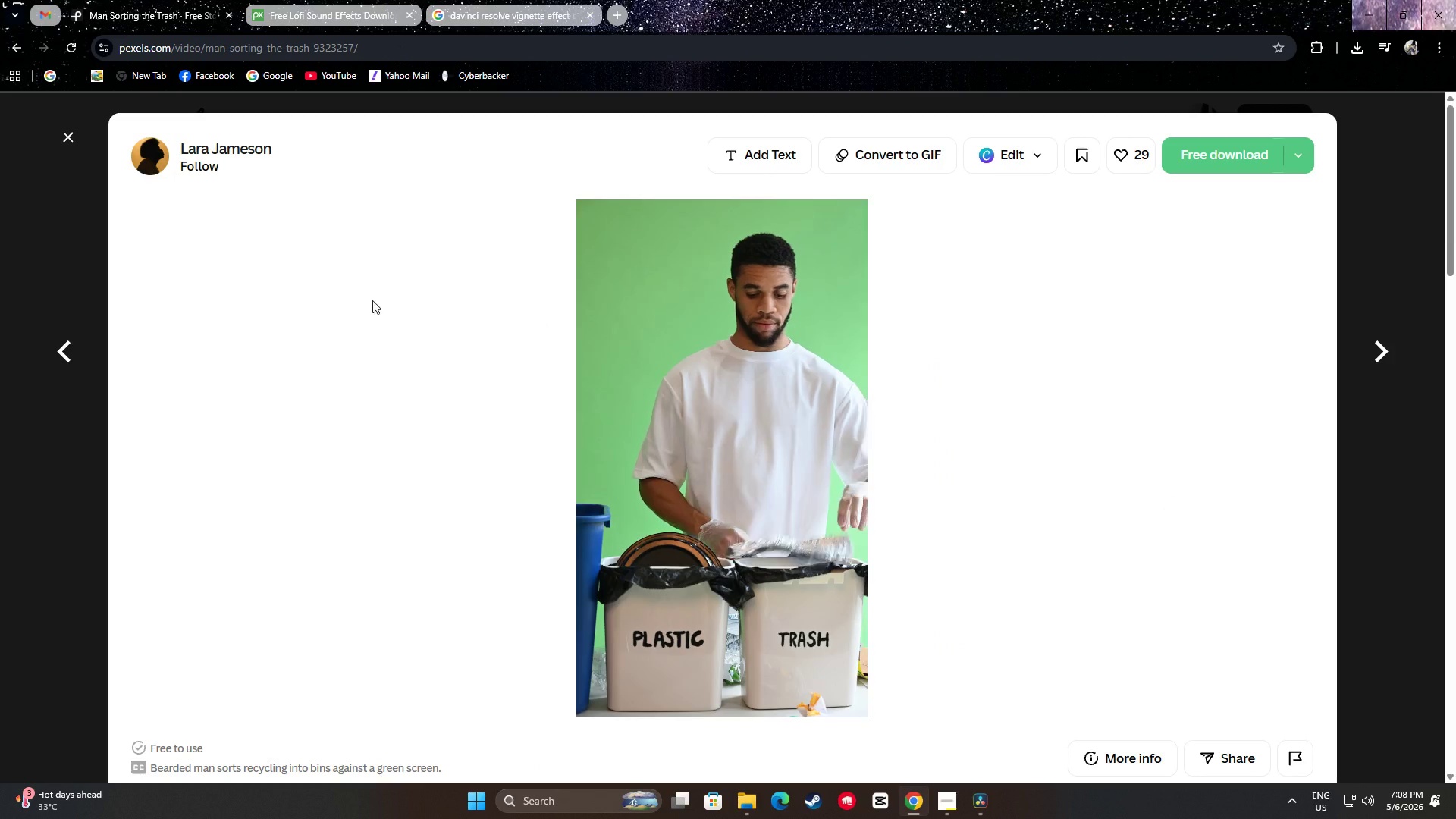 
left_click([71, 133])
 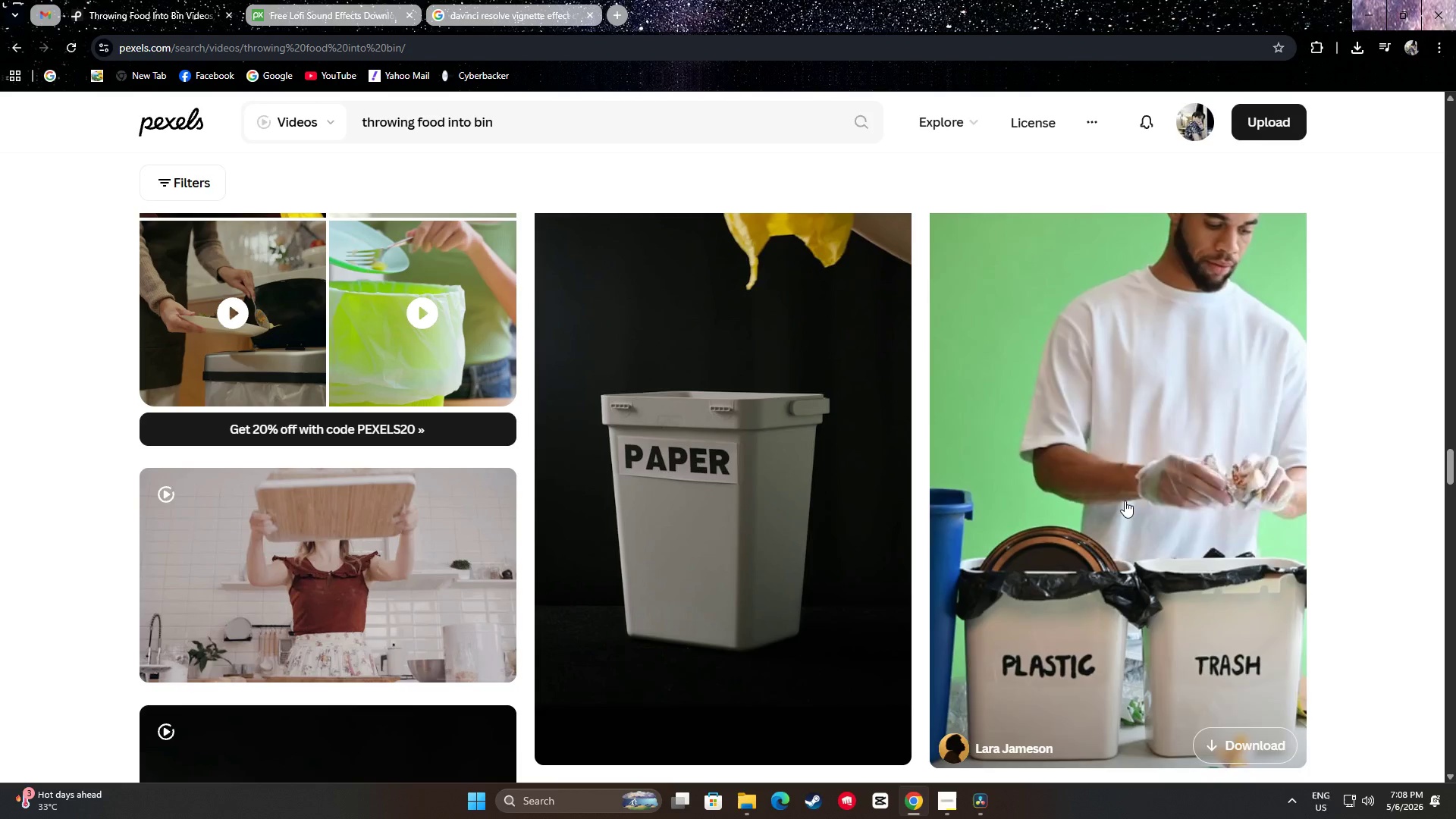 
left_click([1240, 659])
 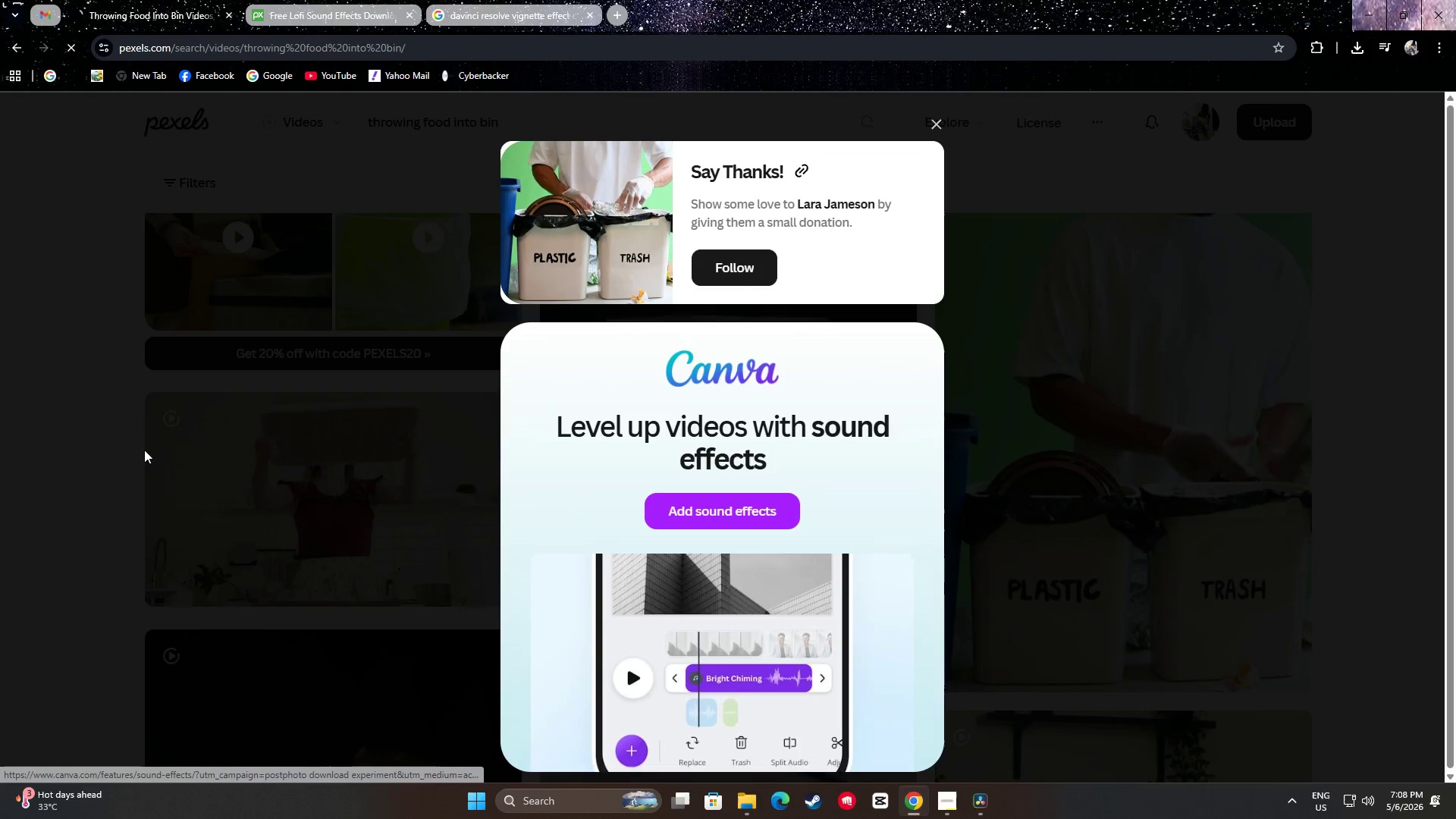 
scroll: coordinate [1202, 692], scroll_direction: down, amount: 1.0
 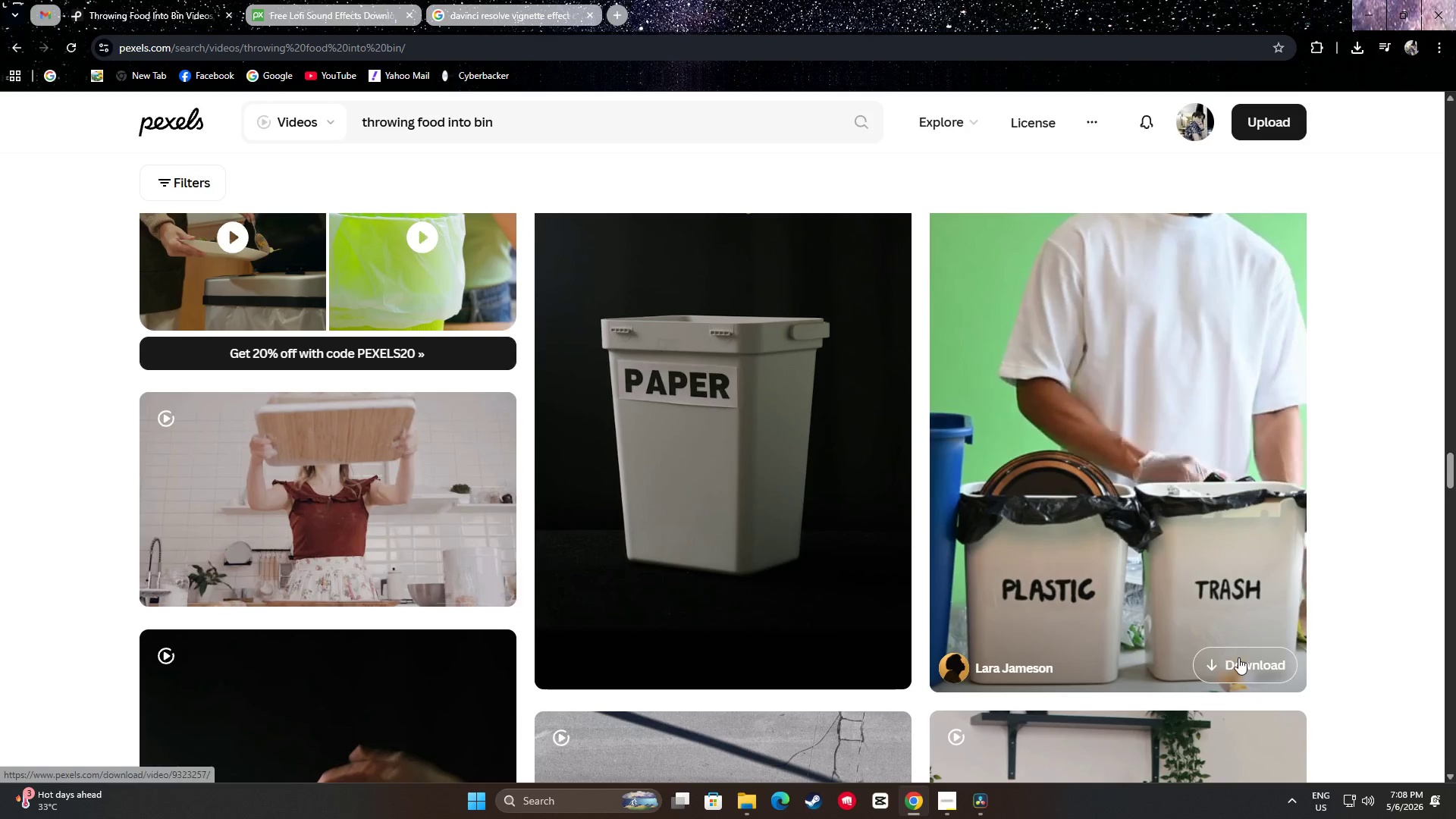 
left_click([58, 406])
 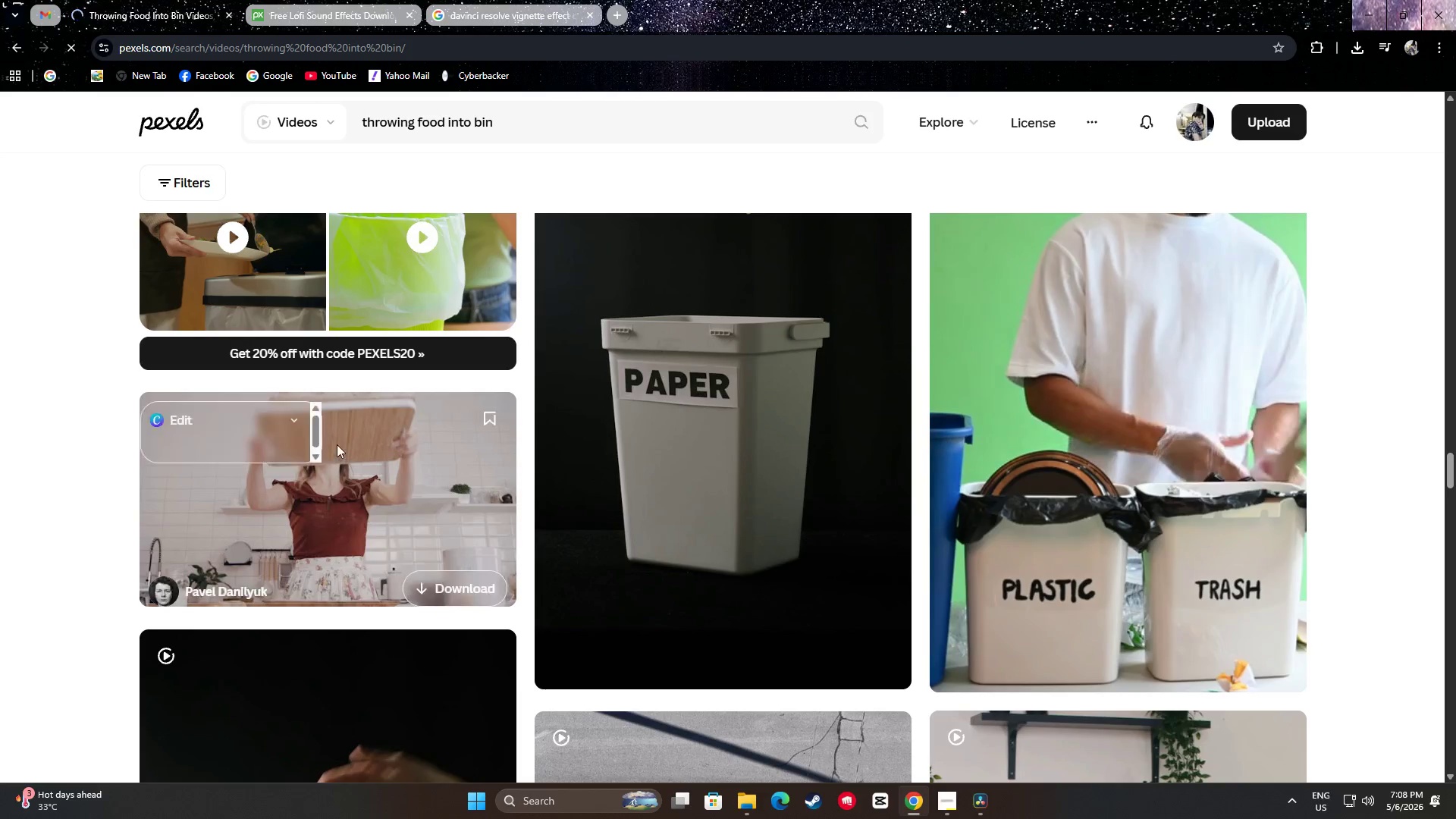 
scroll: coordinate [1379, 494], scroll_direction: down, amount: 8.0
 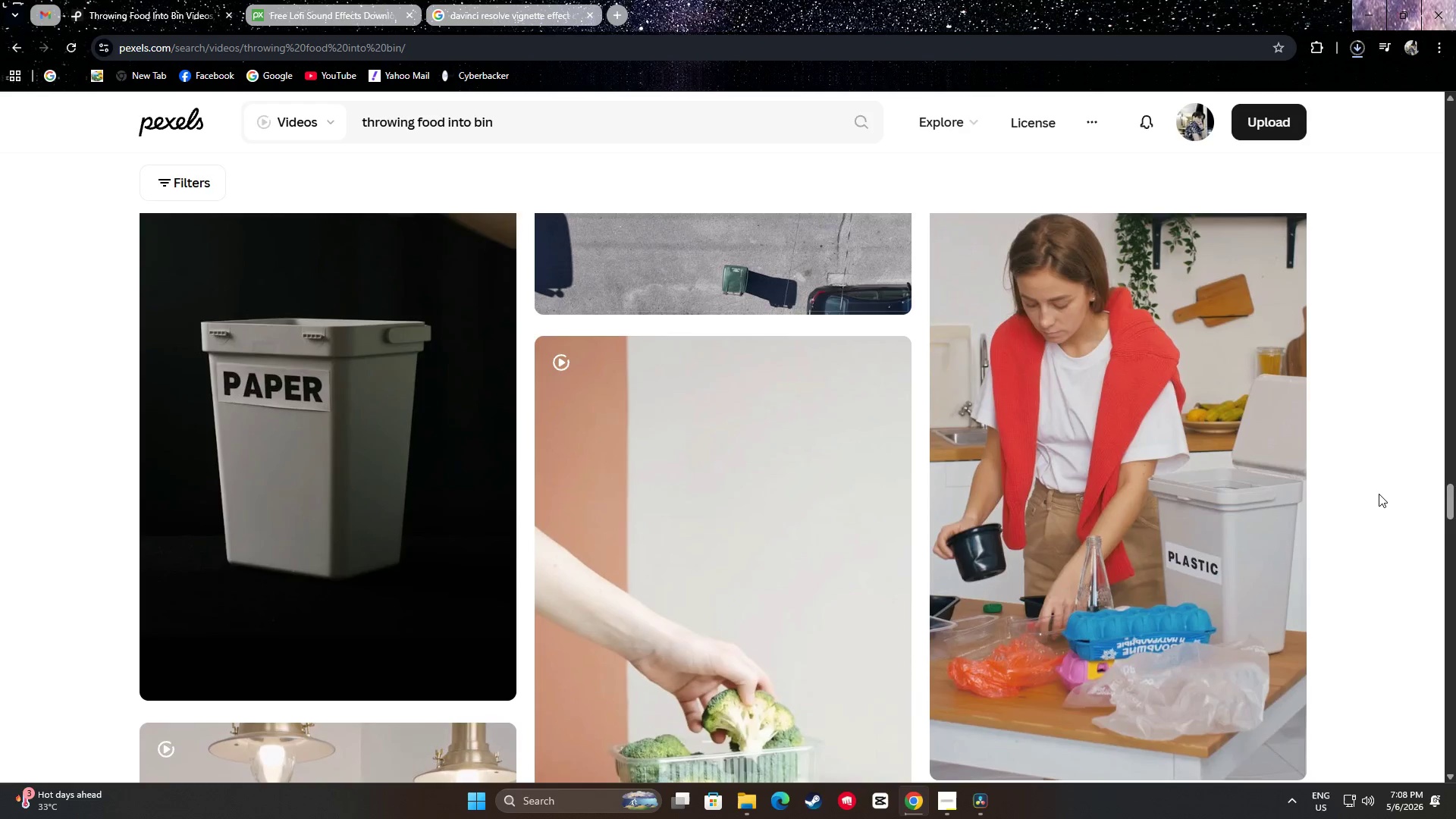 
scroll: coordinate [1378, 492], scroll_direction: up, amount: 4.0
 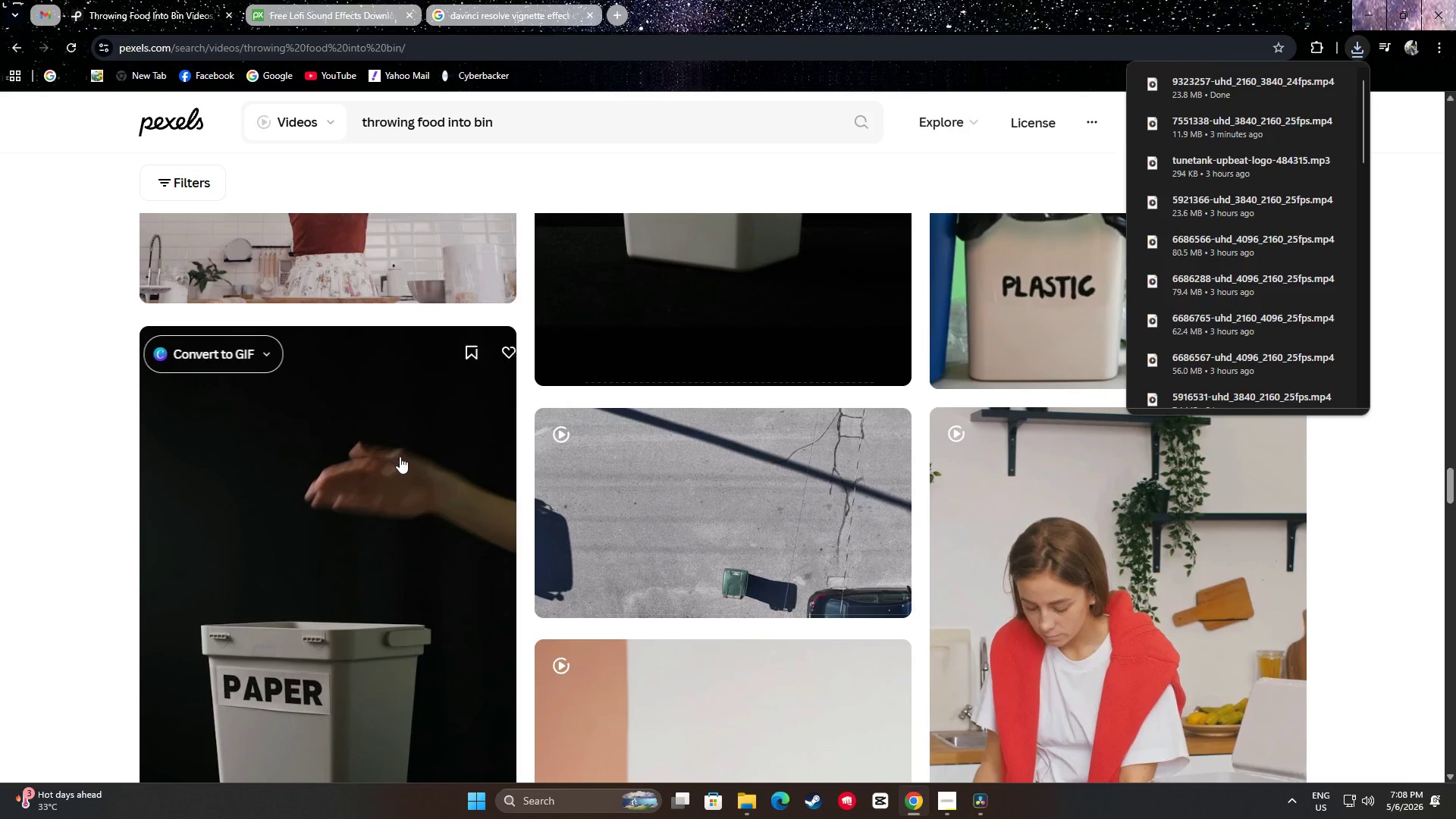 
scroll: coordinate [391, 457], scroll_direction: down, amount: 2.0
 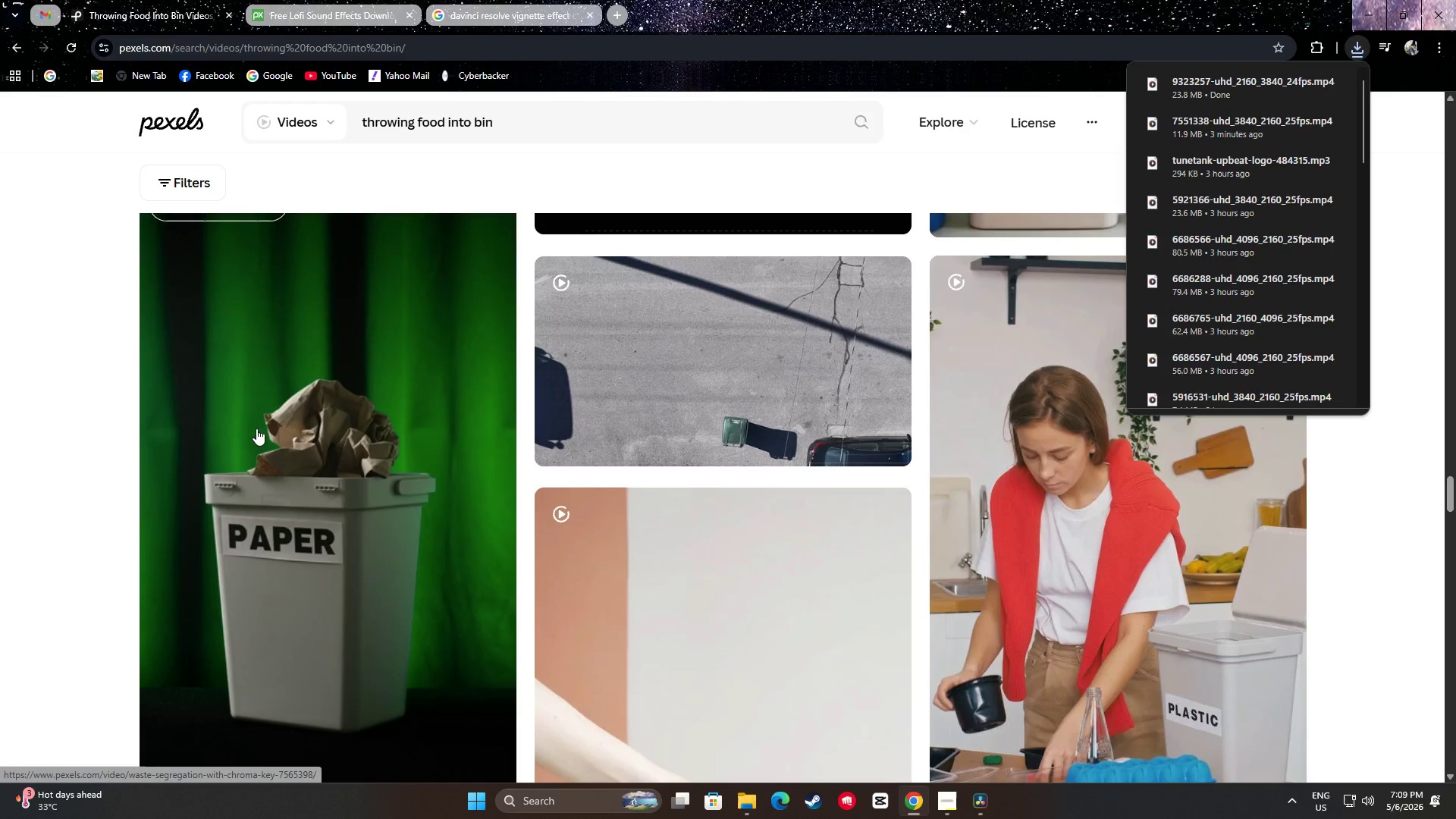 
left_click([52, 402])
 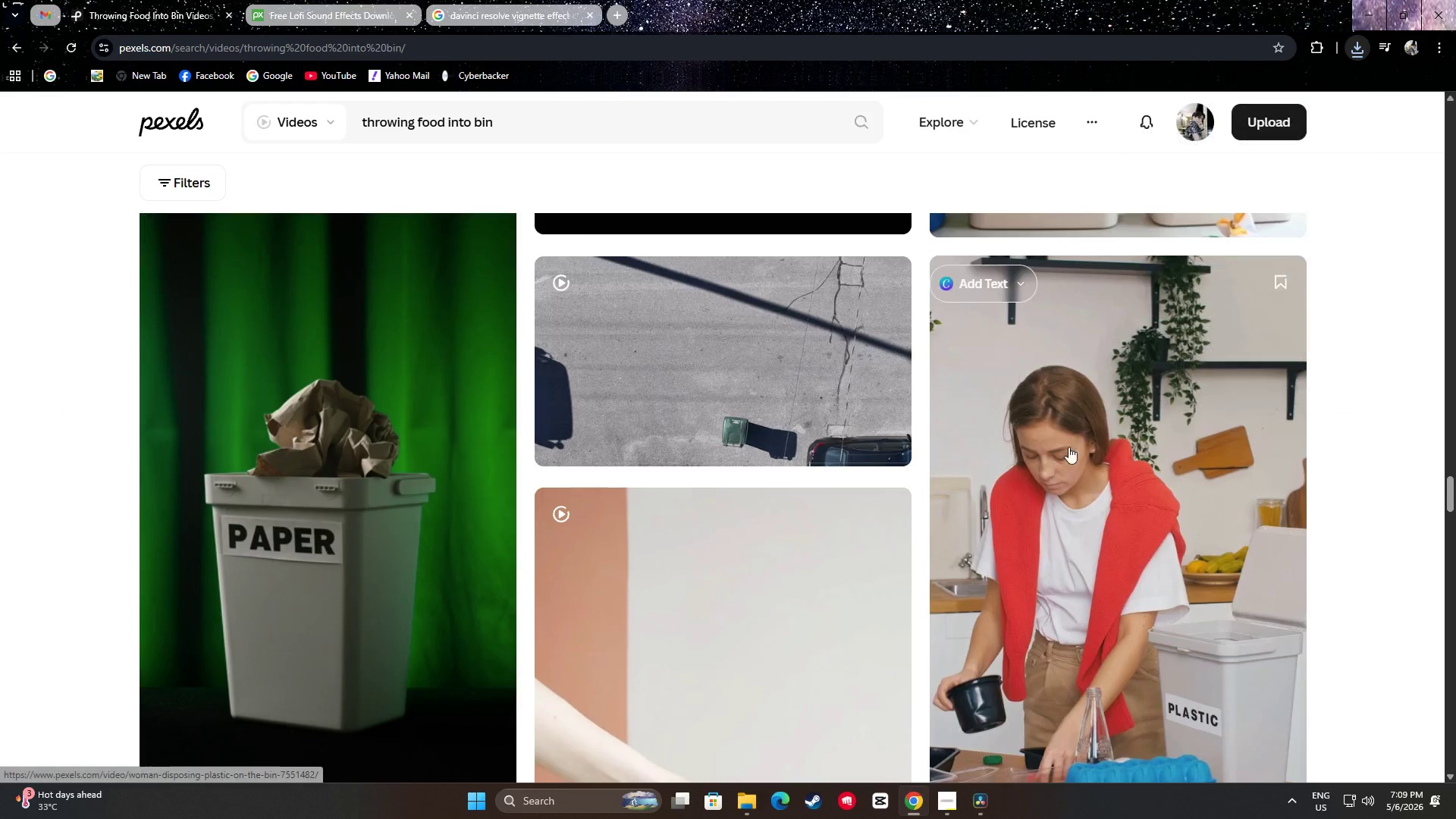 
scroll: coordinate [1408, 462], scroll_direction: down, amount: 9.0
 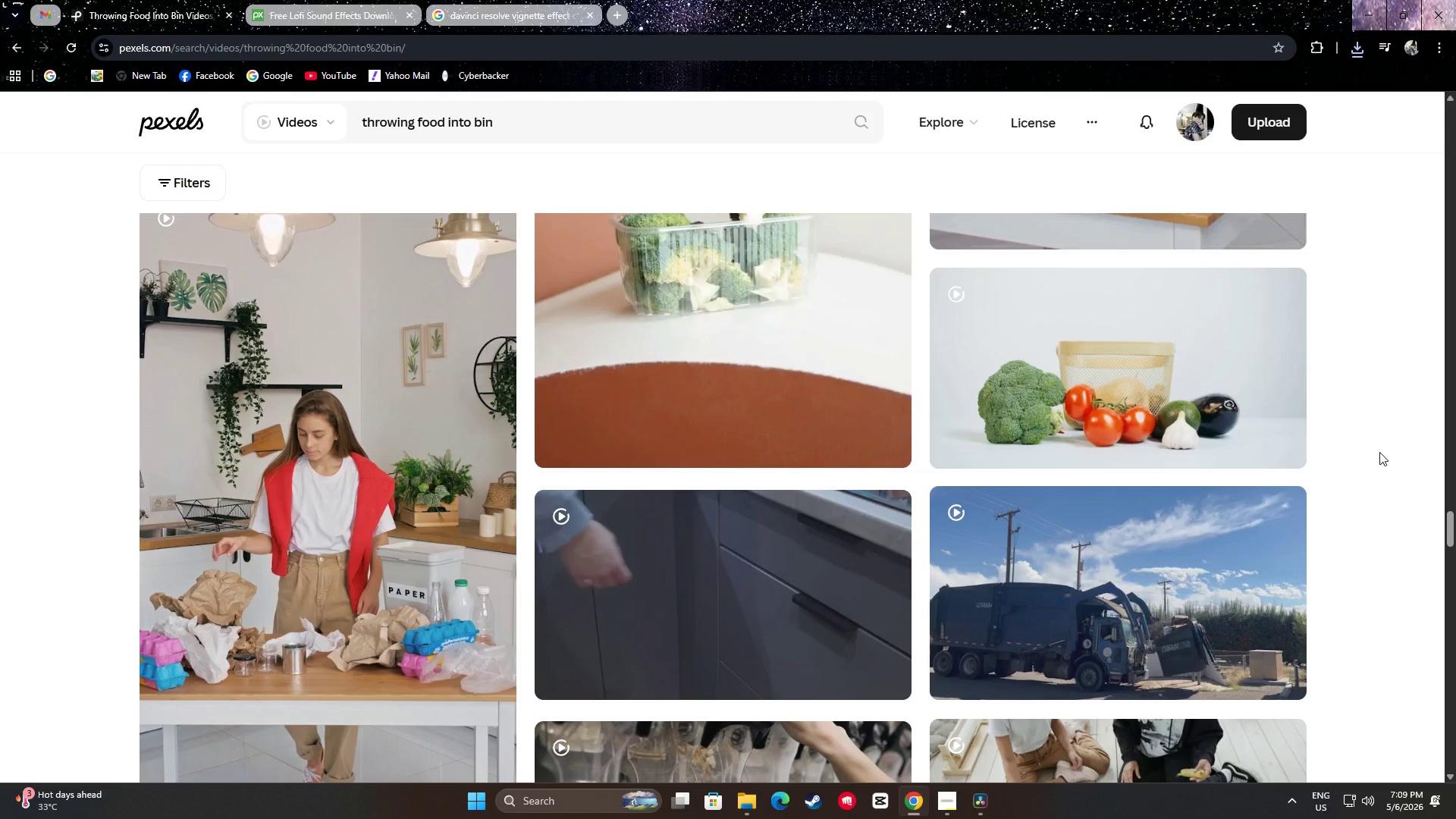 
wait(5.01)
 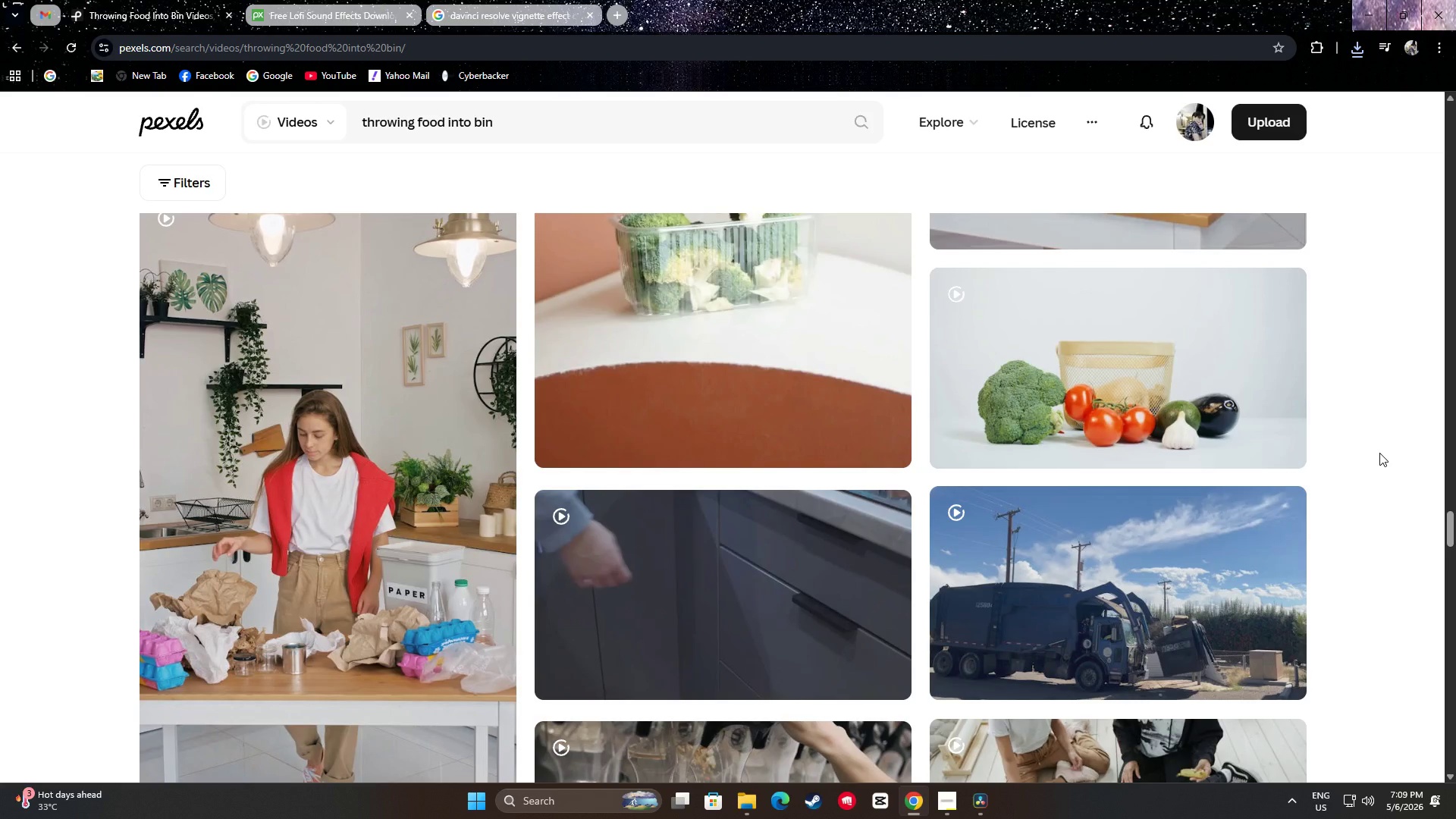 
scroll: coordinate [1379, 452], scroll_direction: up, amount: 1.0
 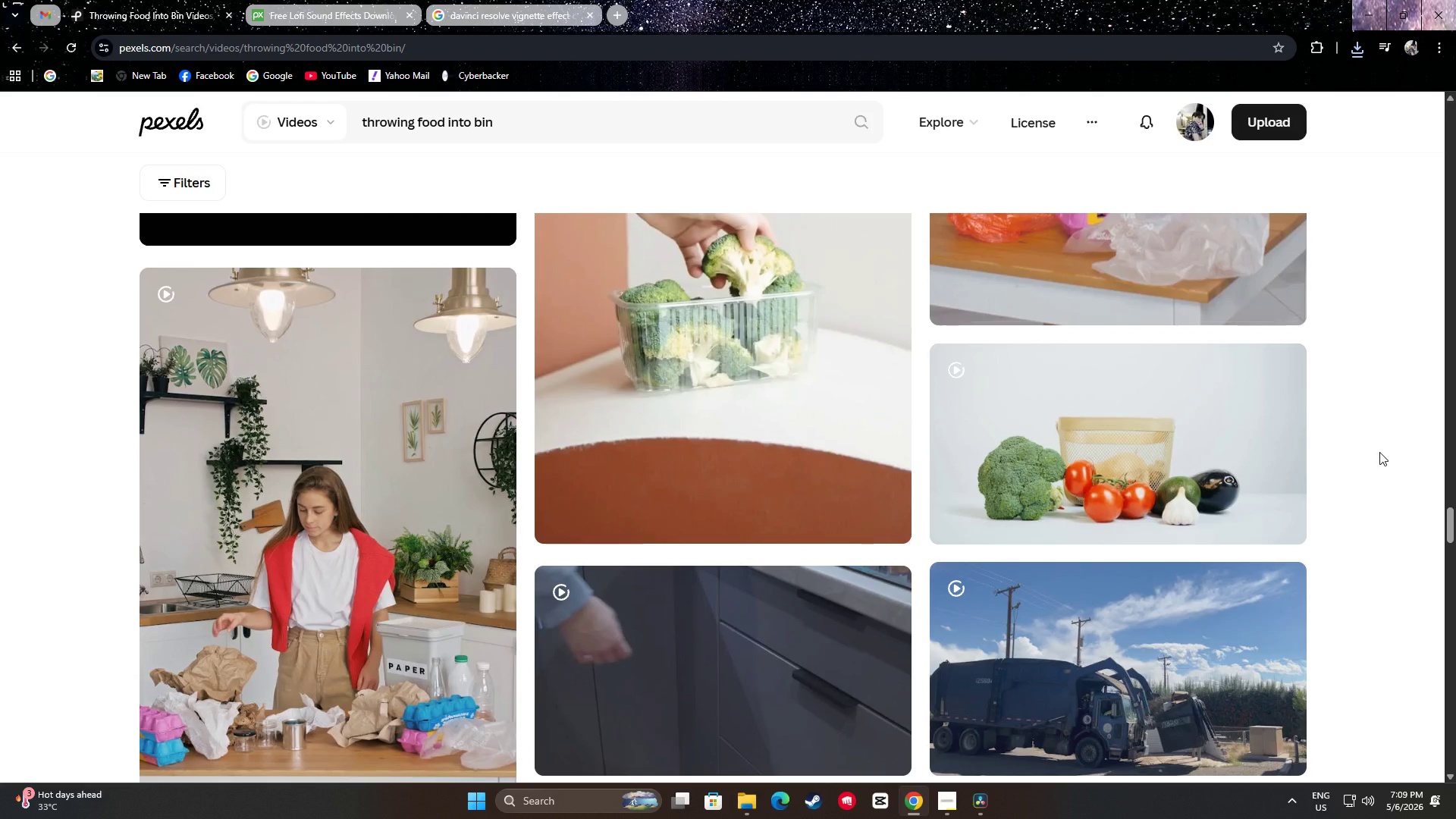 
wait(5.37)
 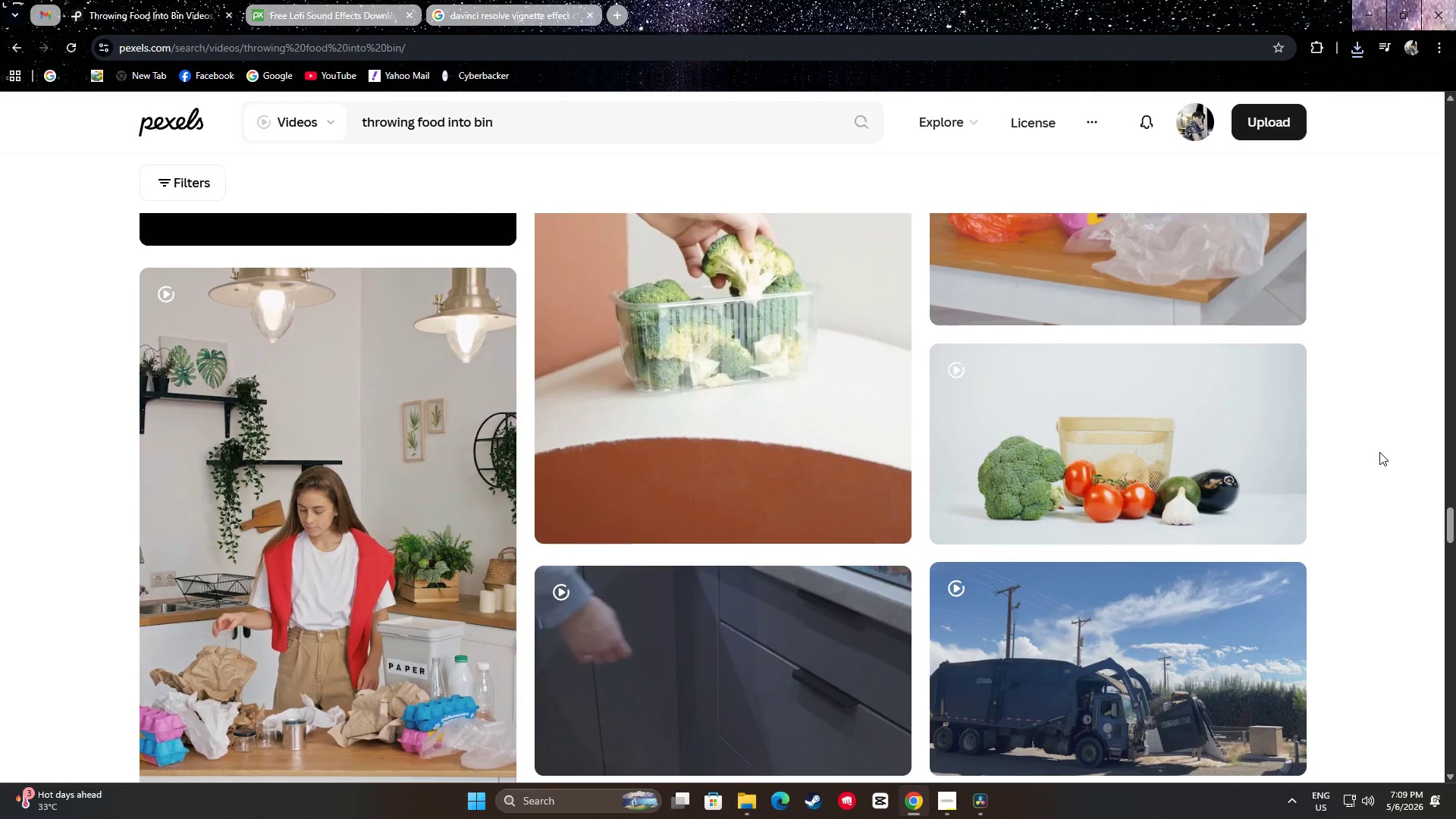 
scroll: coordinate [1389, 457], scroll_direction: up, amount: 16.0
 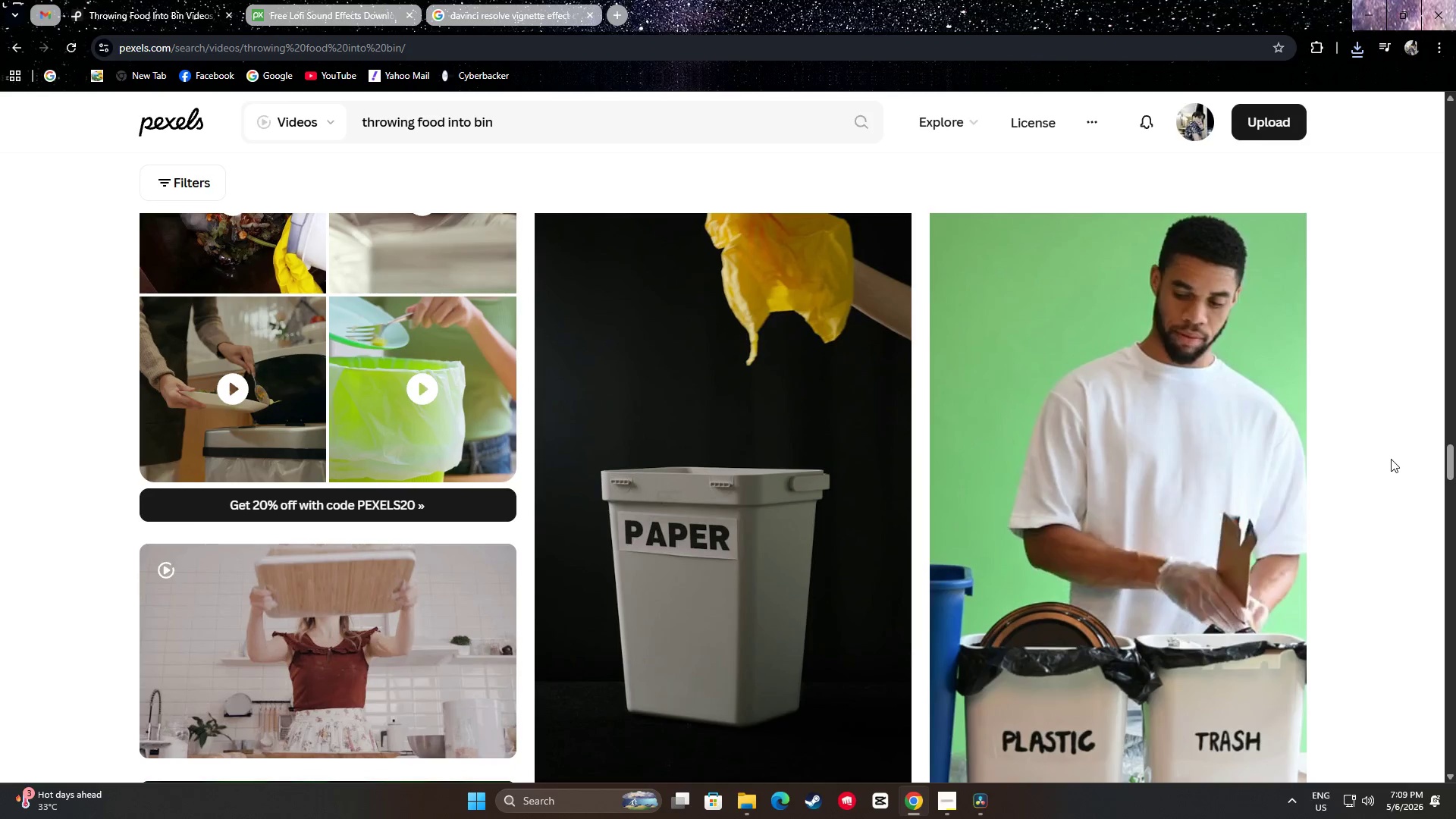 
scroll: coordinate [1390, 456], scroll_direction: down, amount: 4.0
 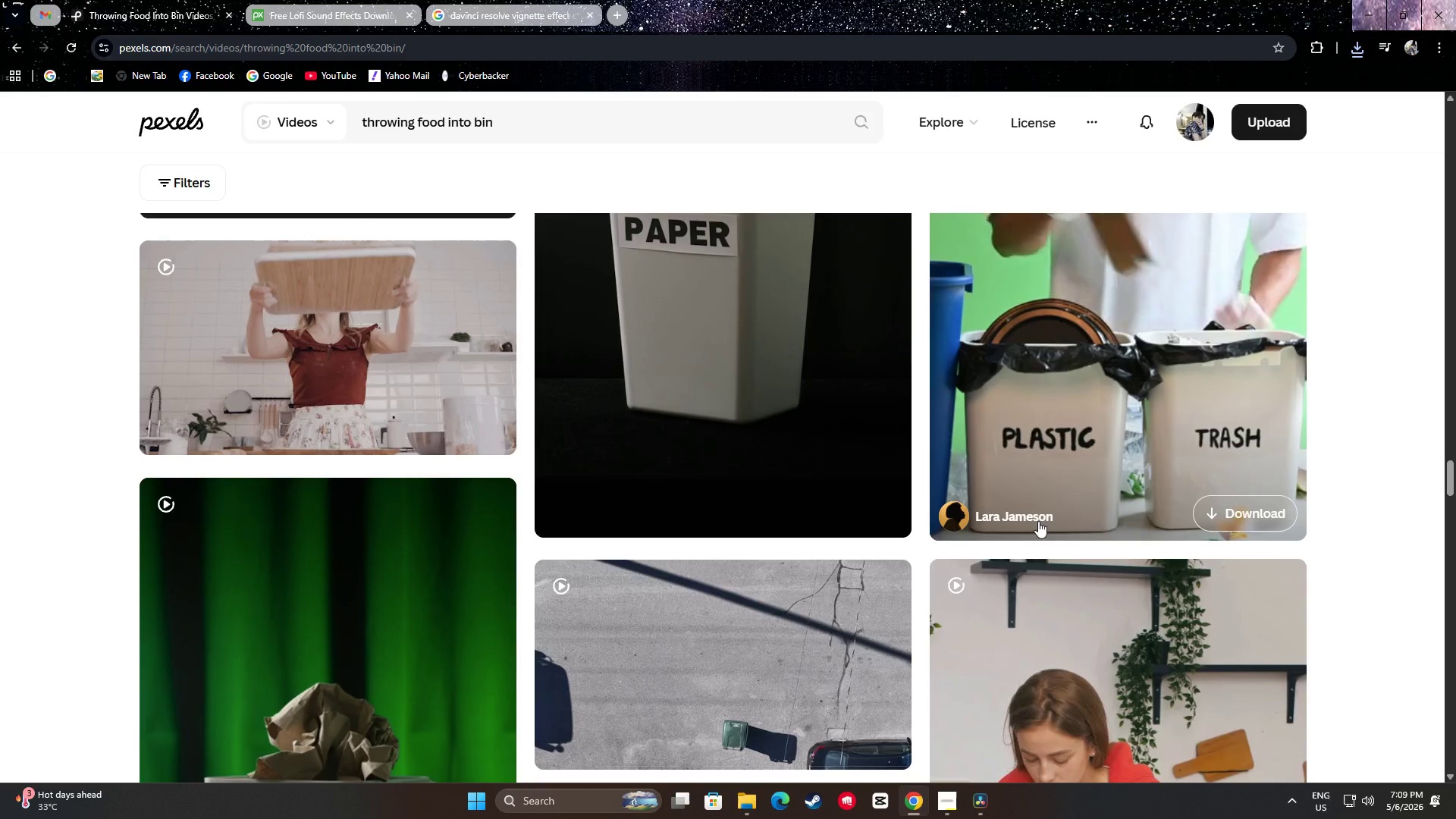 
right_click([1035, 517])
 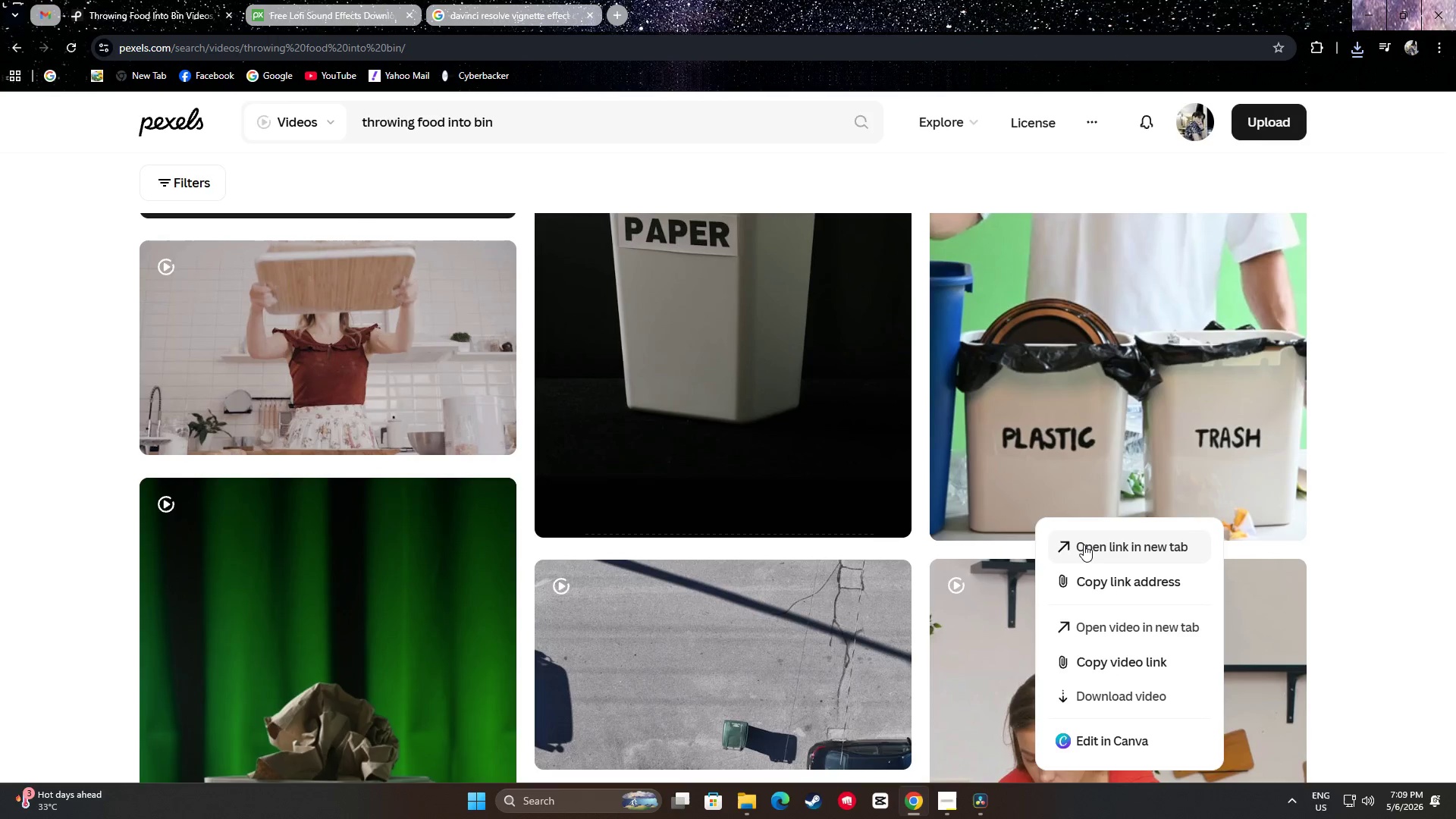 
left_click([1084, 544])
 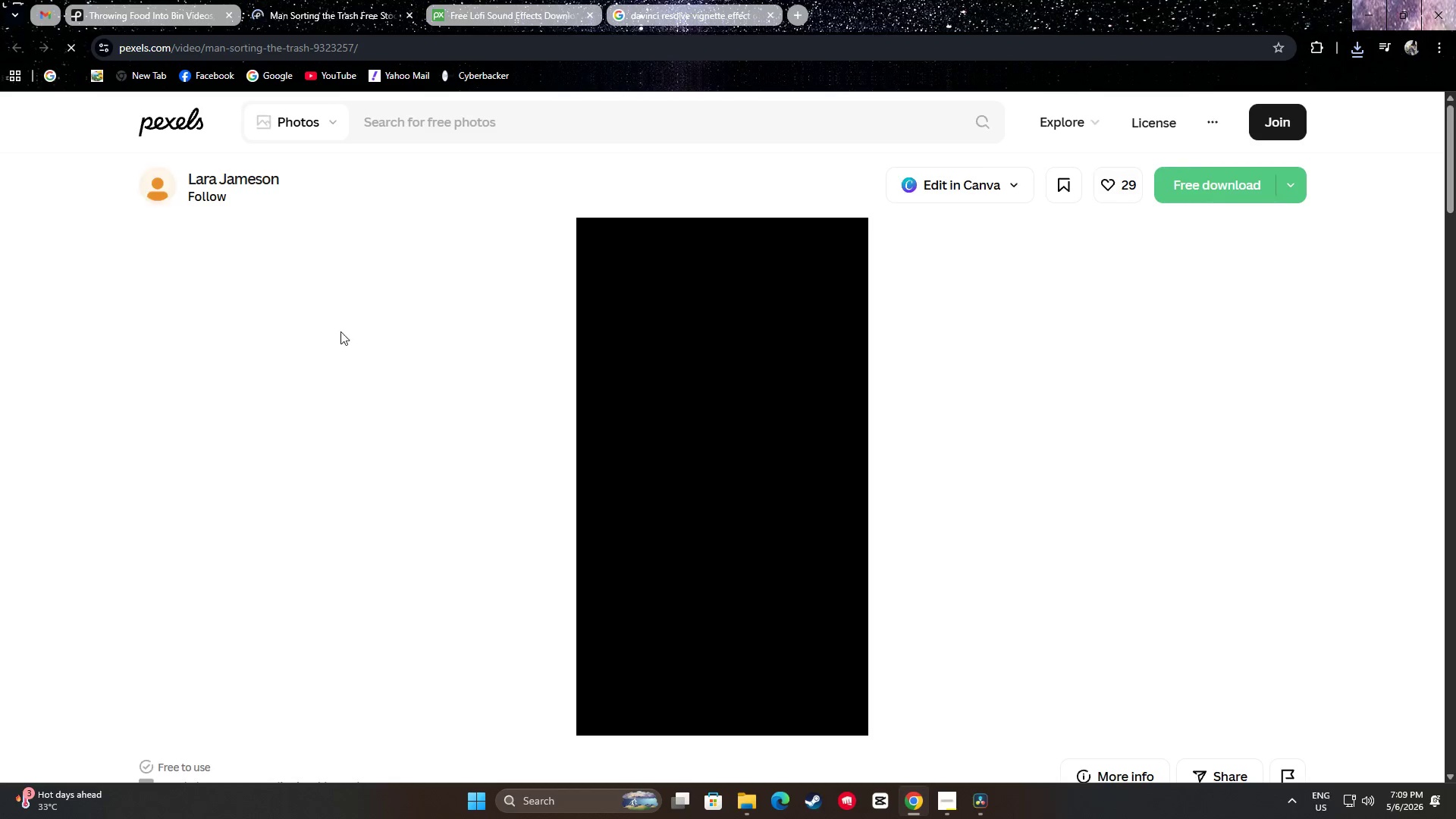 
scroll: coordinate [367, 397], scroll_direction: down, amount: 12.0
 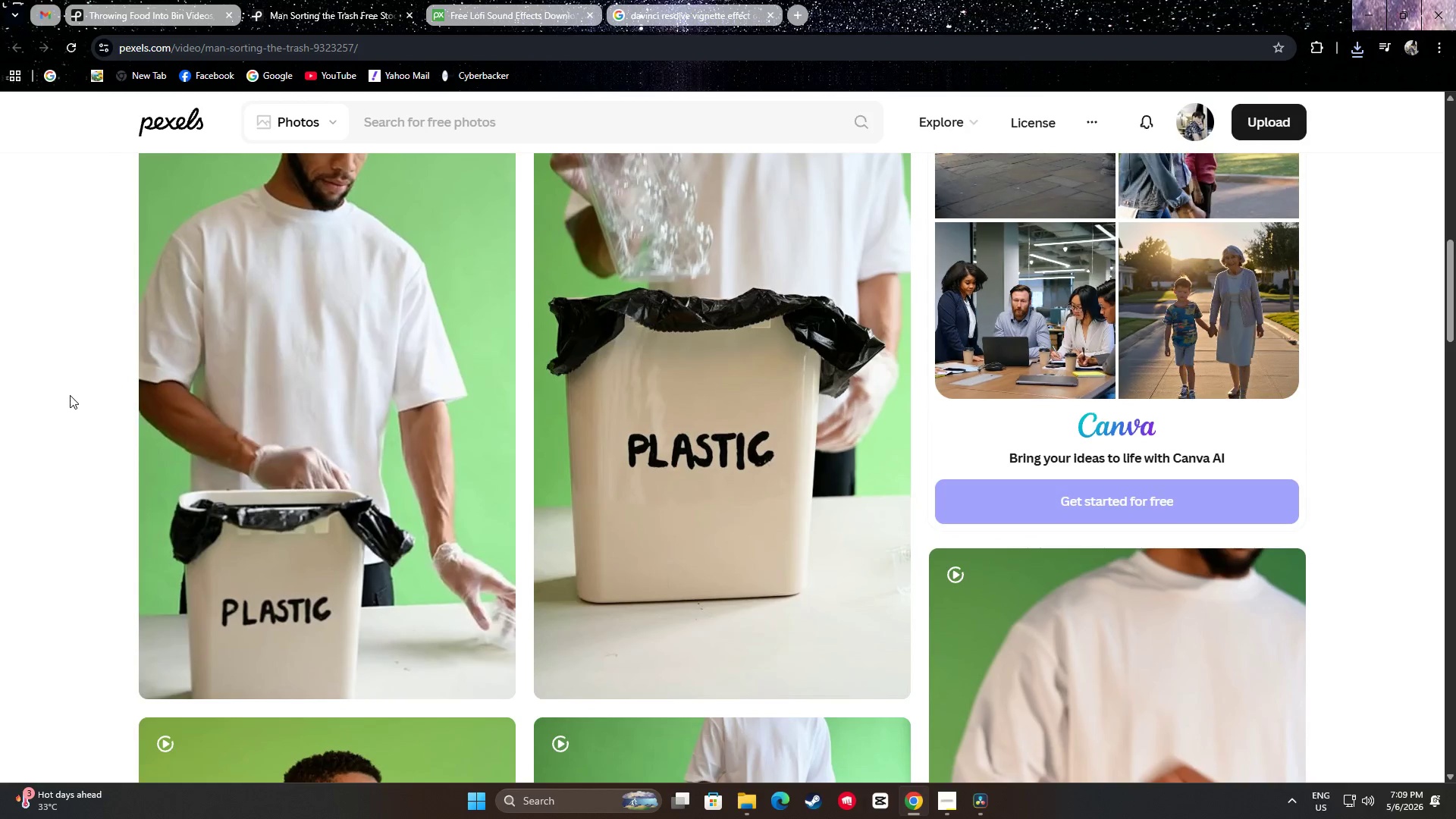 
left_click([170, 0])
 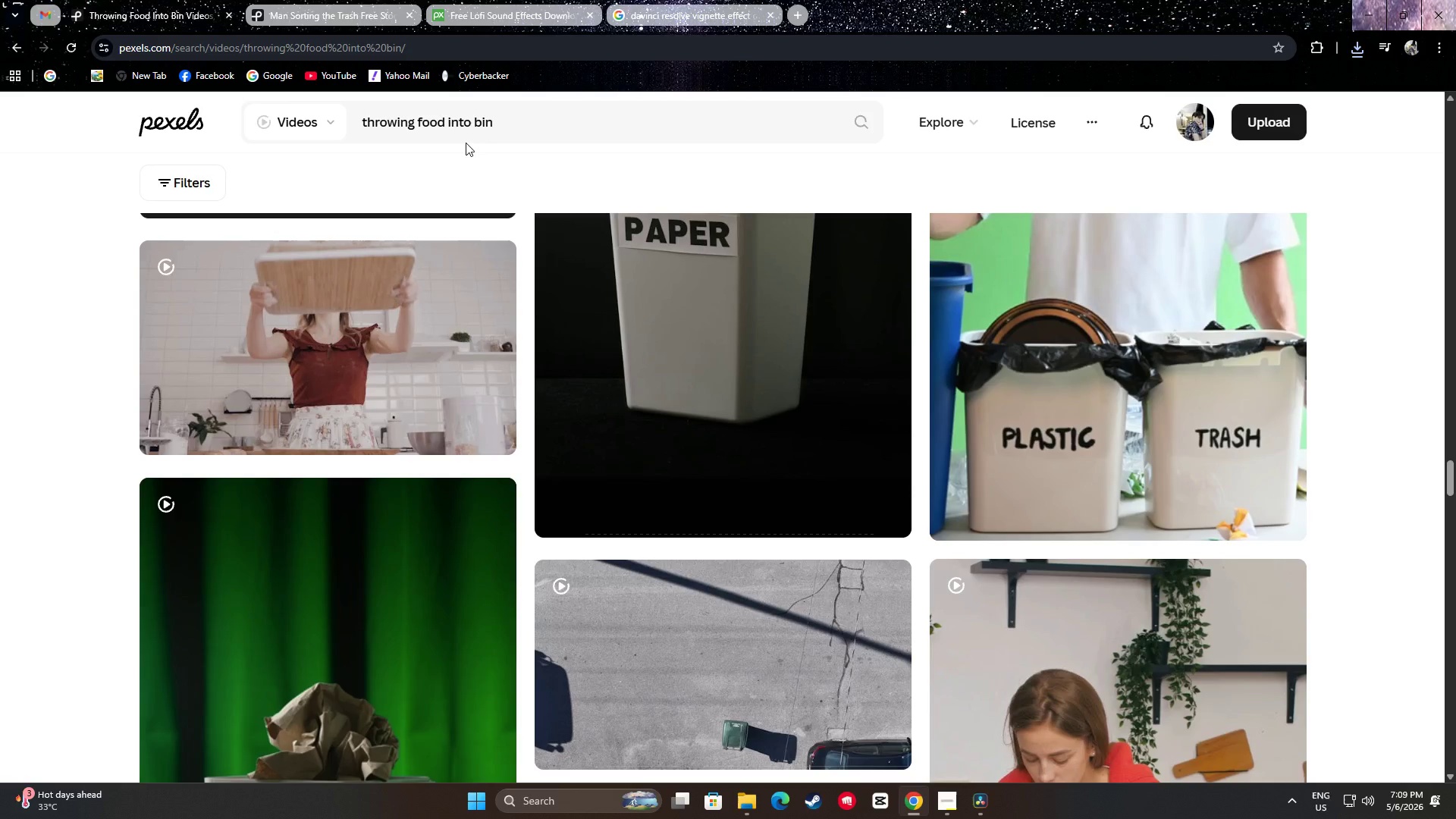 
scroll: coordinate [75, 381], scroll_direction: up, amount: 2.0
 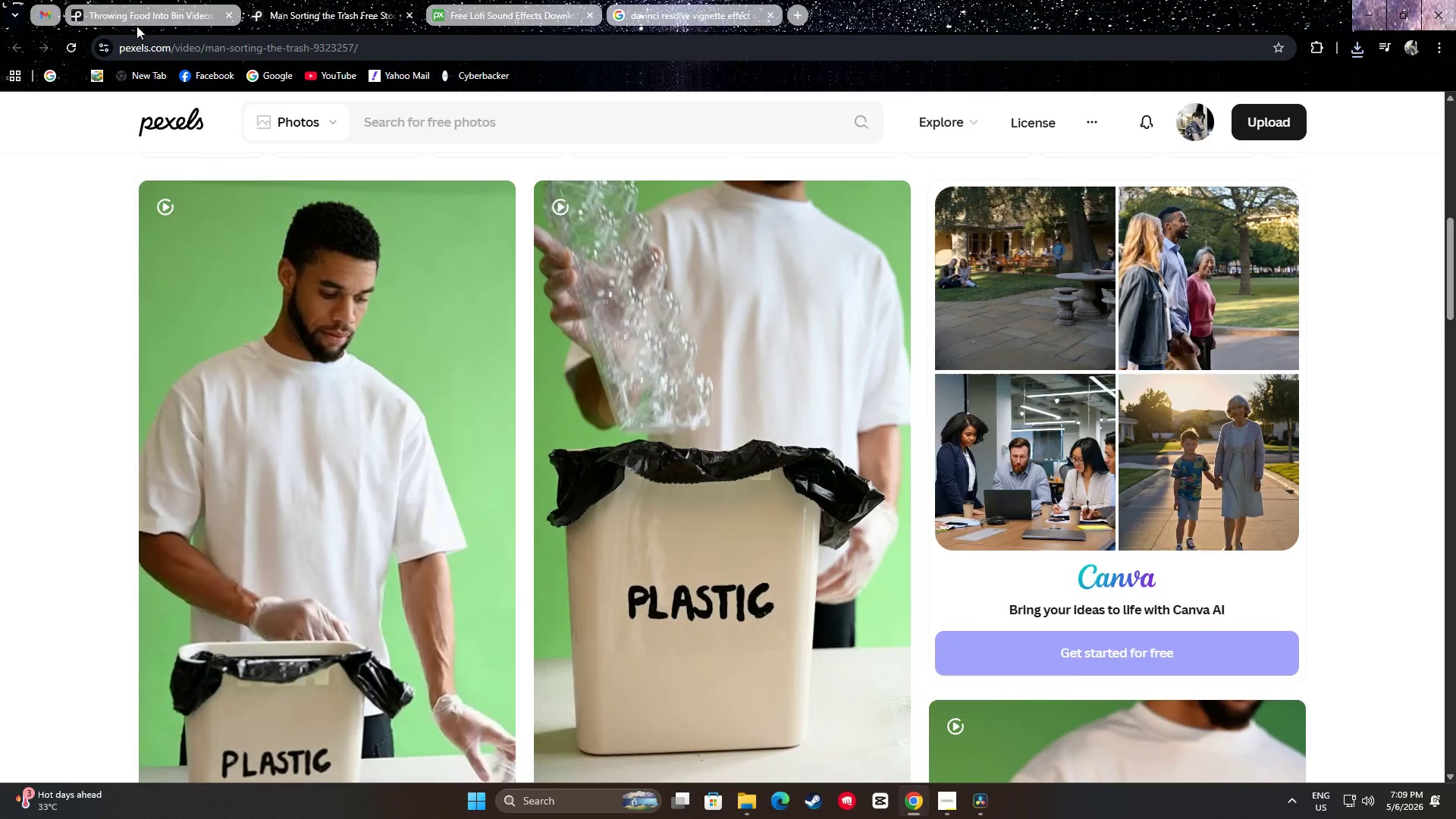 
left_click_drag(start_coordinate=[507, 123], to_coordinate=[580, 155])
 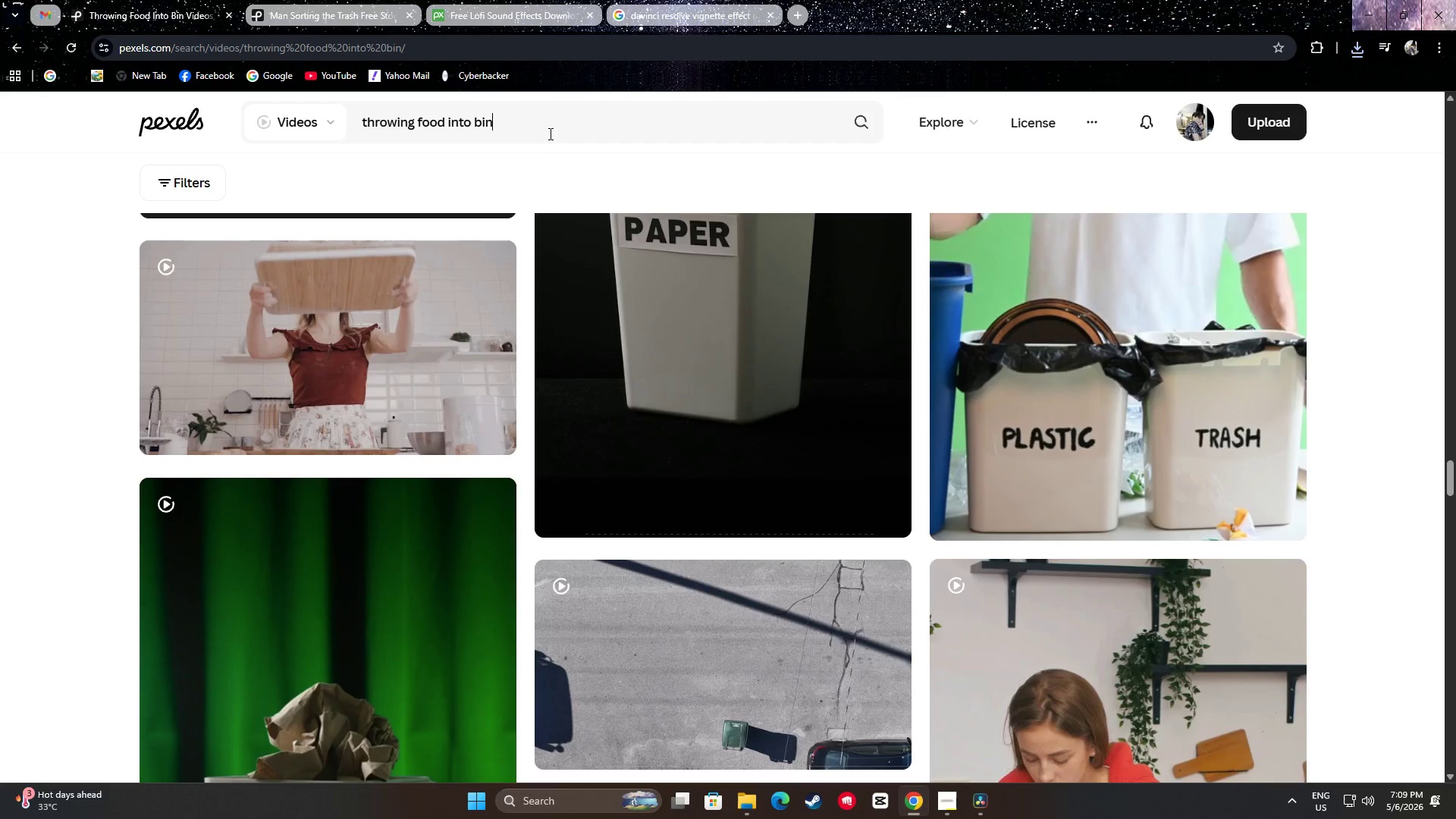 
key(Control+ControlLeft)
 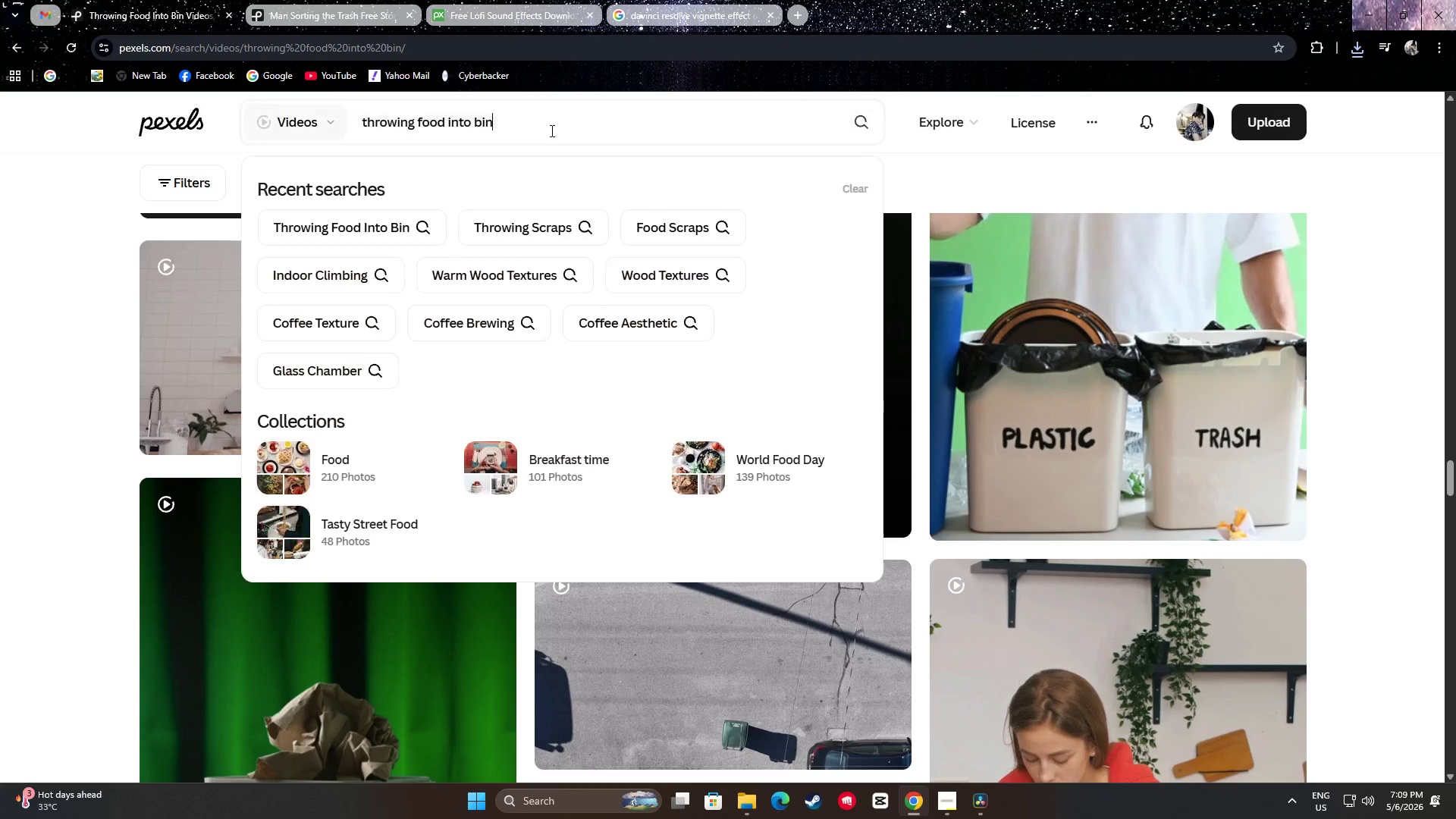 
key(Control+A)
 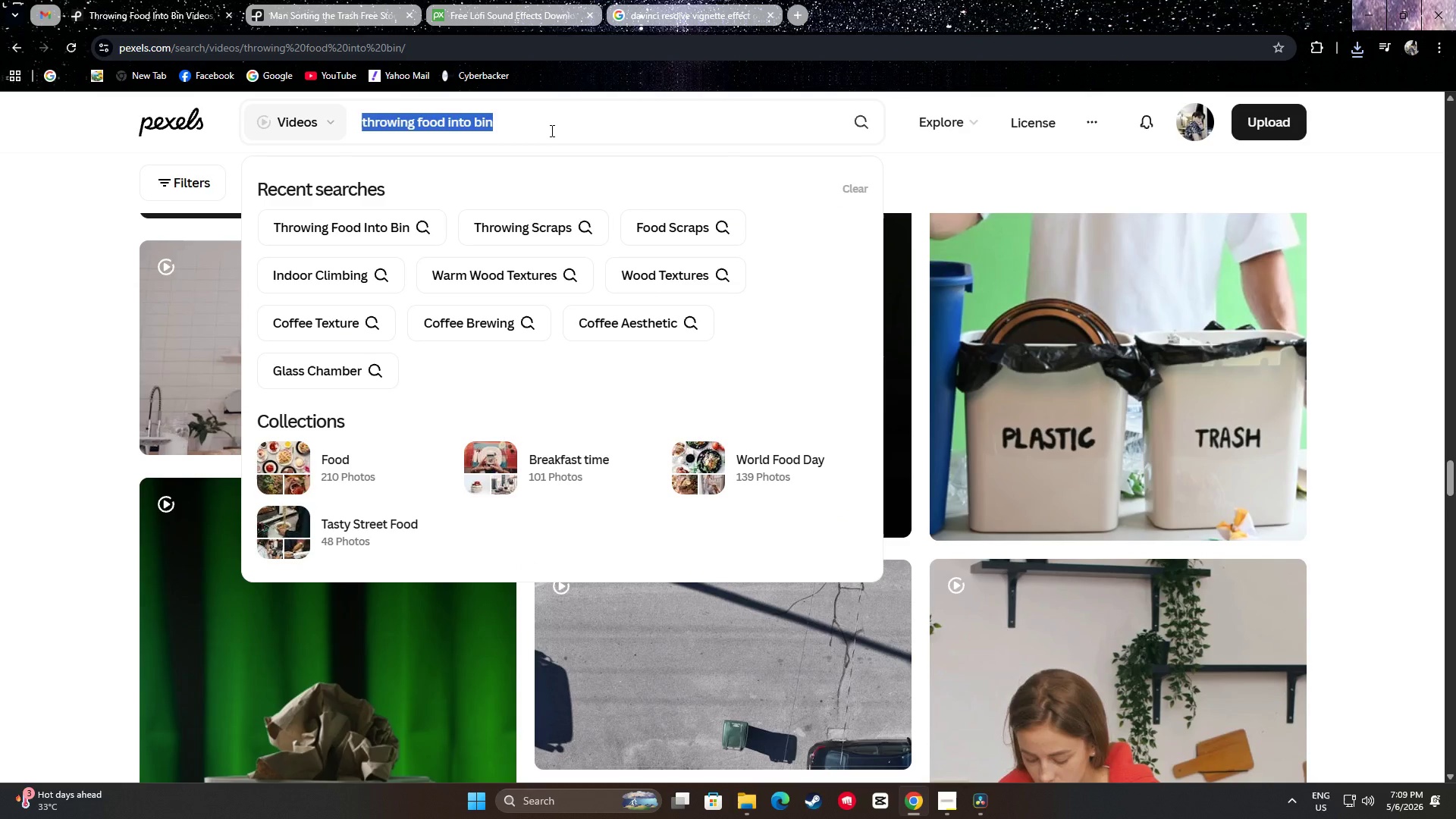 
type(bokashi bran)
 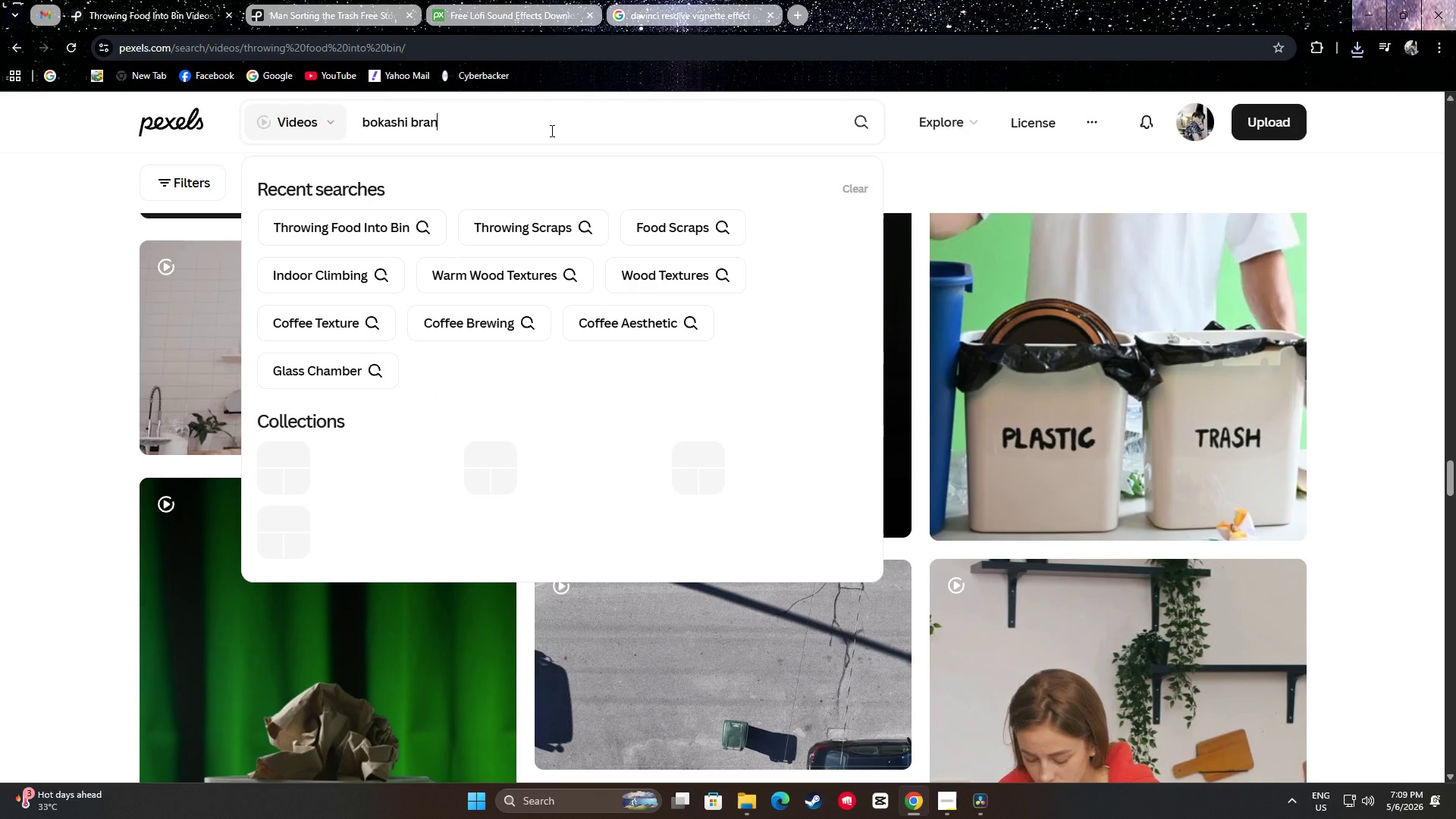 
key(Enter)
 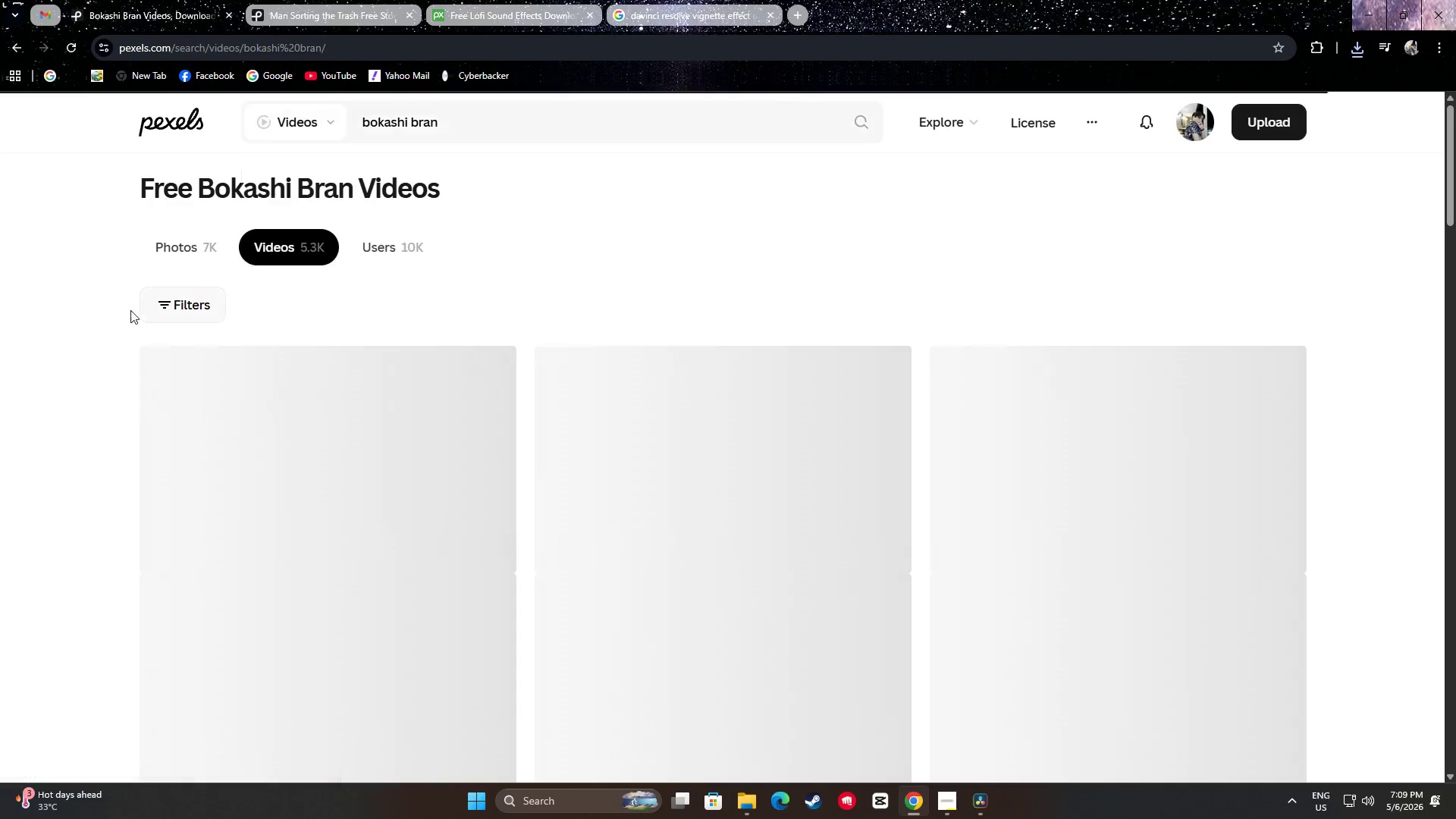 
scroll: coordinate [26, 325], scroll_direction: down, amount: 12.0
 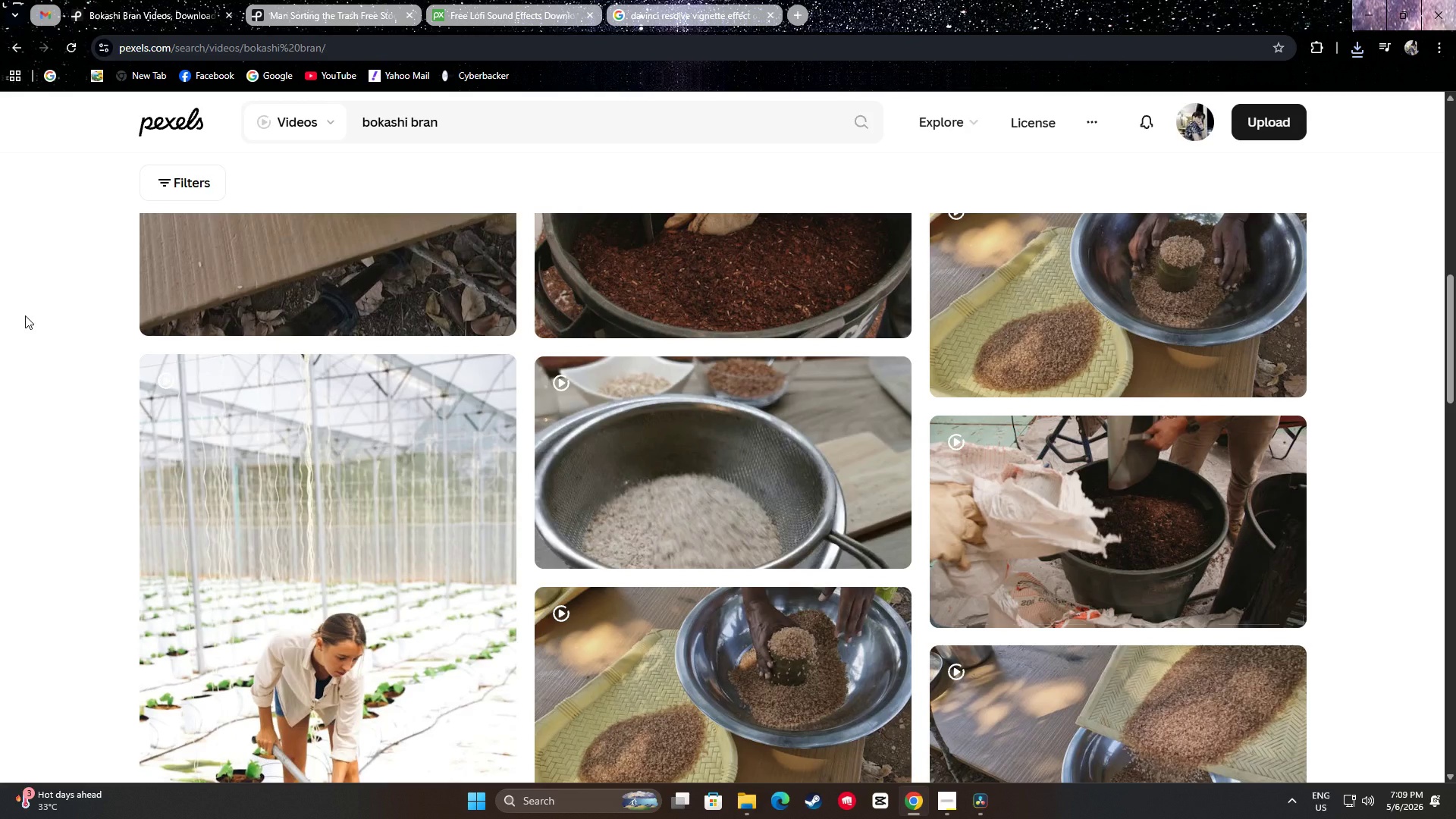 
wait(7.85)
 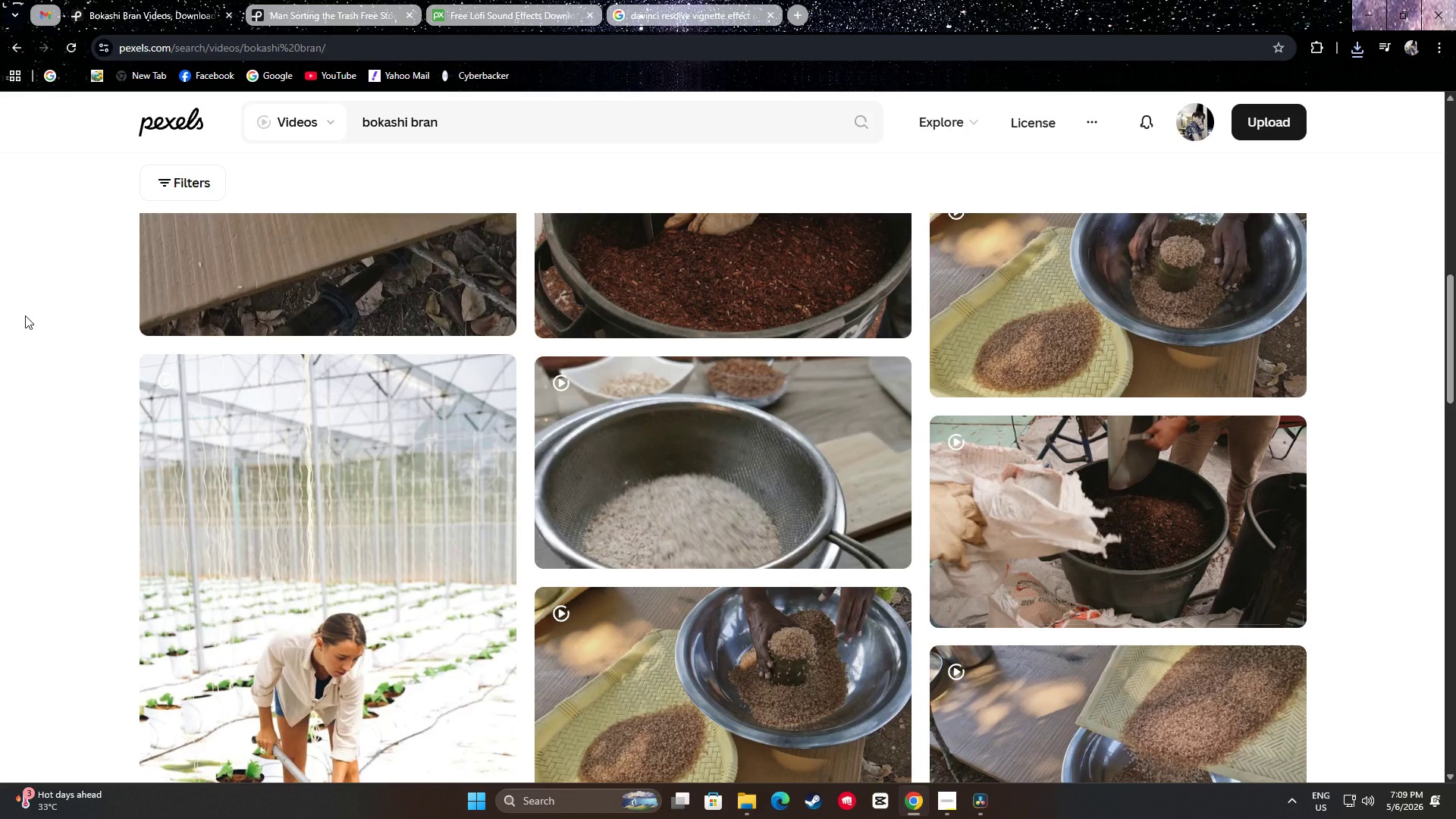 
scroll: coordinate [18, 313], scroll_direction: down, amount: 15.0
 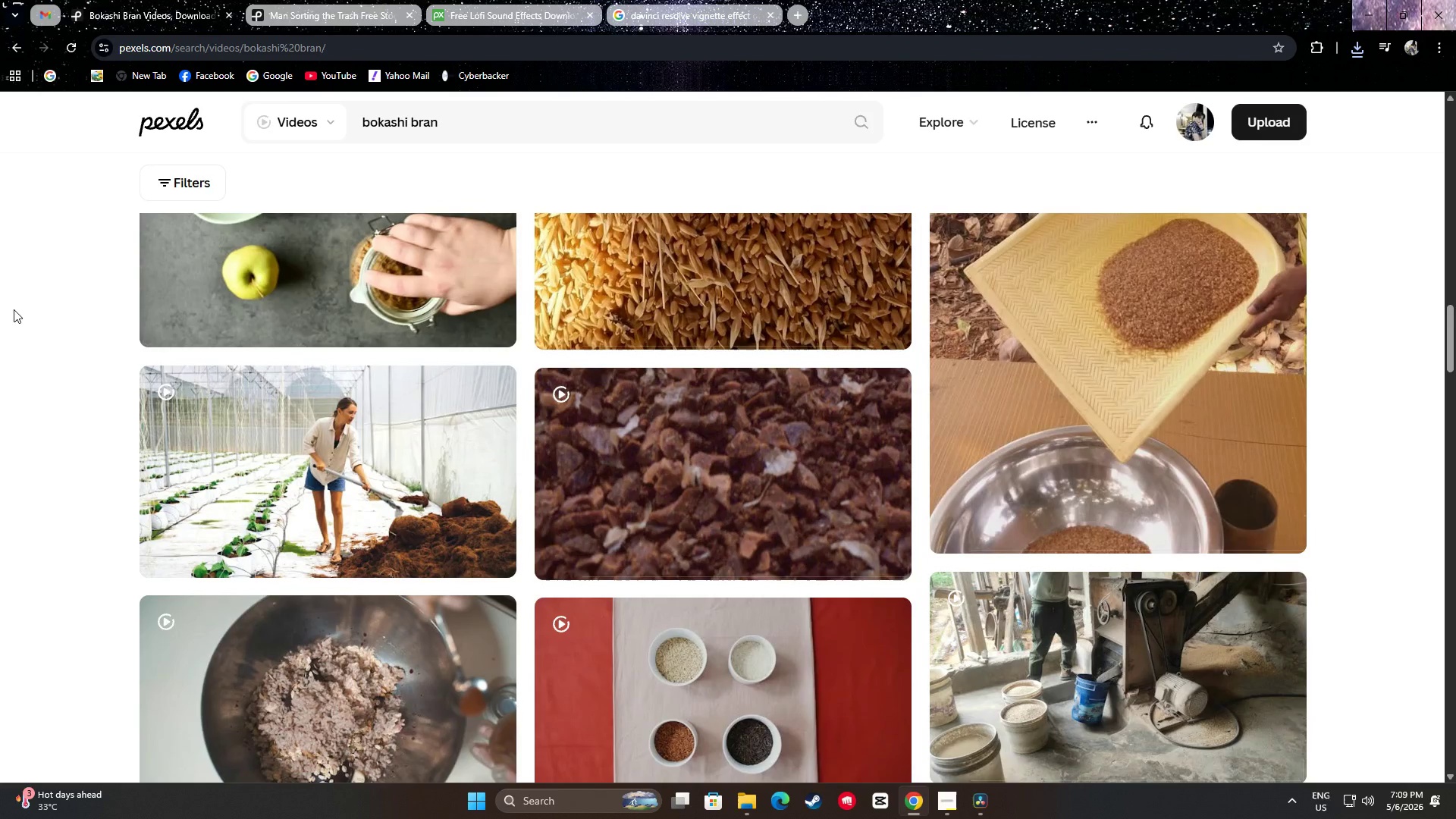 
scroll: coordinate [373, 537], scroll_direction: up, amount: 8.0
 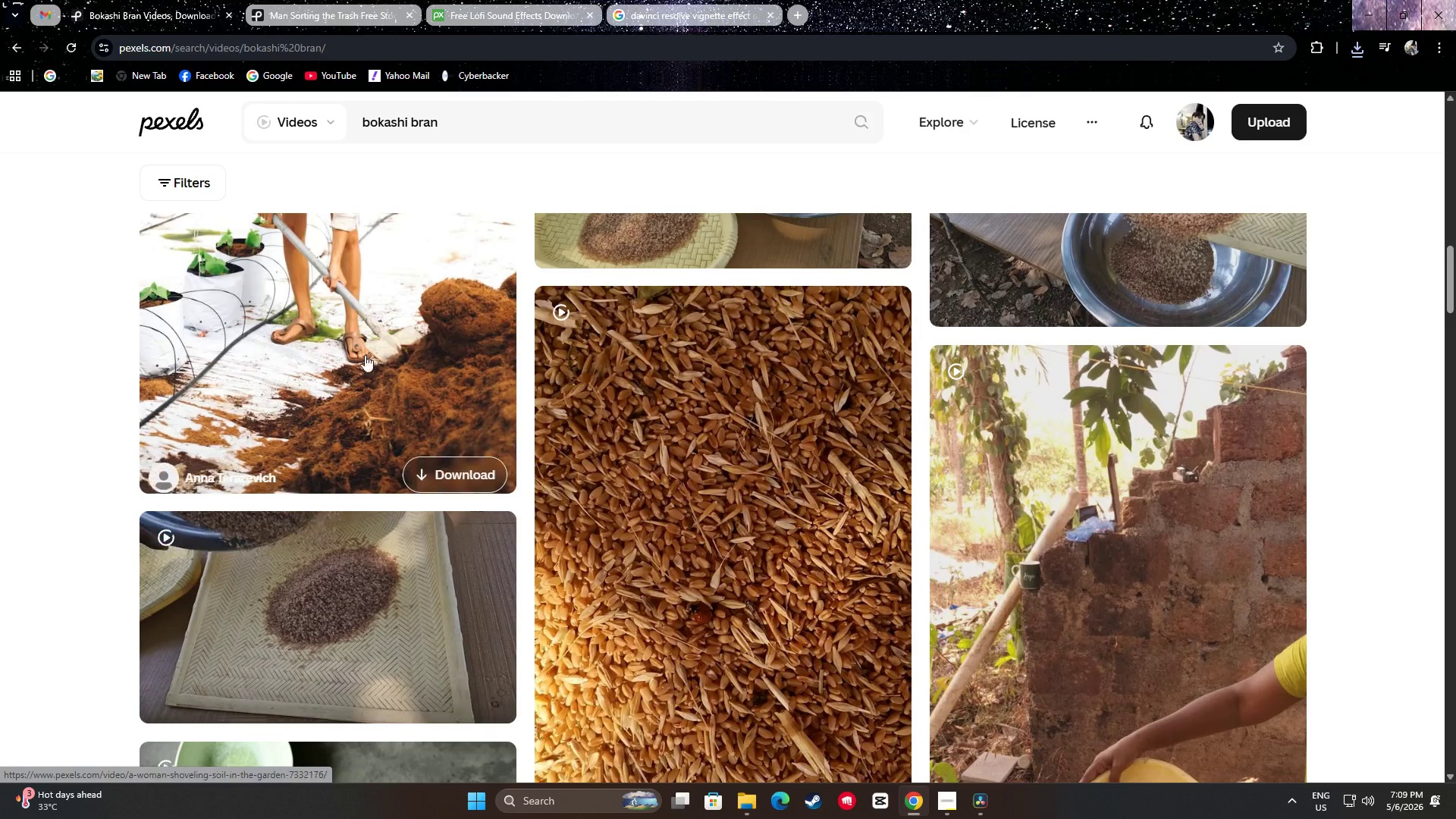 
mouse_move([348, 529])
 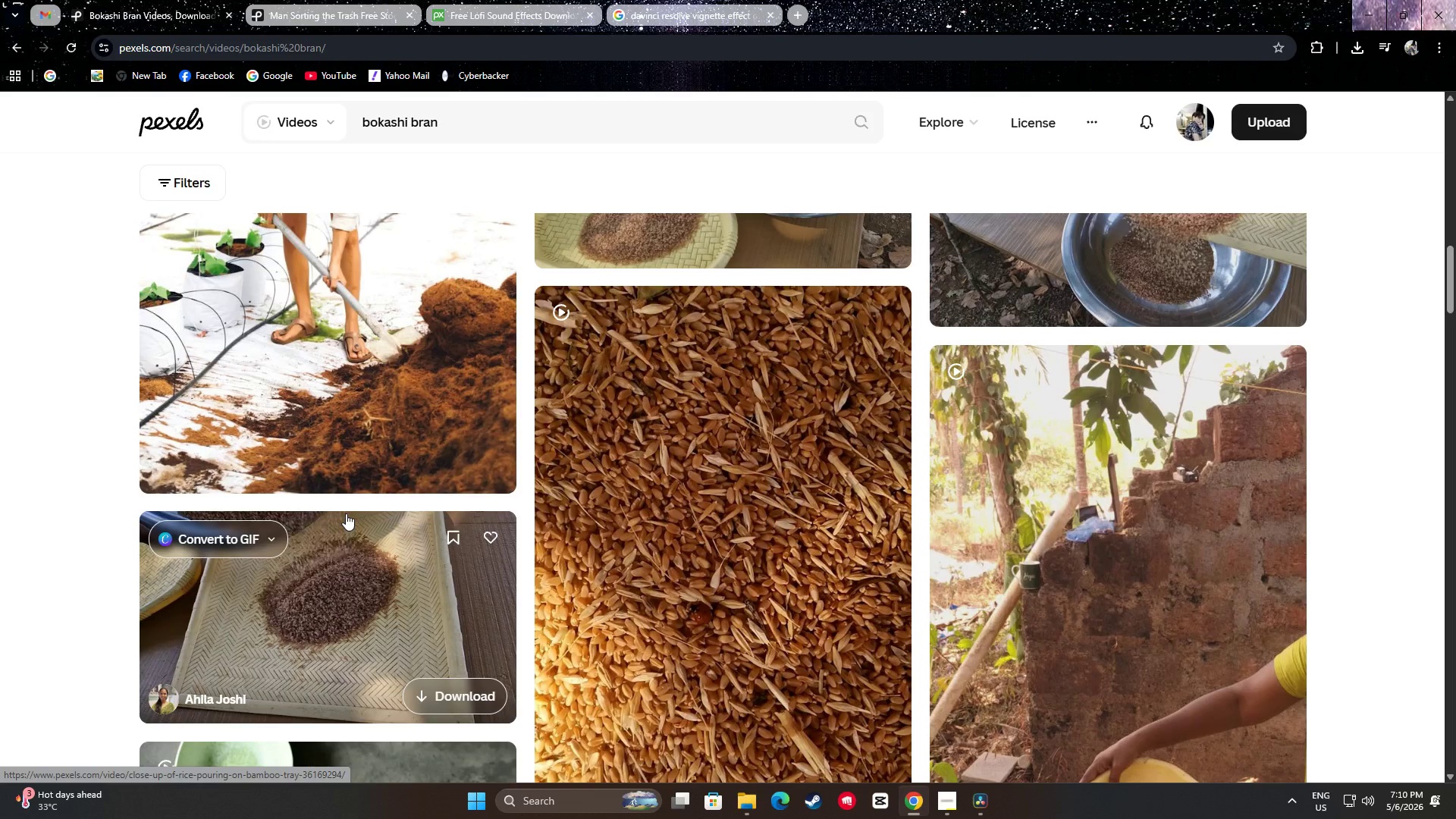 
wait(7.35)
 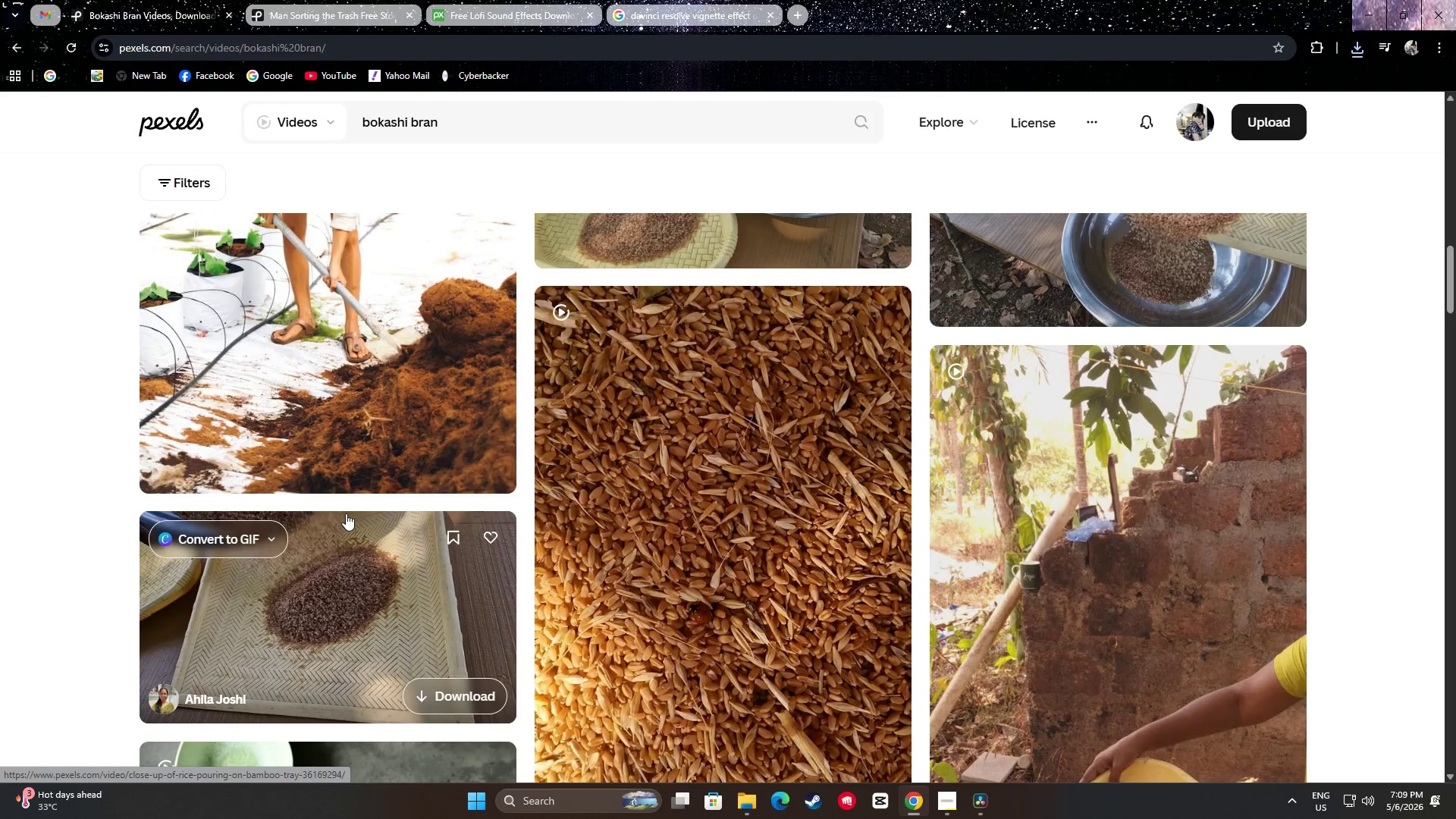 
scroll: coordinate [950, 507], scroll_direction: up, amount: 10.0
 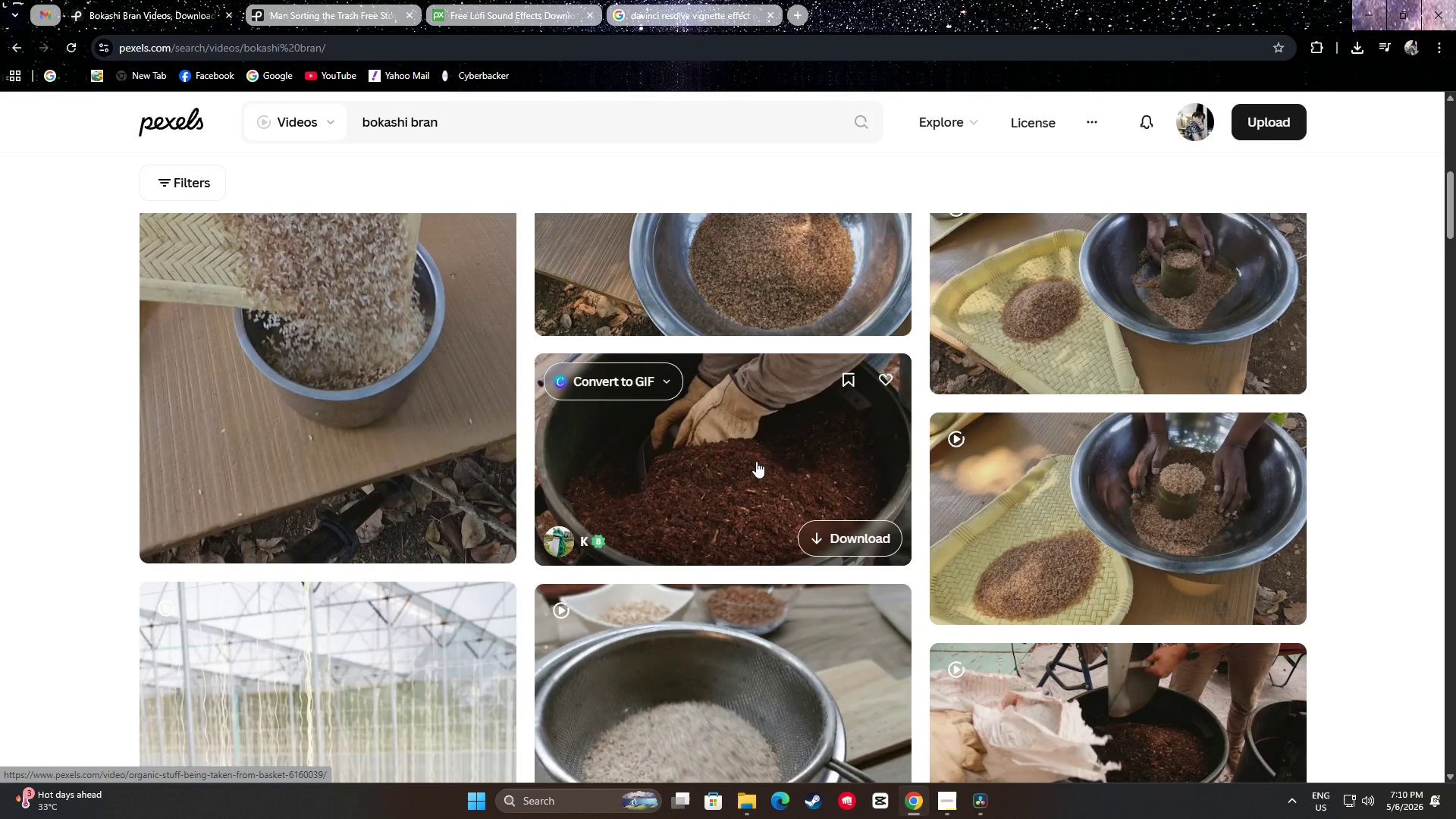 
wait(11.15)
 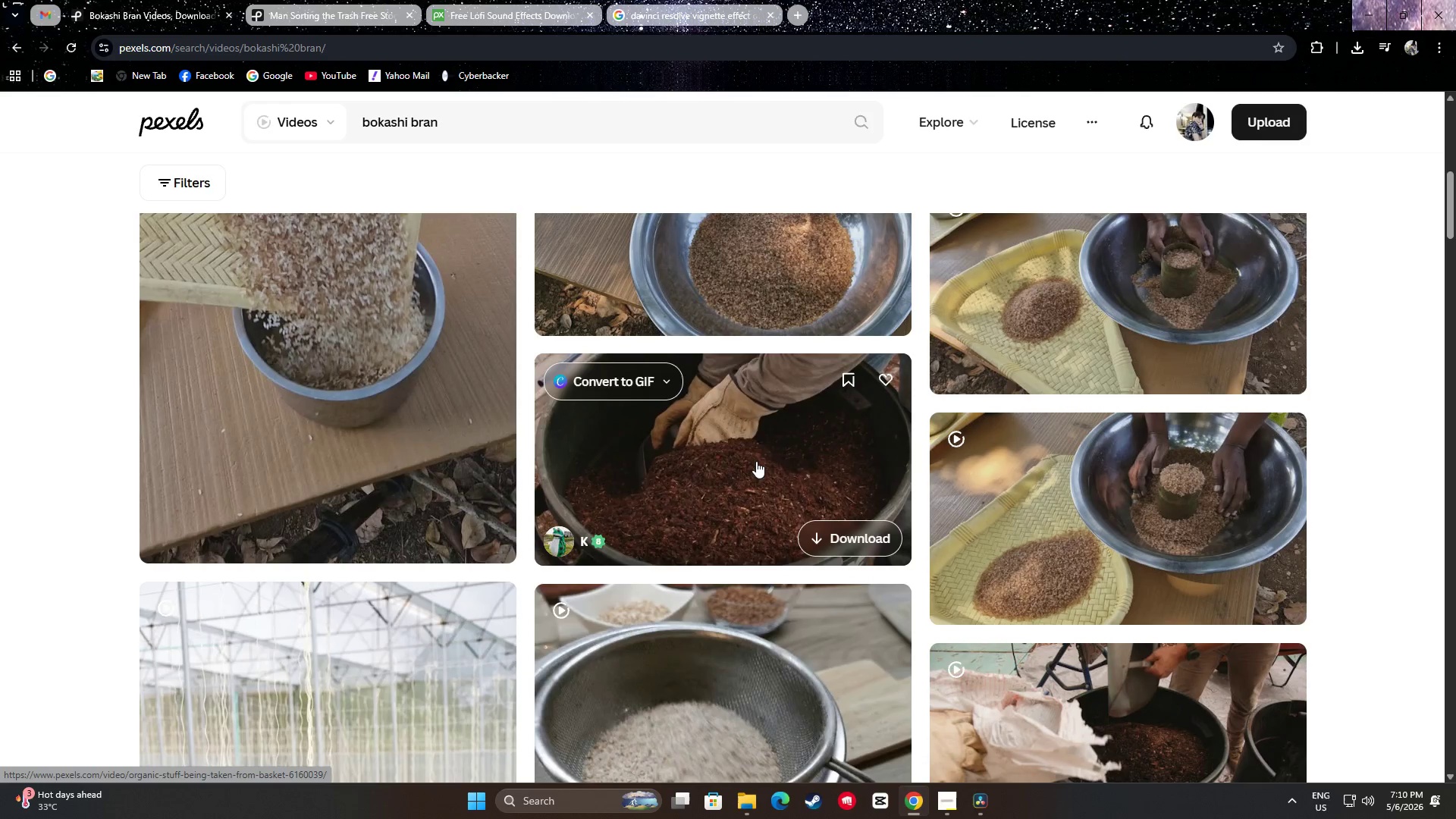 
scroll: coordinate [748, 617], scroll_direction: up, amount: 9.0
 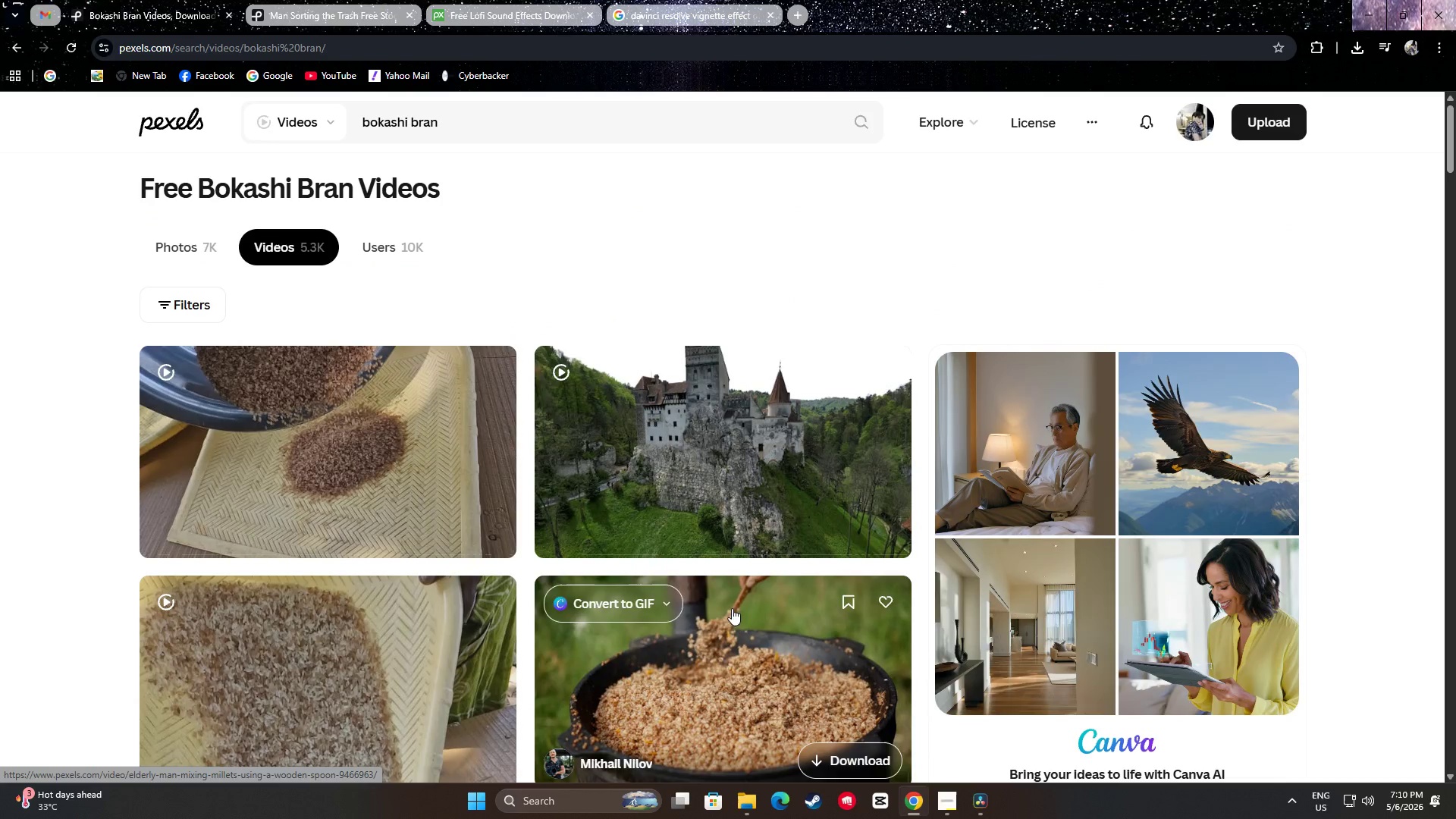 
scroll: coordinate [755, 505], scroll_direction: down, amount: 9.0
 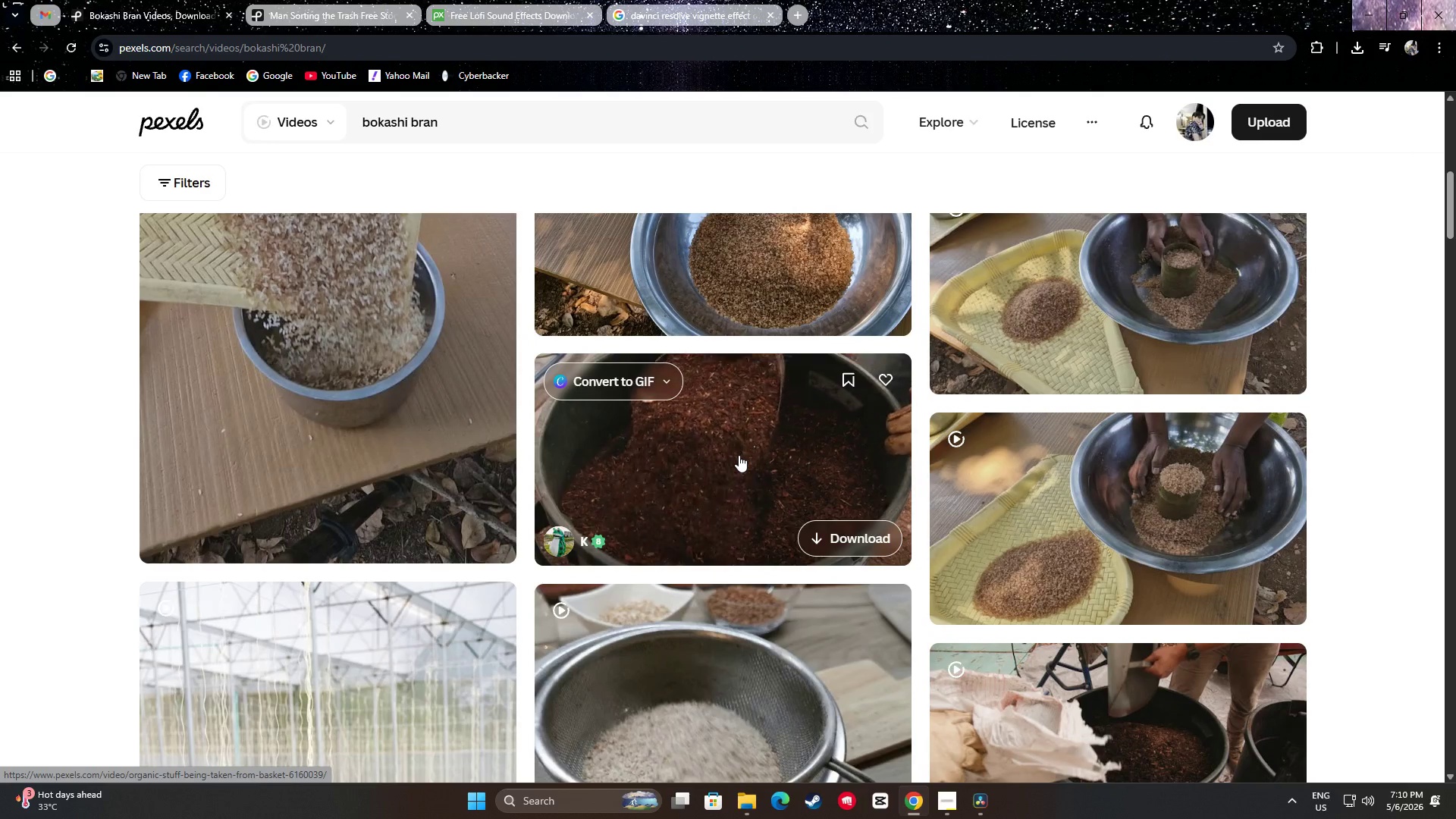 
wait(11.39)
 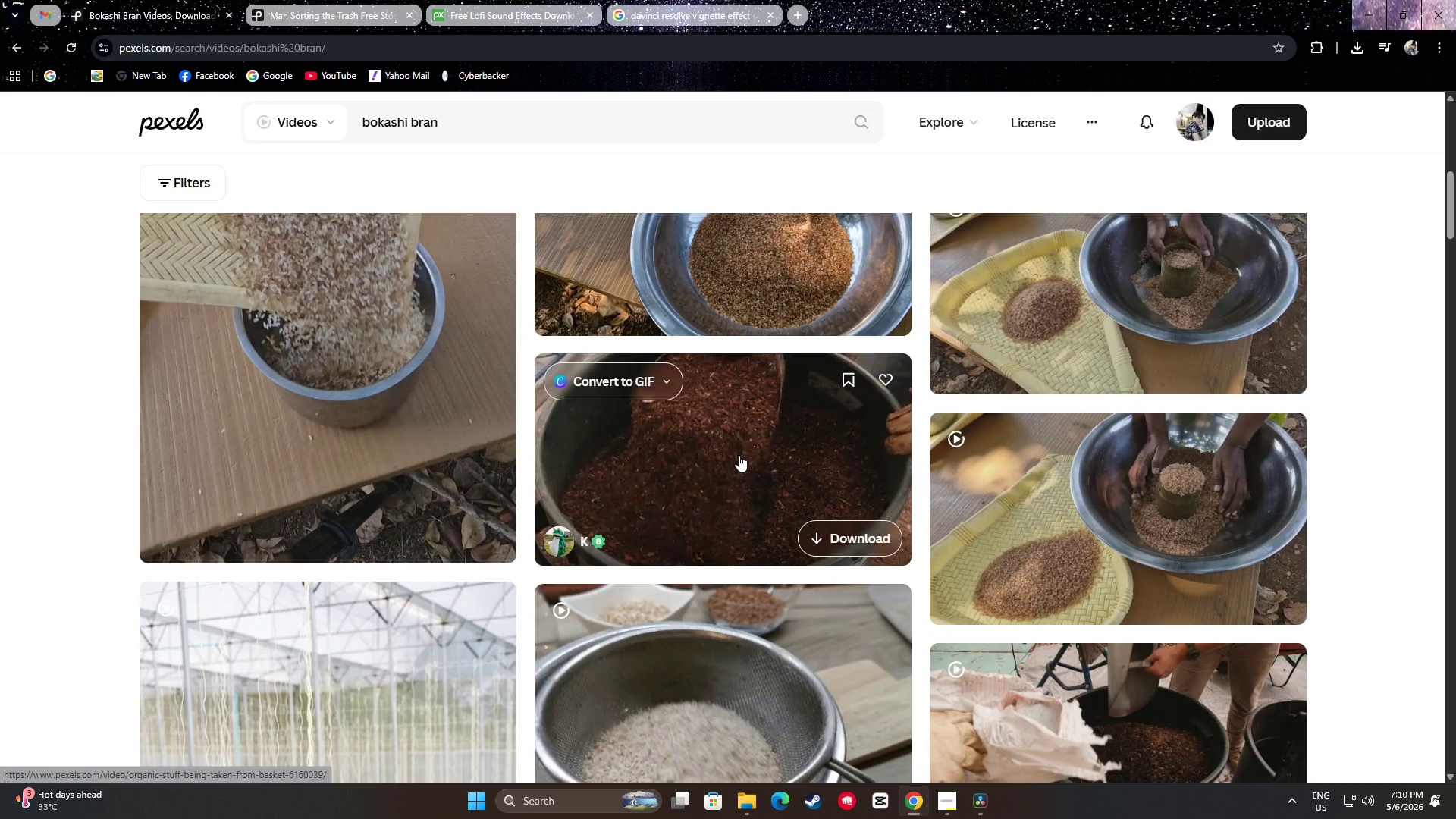 
mouse_move([358, 441])
 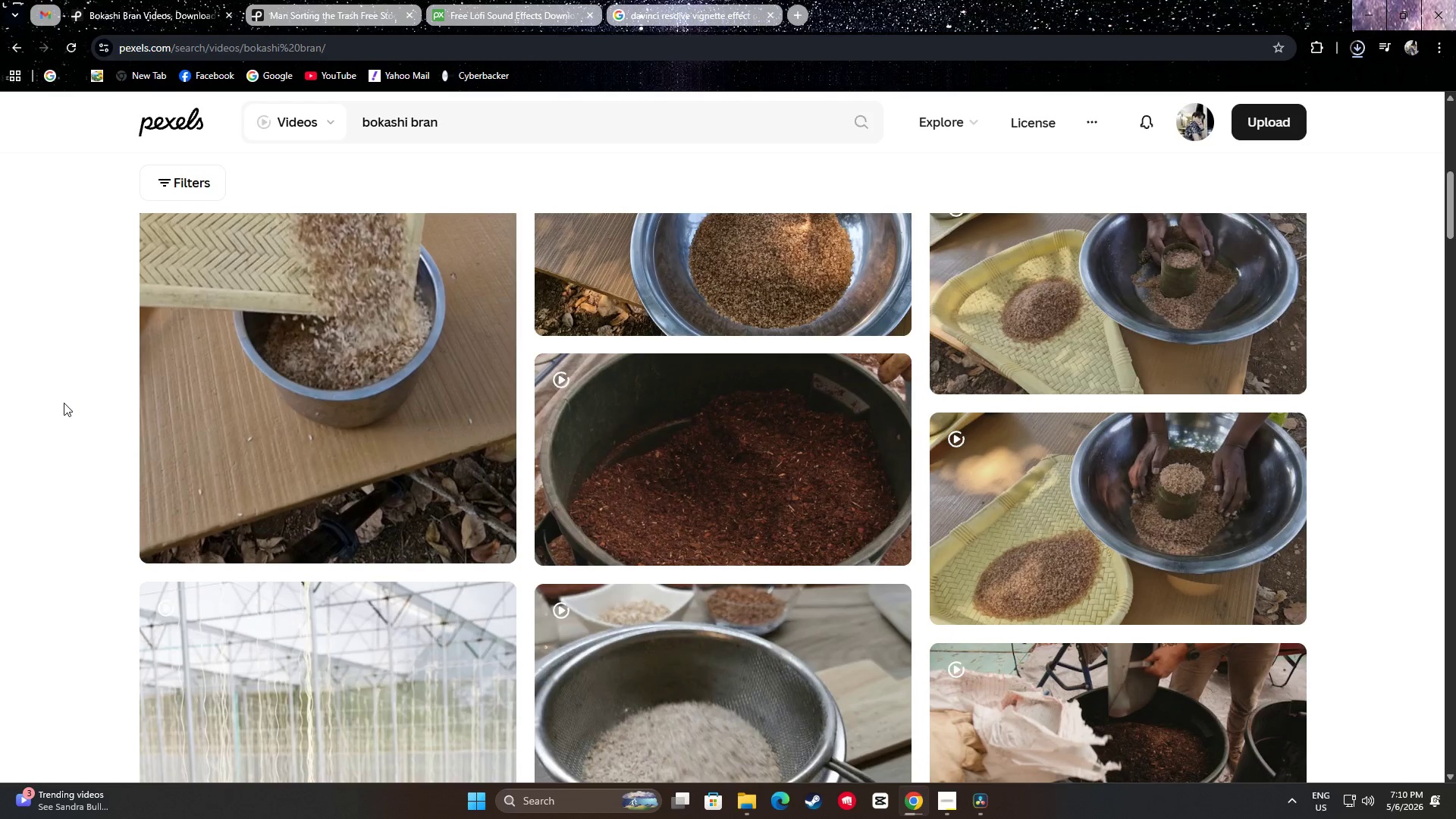 
wait(21.15)
 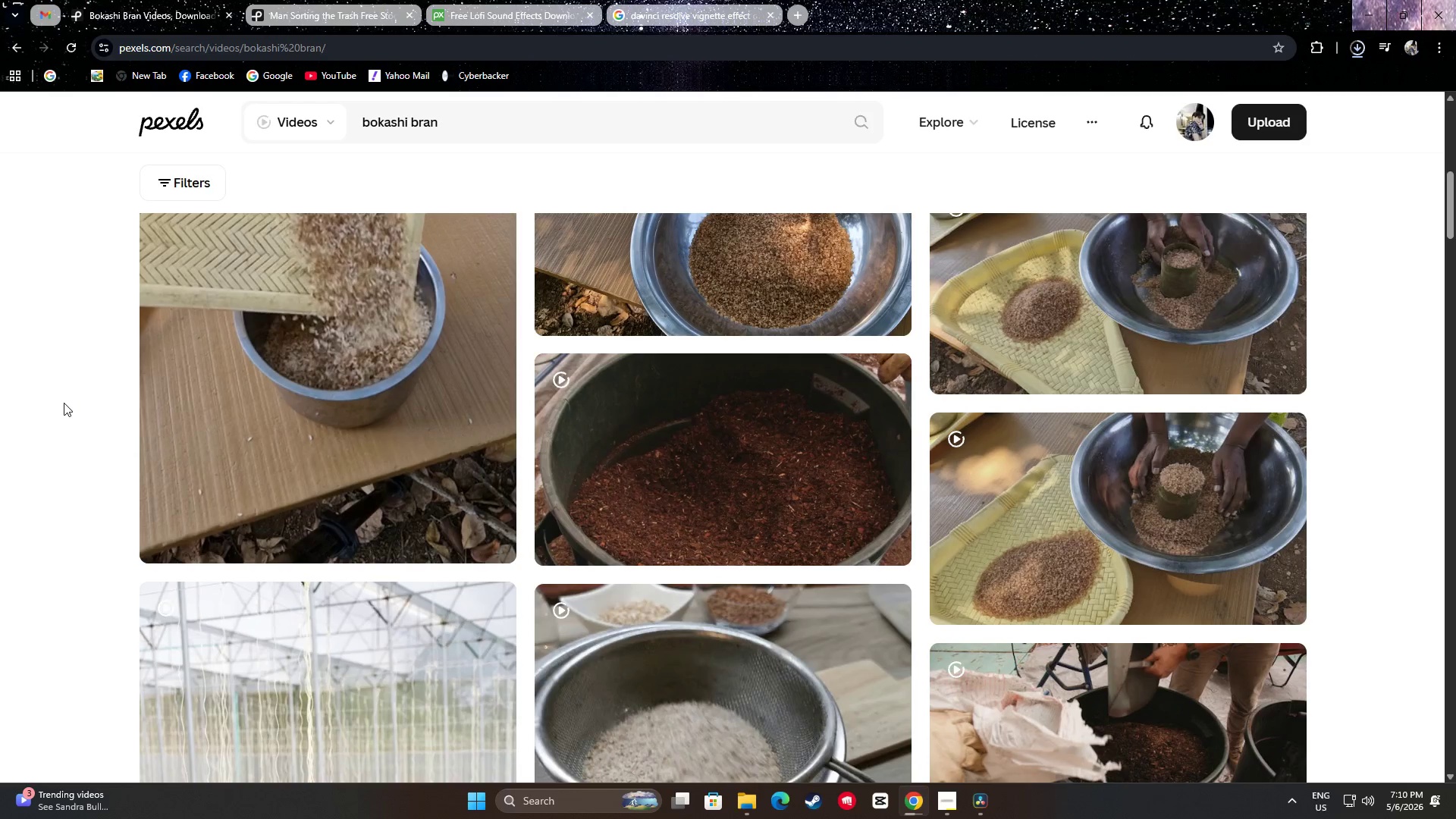 
scroll: coordinate [174, 396], scroll_direction: down, amount: 1.0
 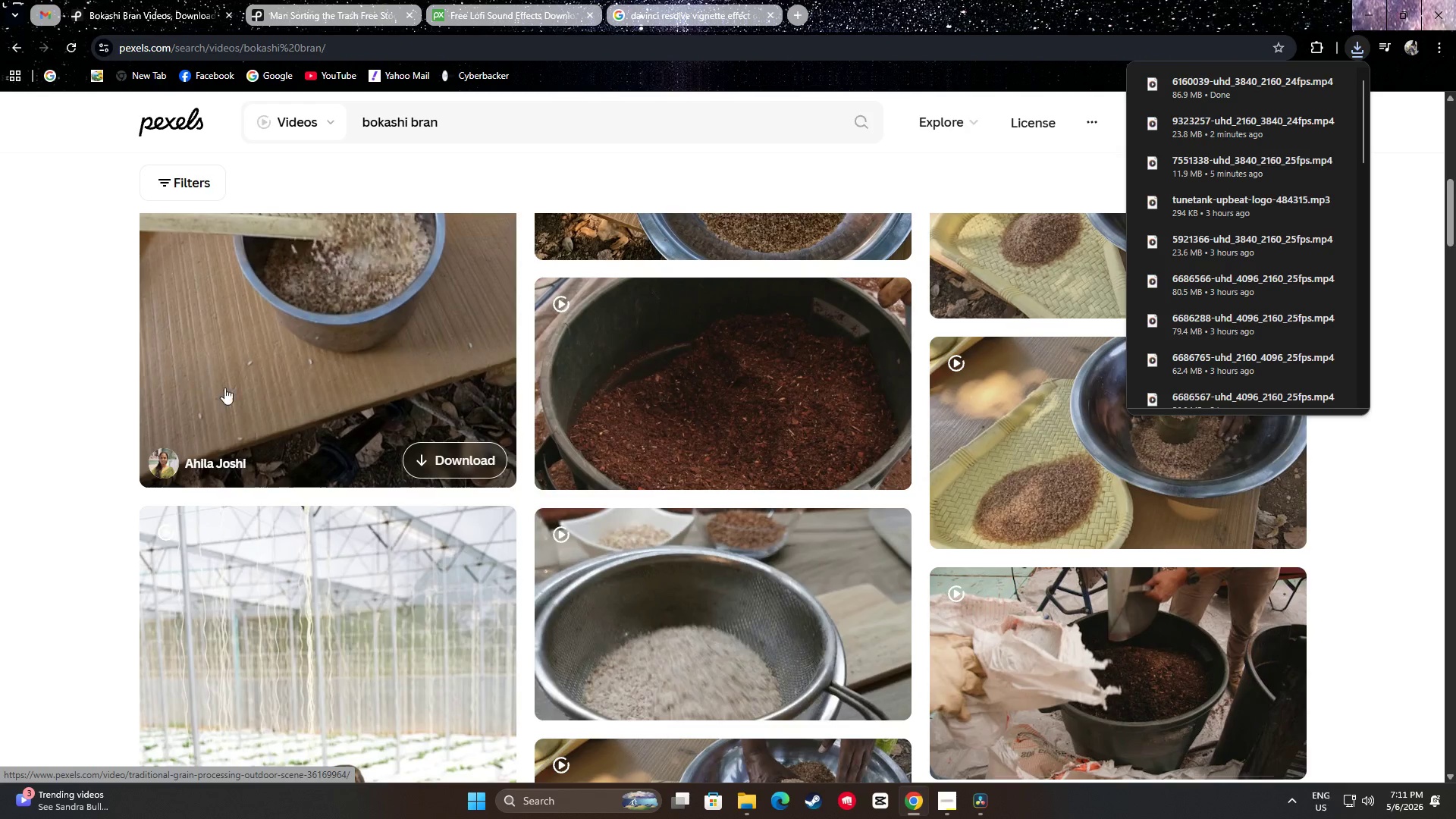 
scroll: coordinate [318, 391], scroll_direction: up, amount: 2.0
 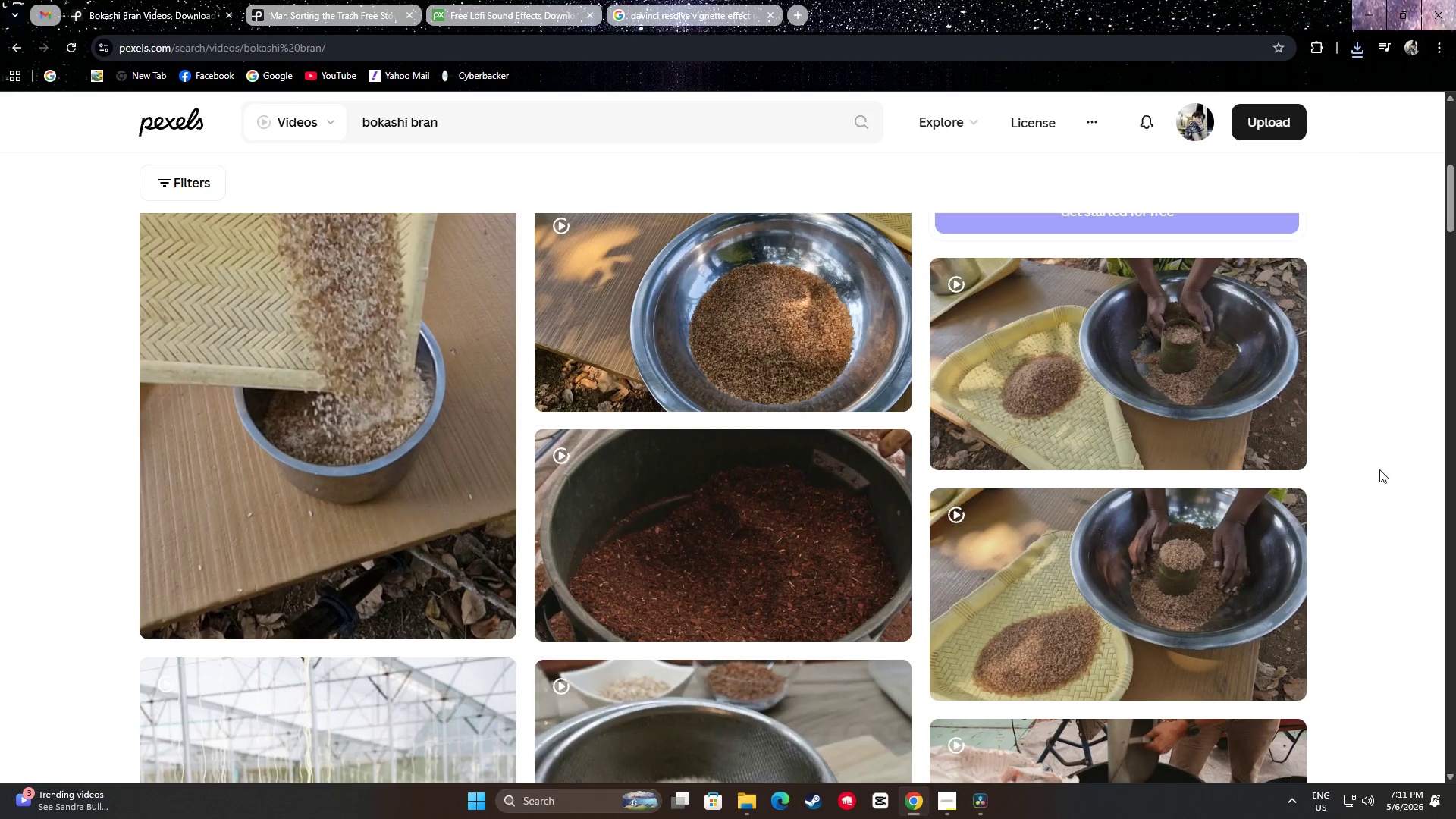 
wait(11.73)
 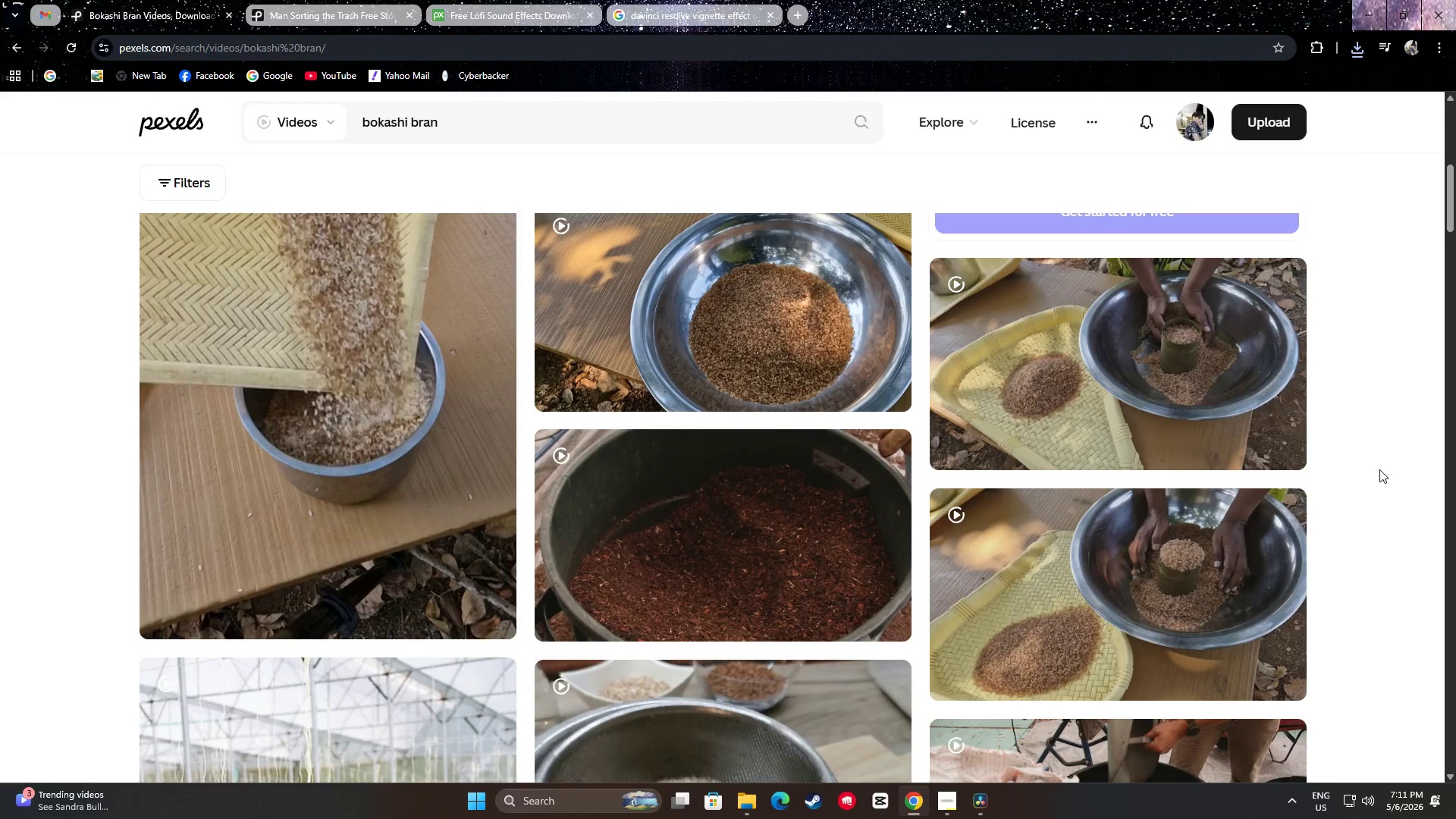 
scroll: coordinate [1379, 469], scroll_direction: down, amount: 2.0
 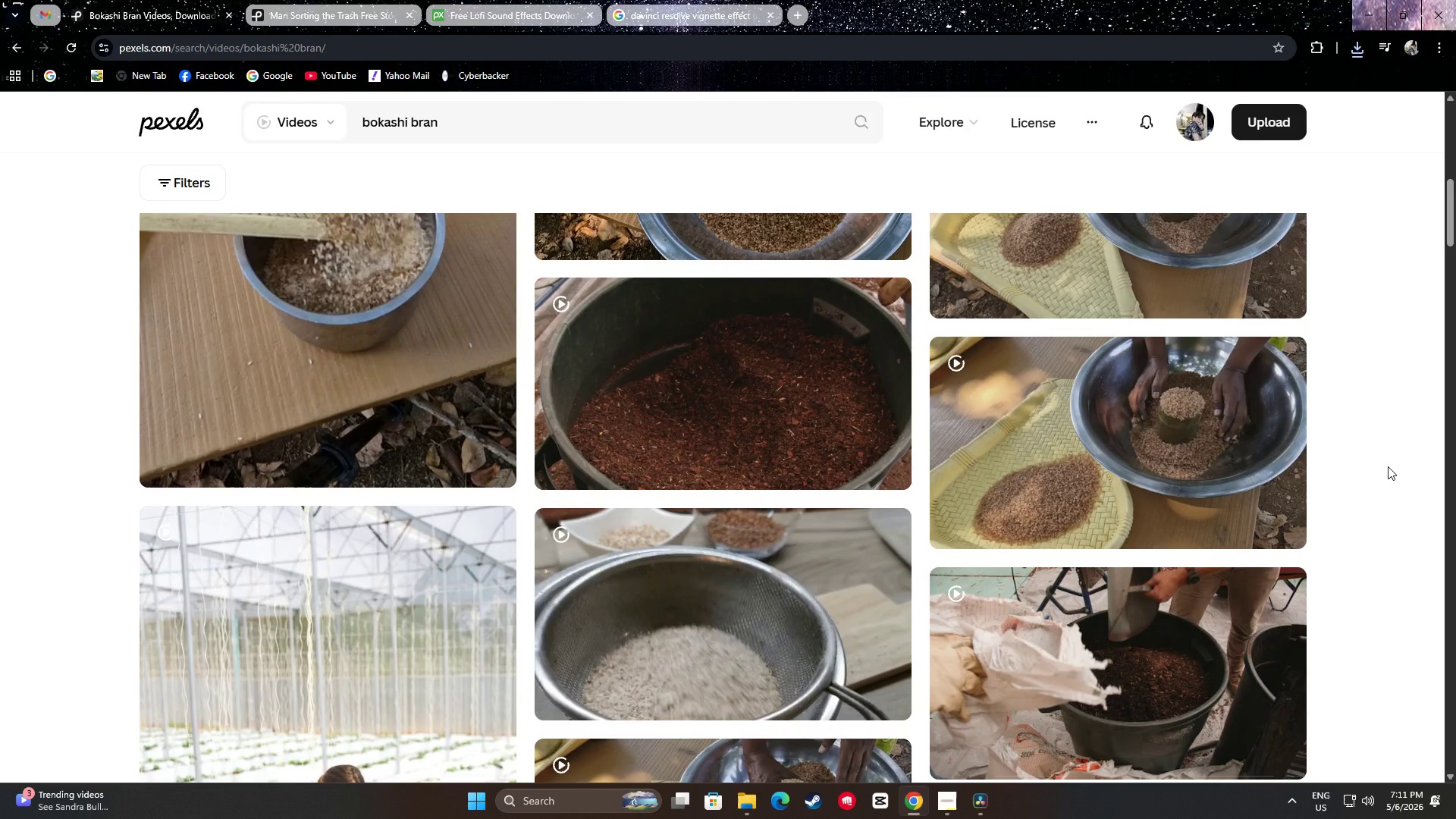 
scroll: coordinate [1388, 466], scroll_direction: none, amount: 0.0
 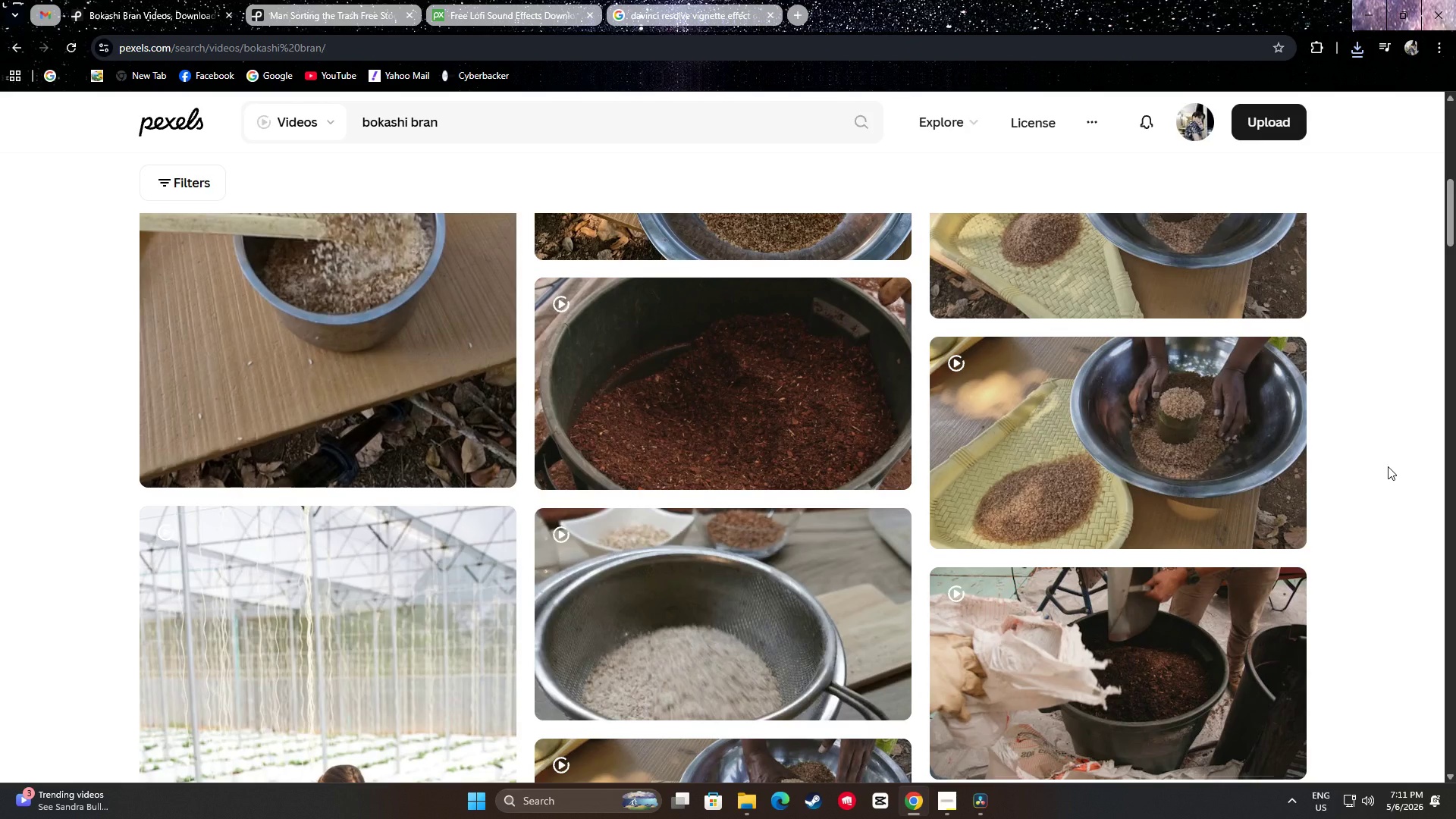 
scroll: coordinate [1339, 438], scroll_direction: down, amount: 45.0
 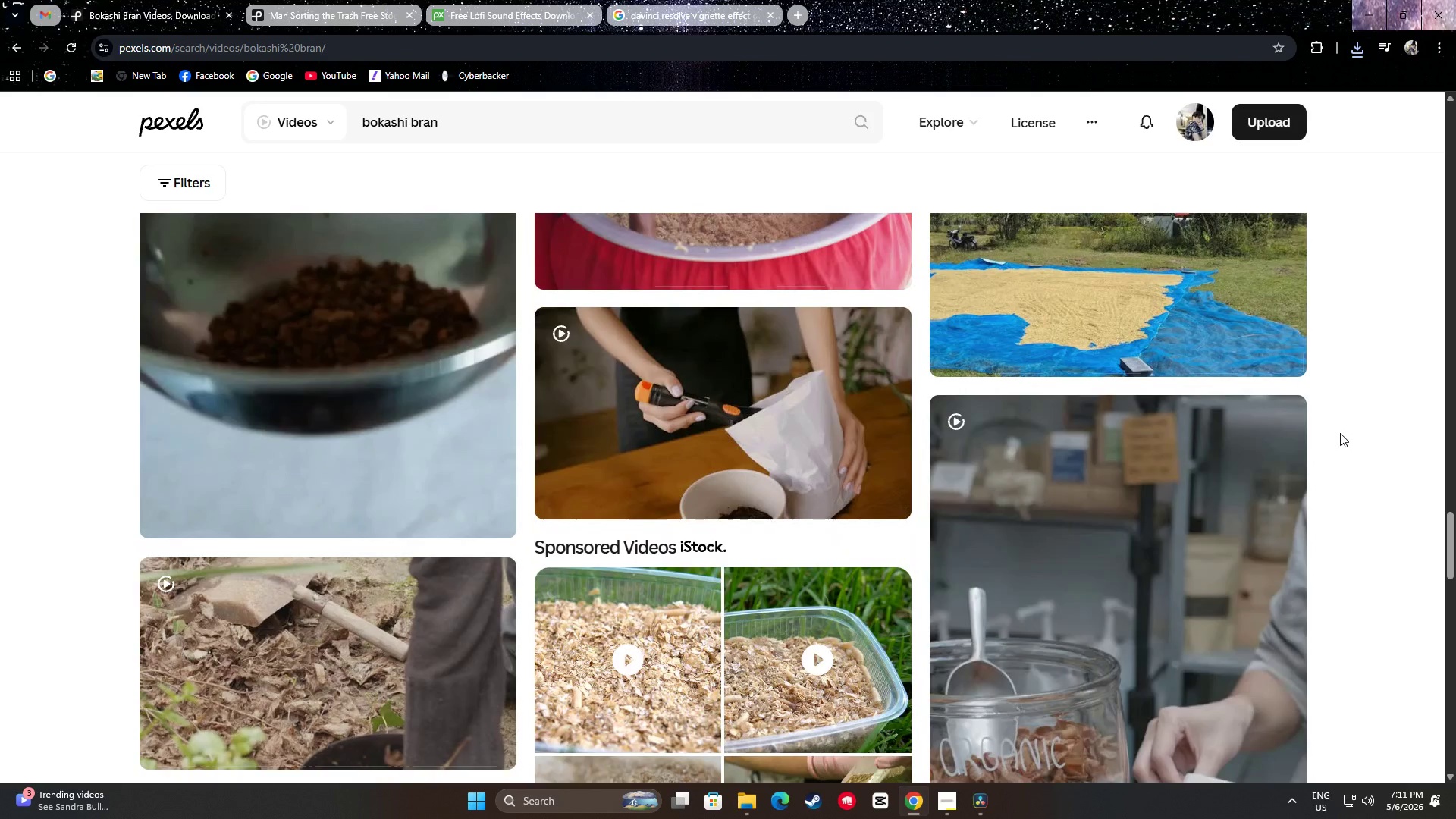 
scroll: coordinate [1338, 433], scroll_direction: down, amount: 13.0
 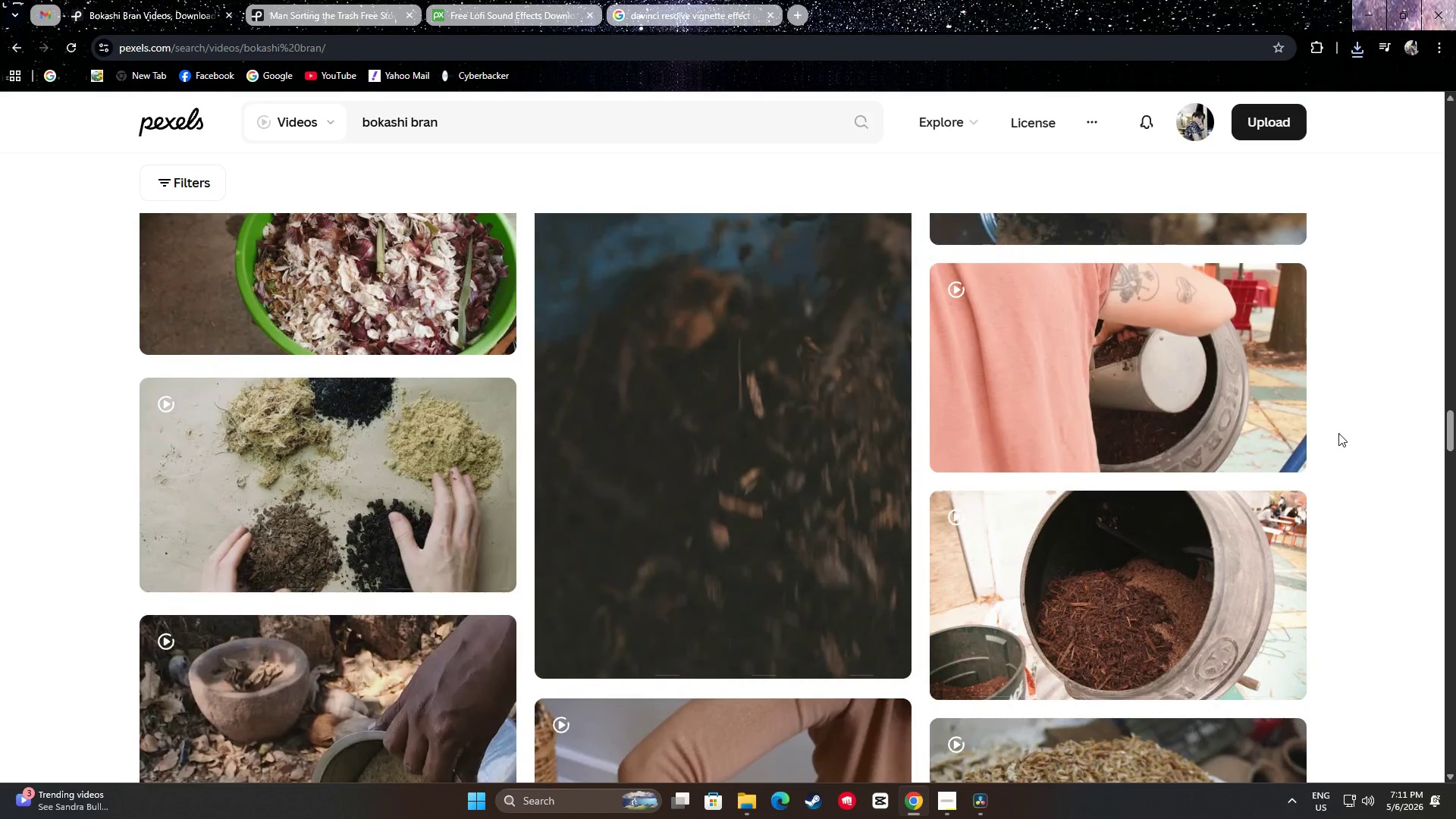 
scroll: coordinate [1339, 433], scroll_direction: up, amount: 2.0
 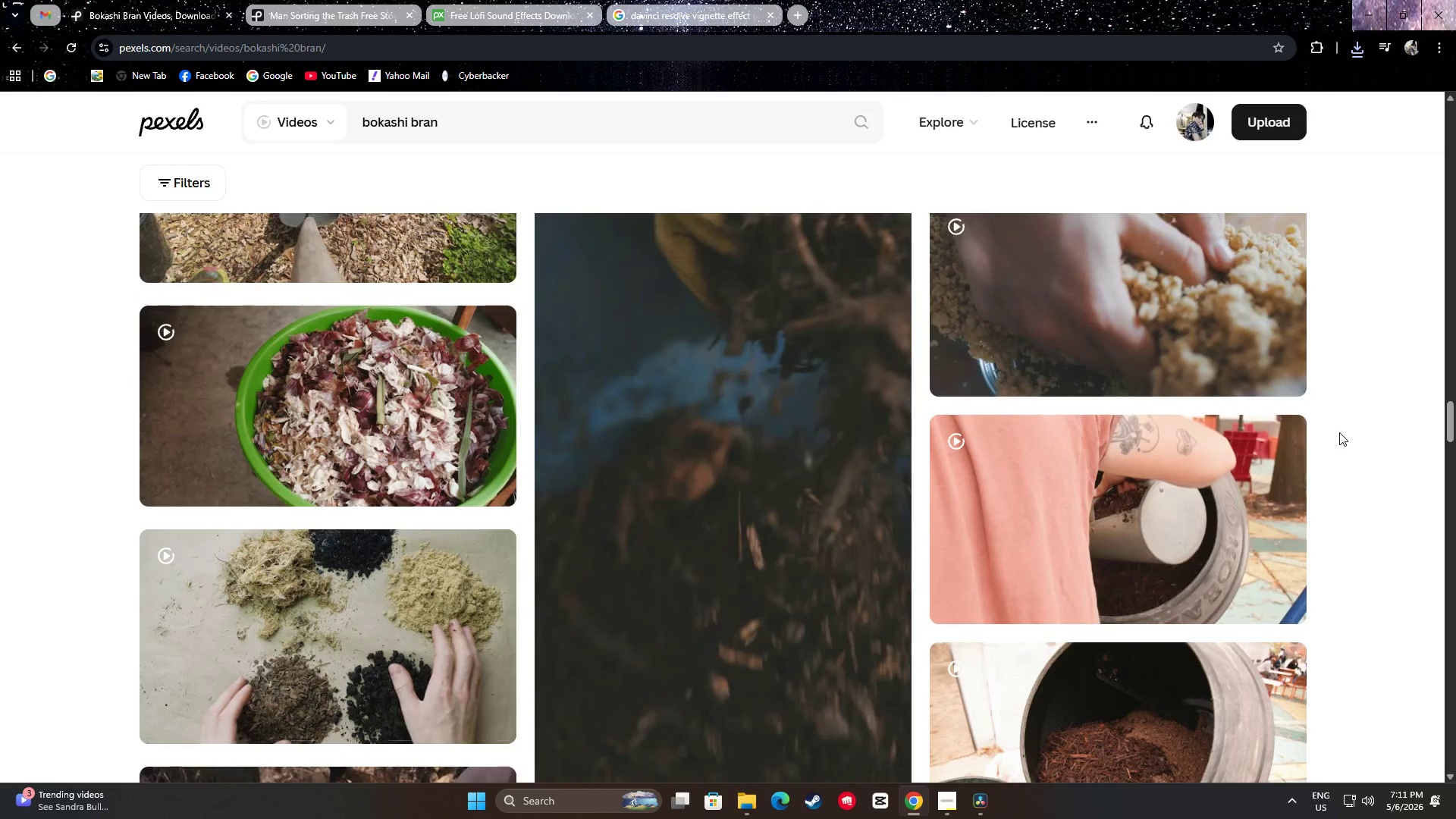 
scroll: coordinate [1342, 435], scroll_direction: down, amount: 6.0
 